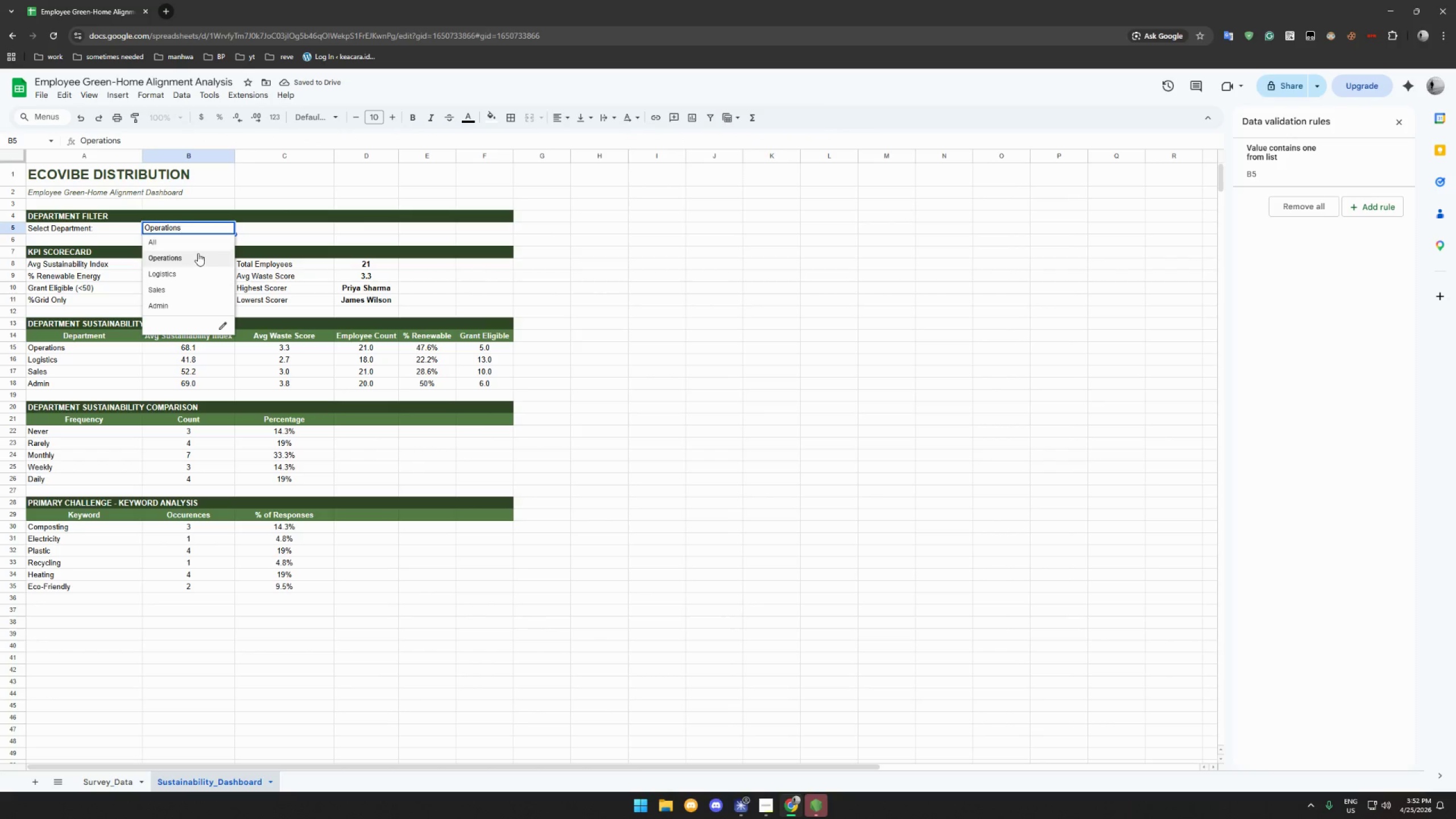 
left_click([197, 245])
 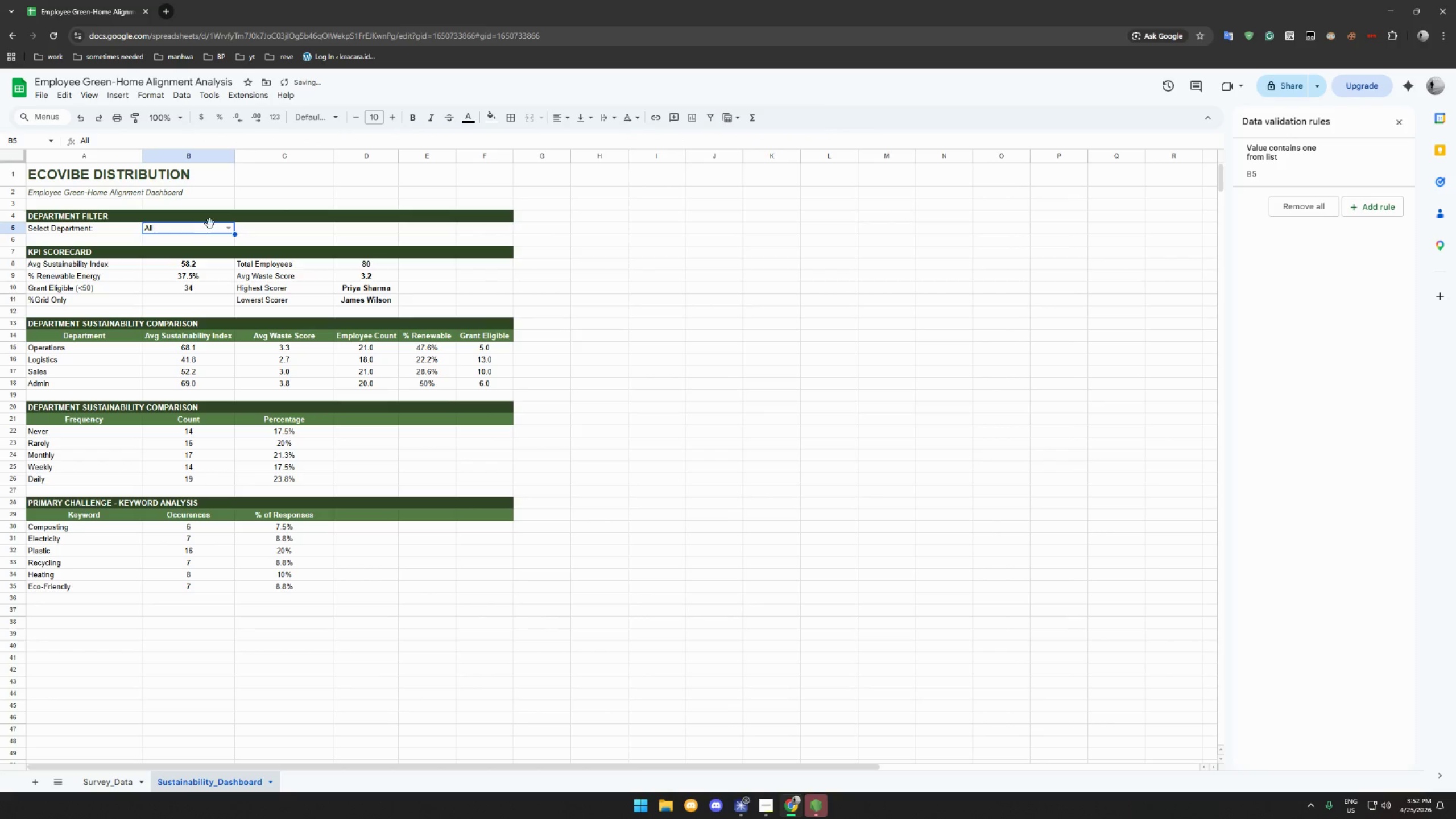 
left_click([226, 230])
 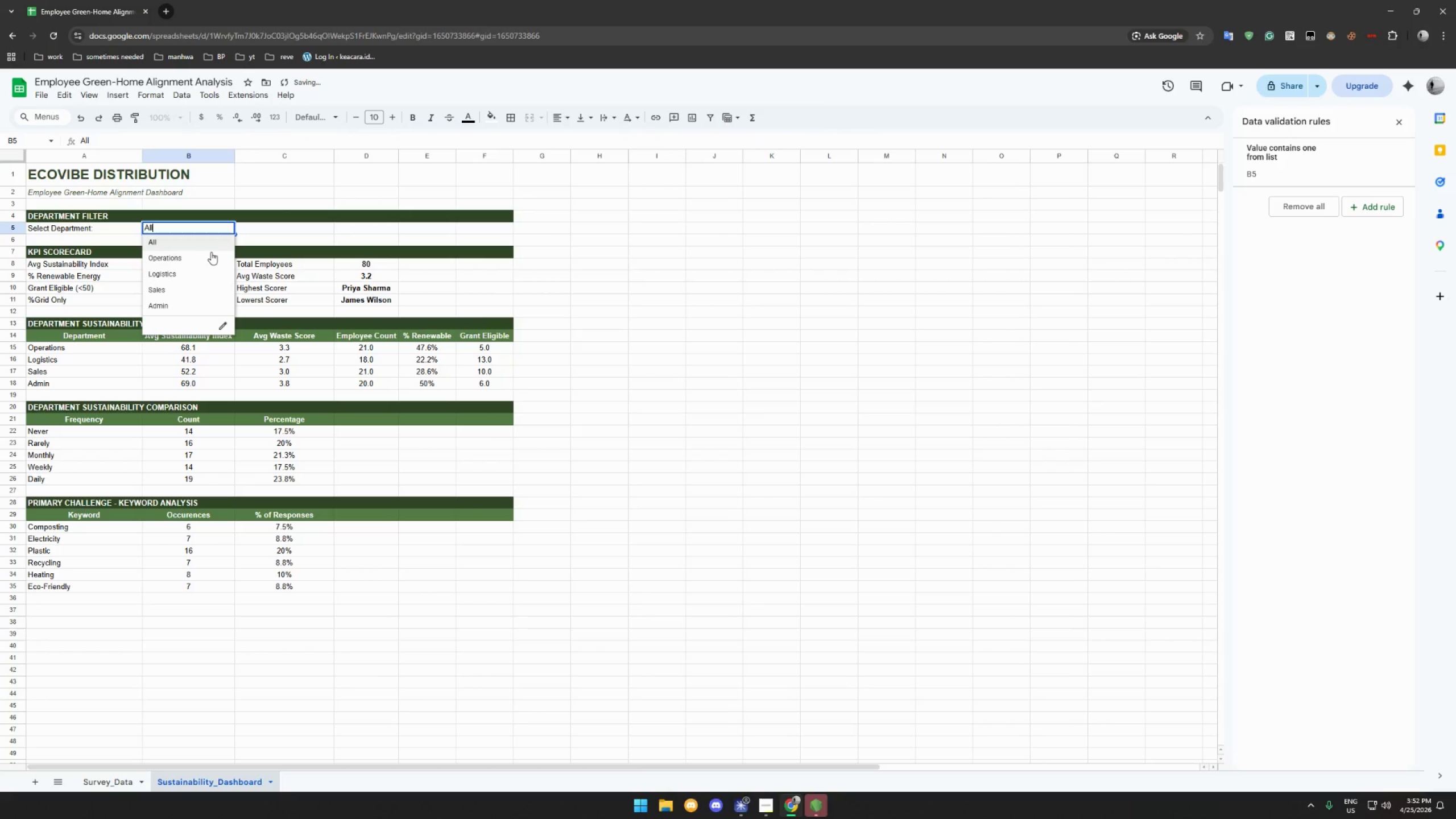 
left_click([209, 254])
 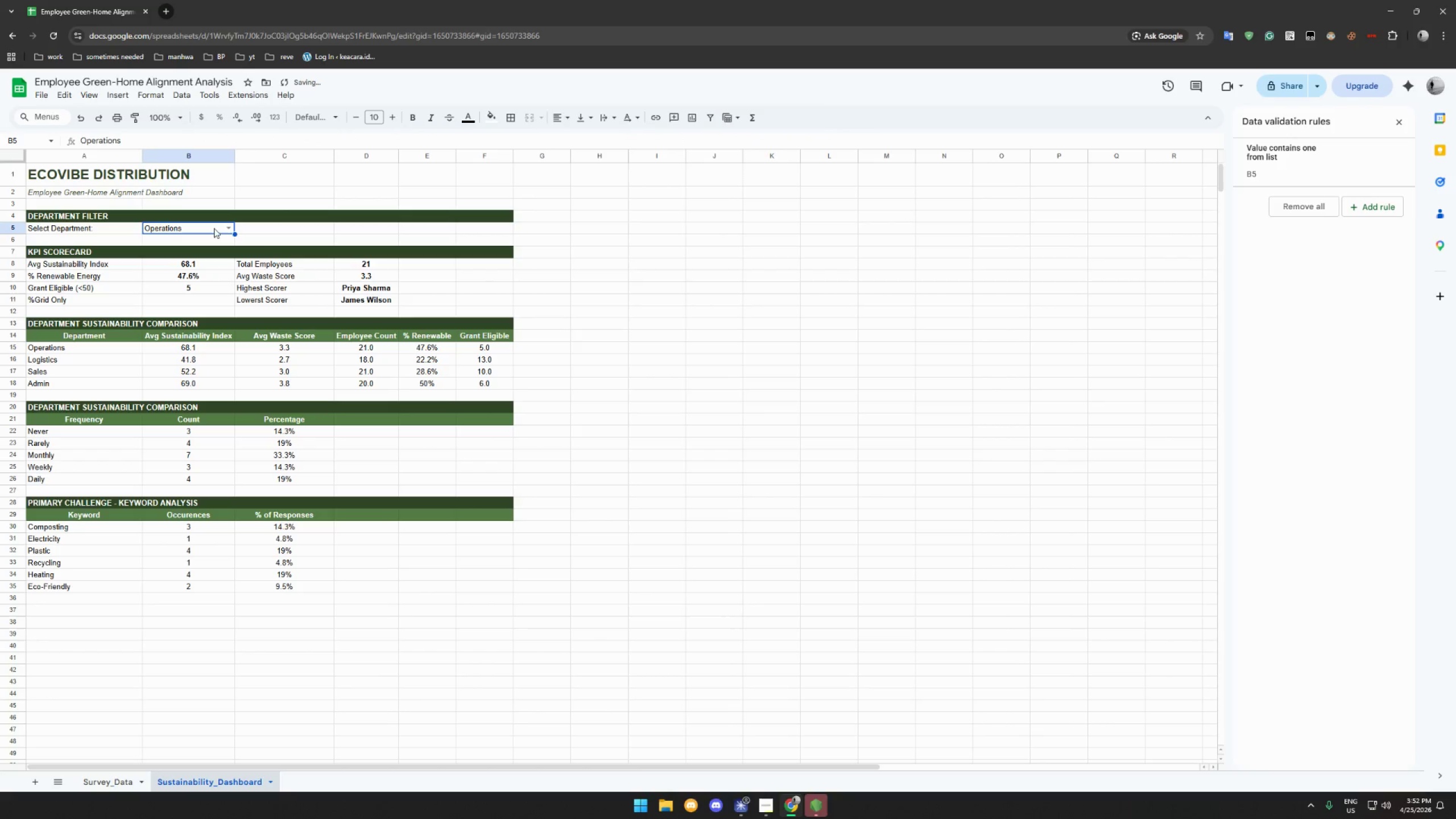 
left_click([226, 227])
 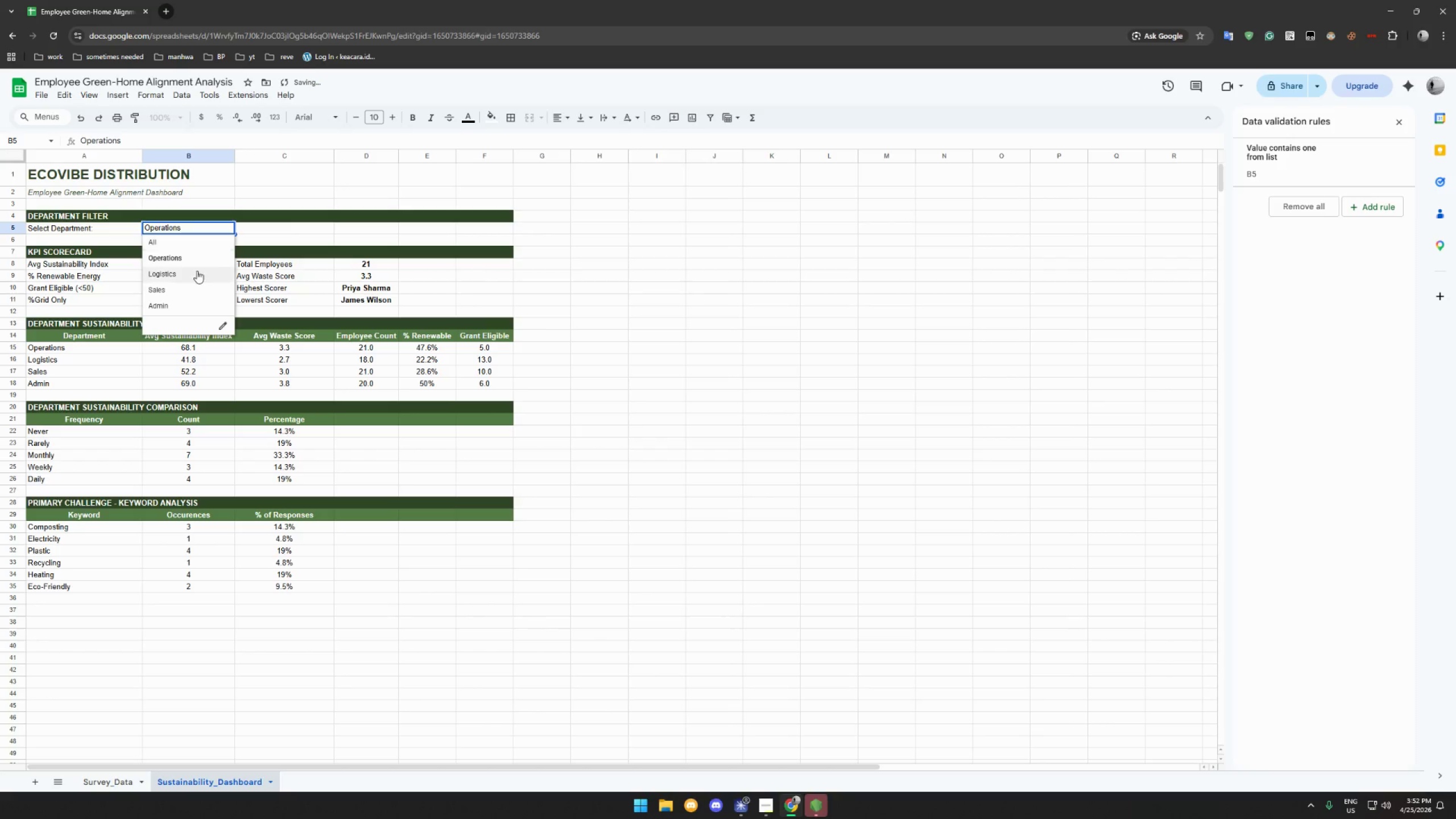 
left_click([197, 271])
 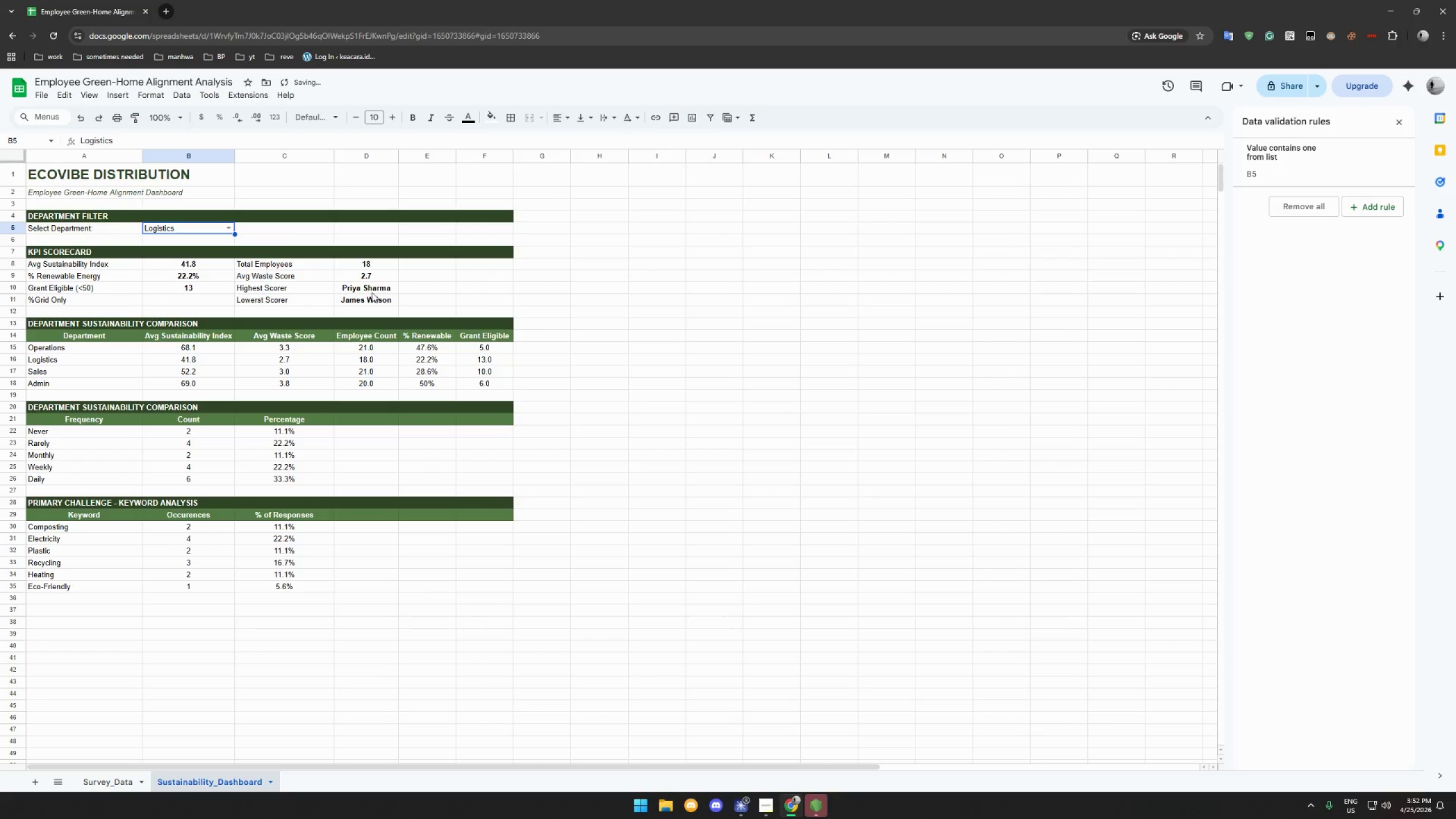 
left_click([378, 300])
 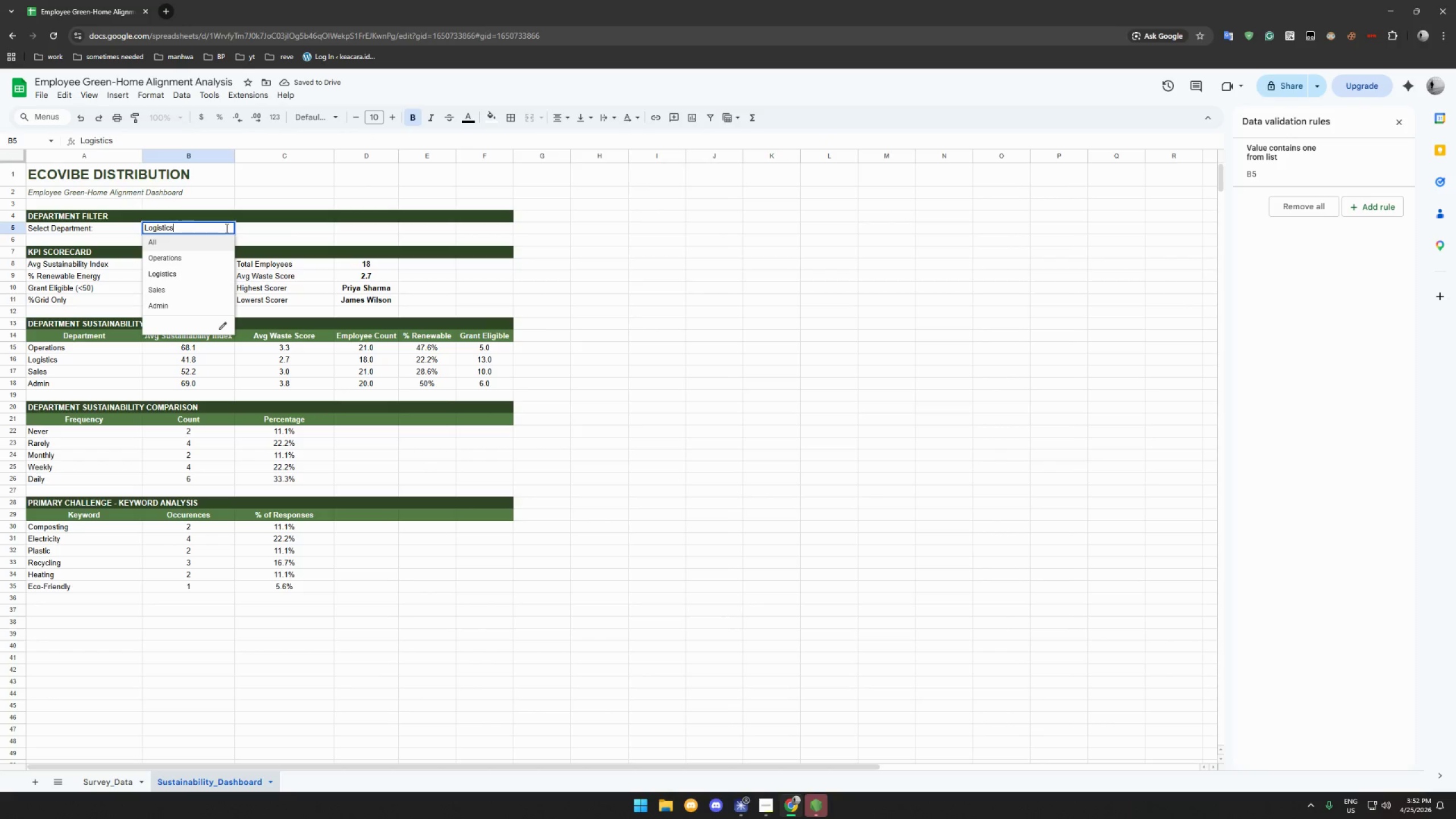 
left_click([184, 303])
 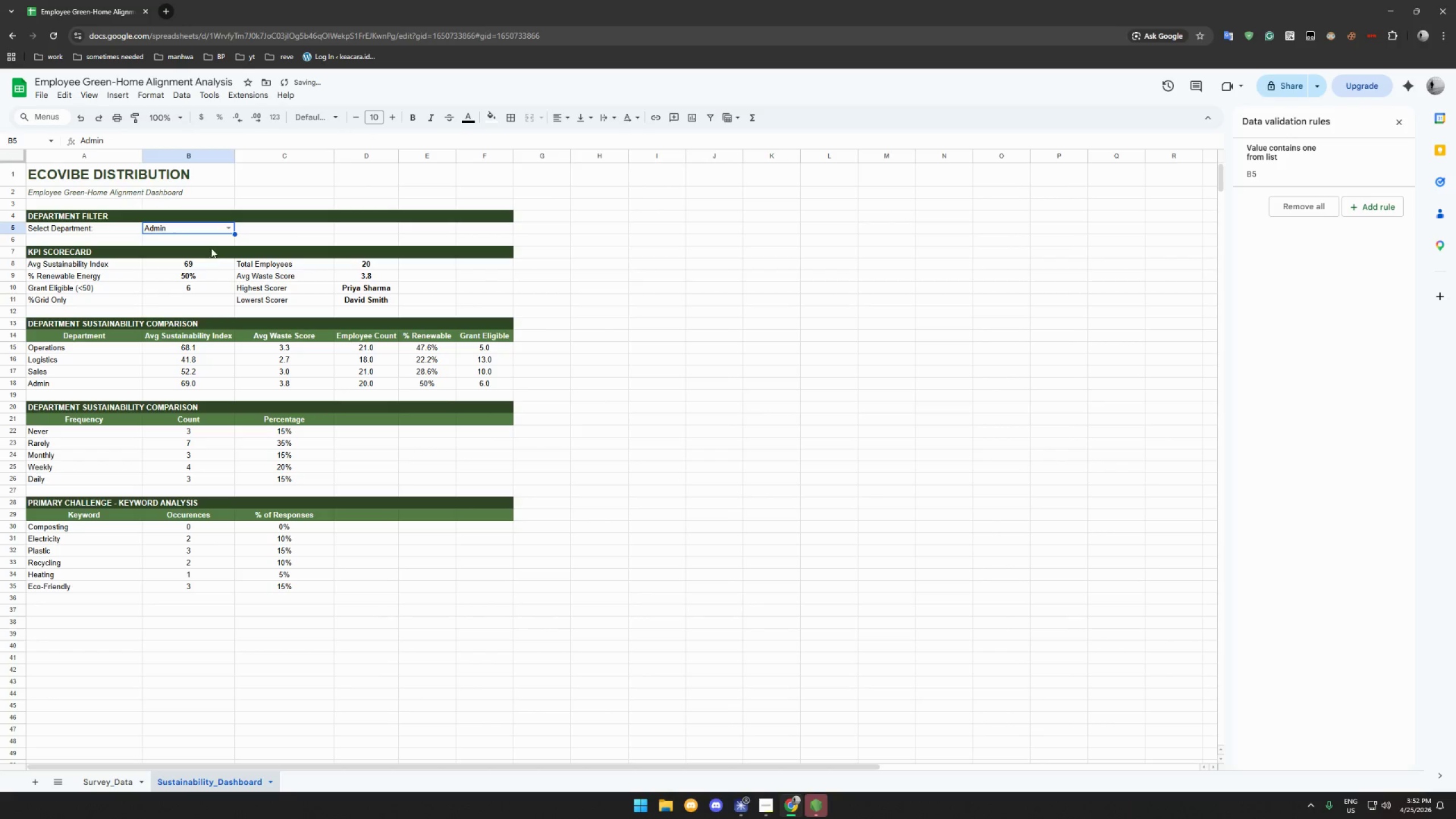 
left_click([229, 226])
 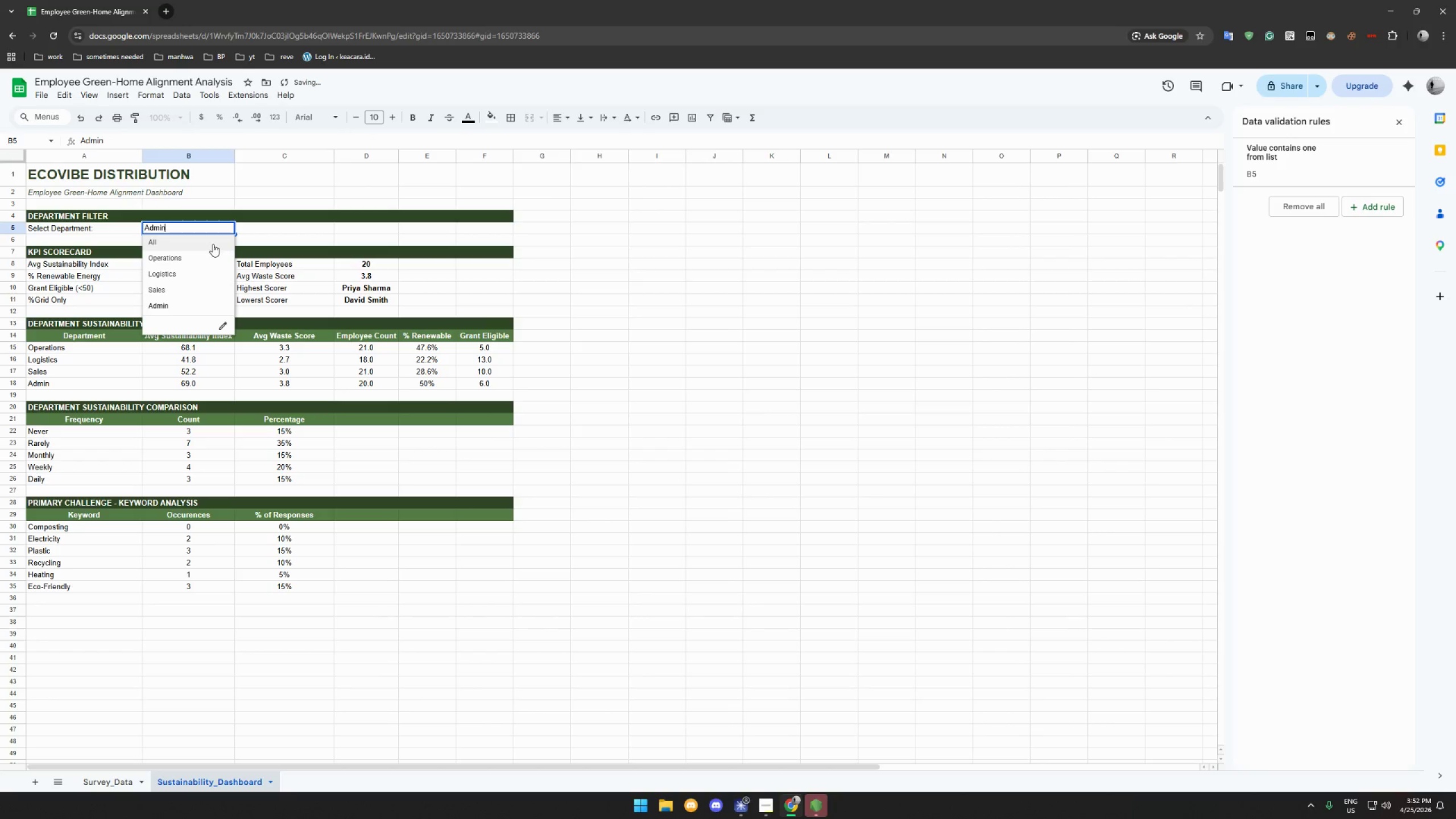 
left_click([213, 244])
 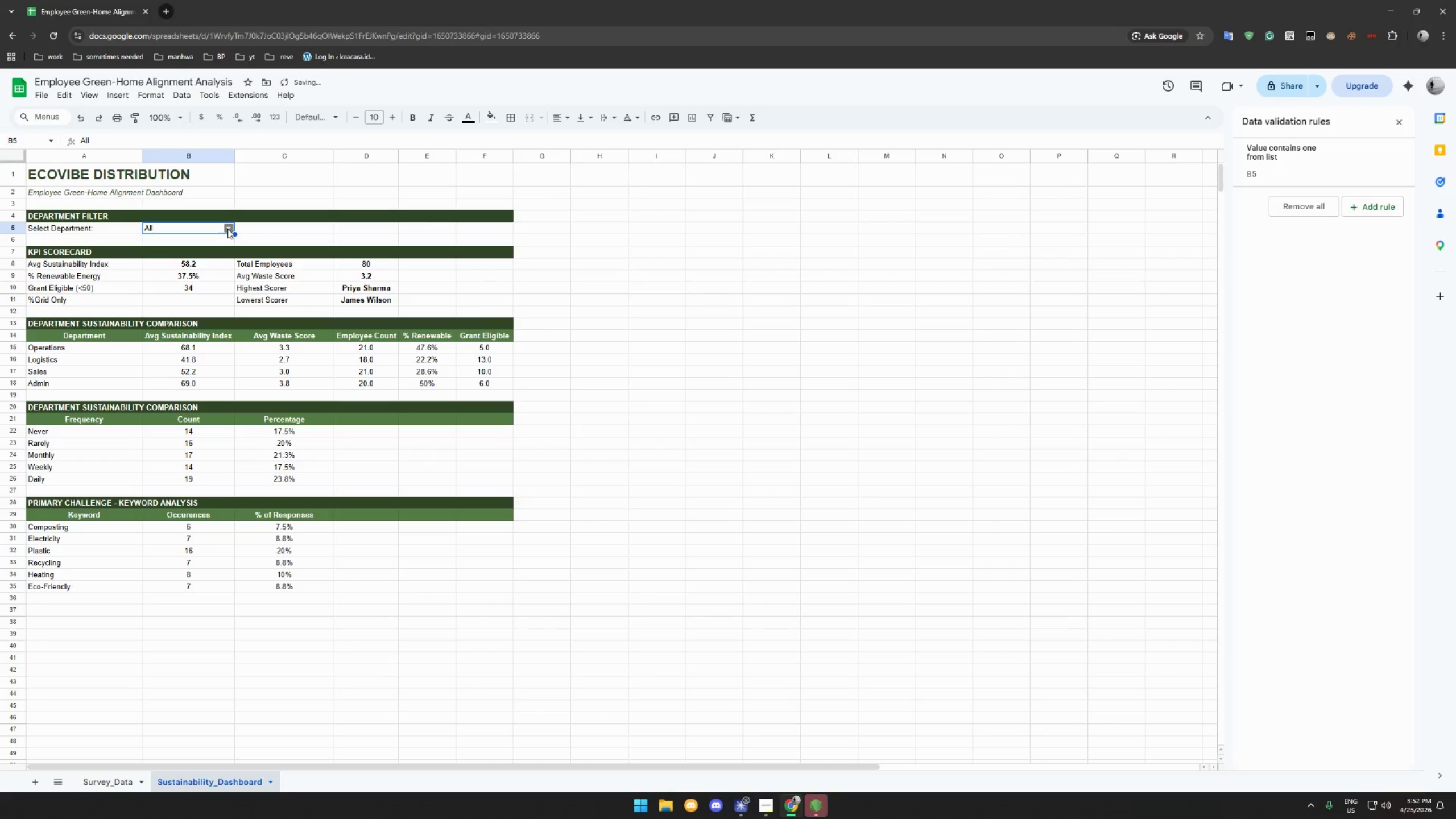 
left_click([228, 229])
 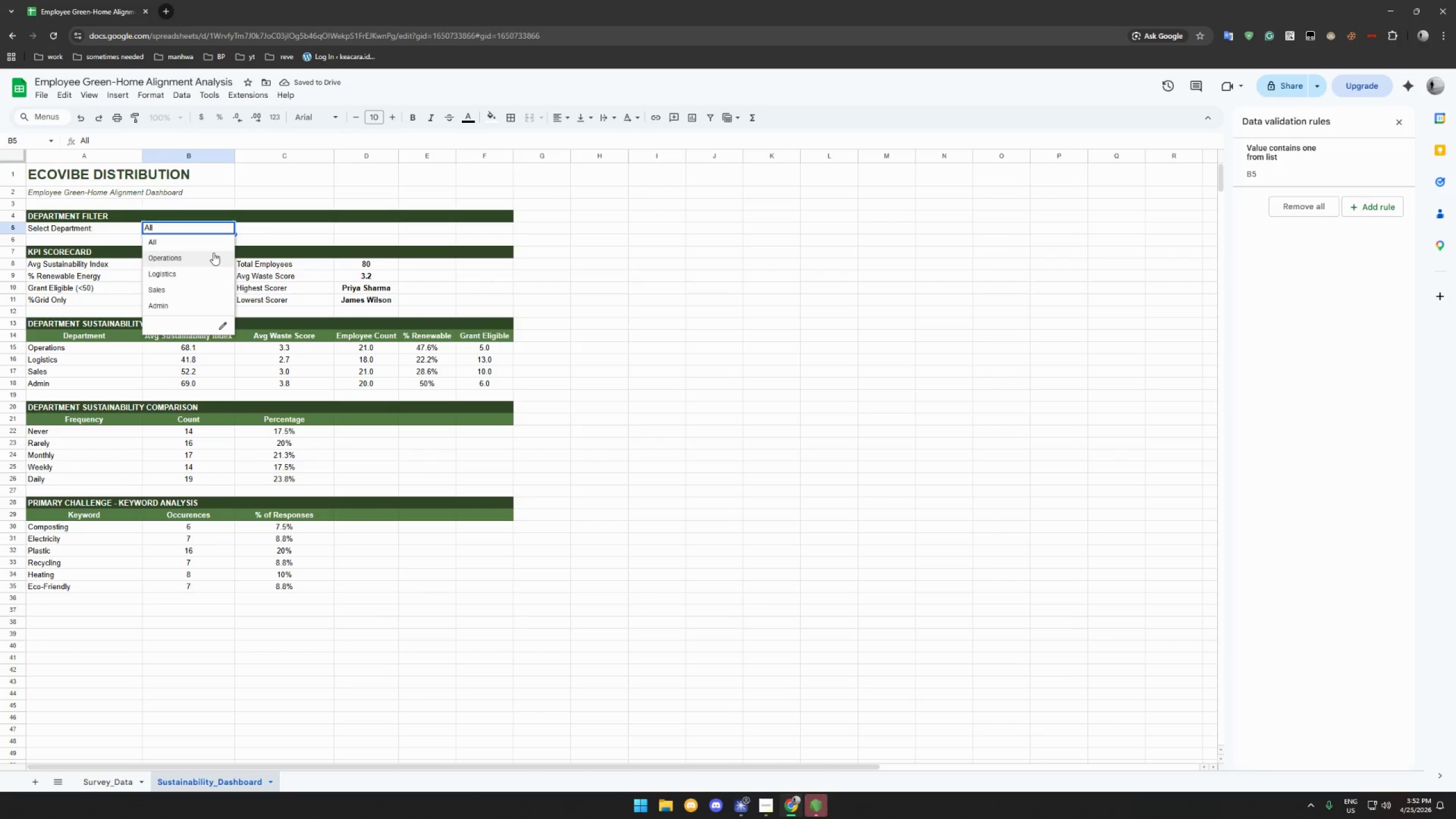 
left_click([212, 255])
 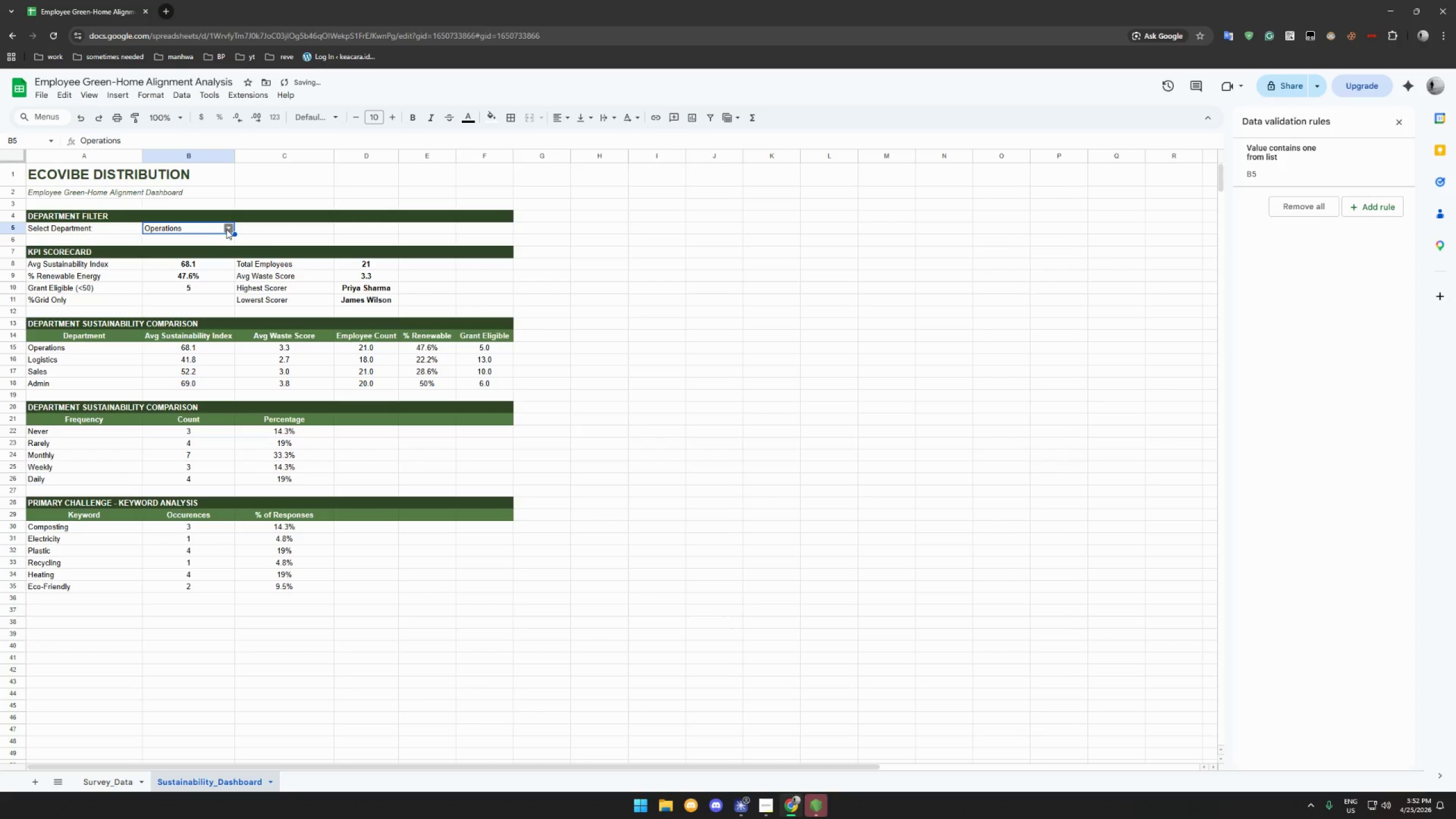 
left_click([227, 229])
 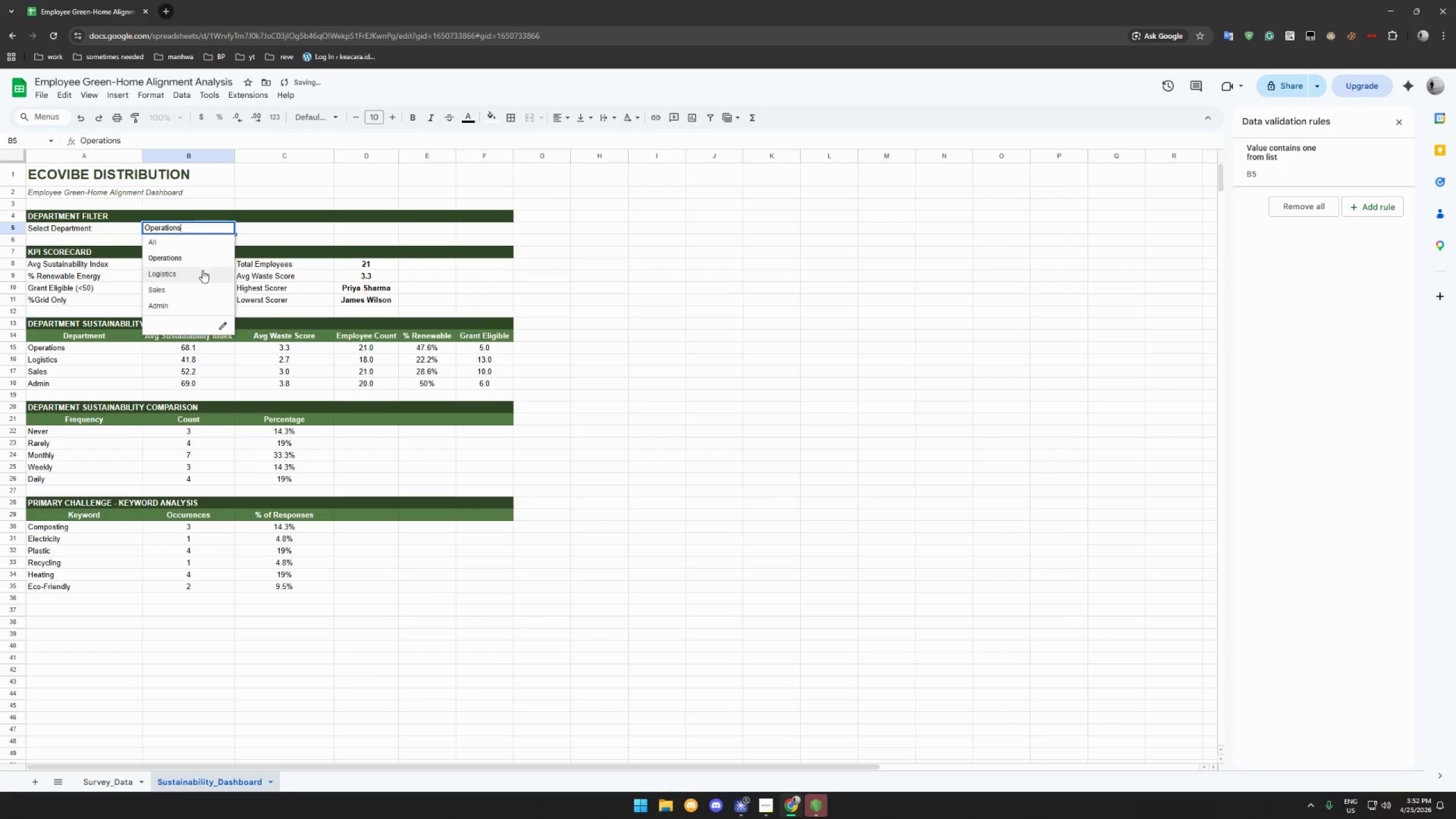 
left_click([202, 270])
 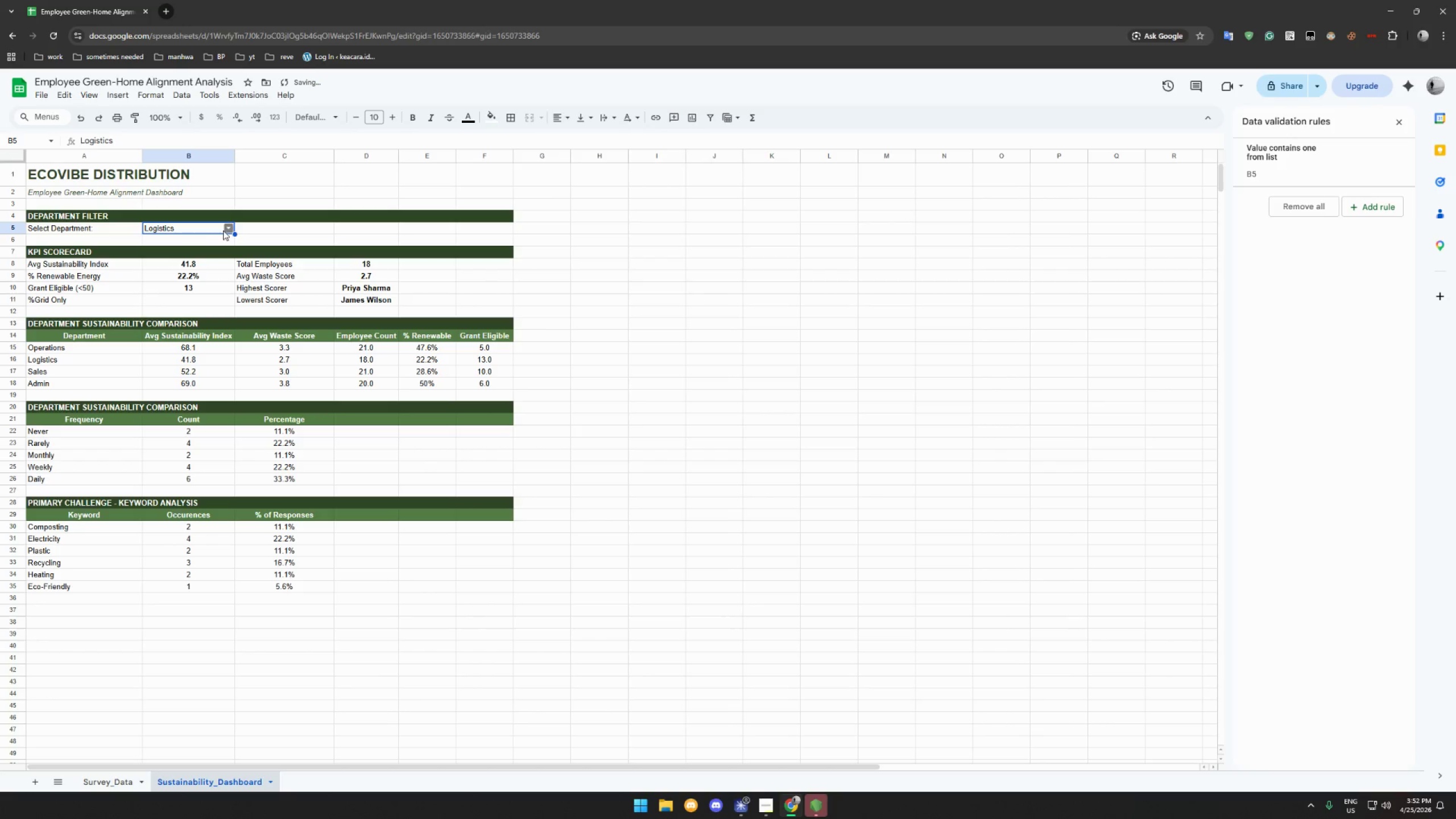 
left_click([226, 229])
 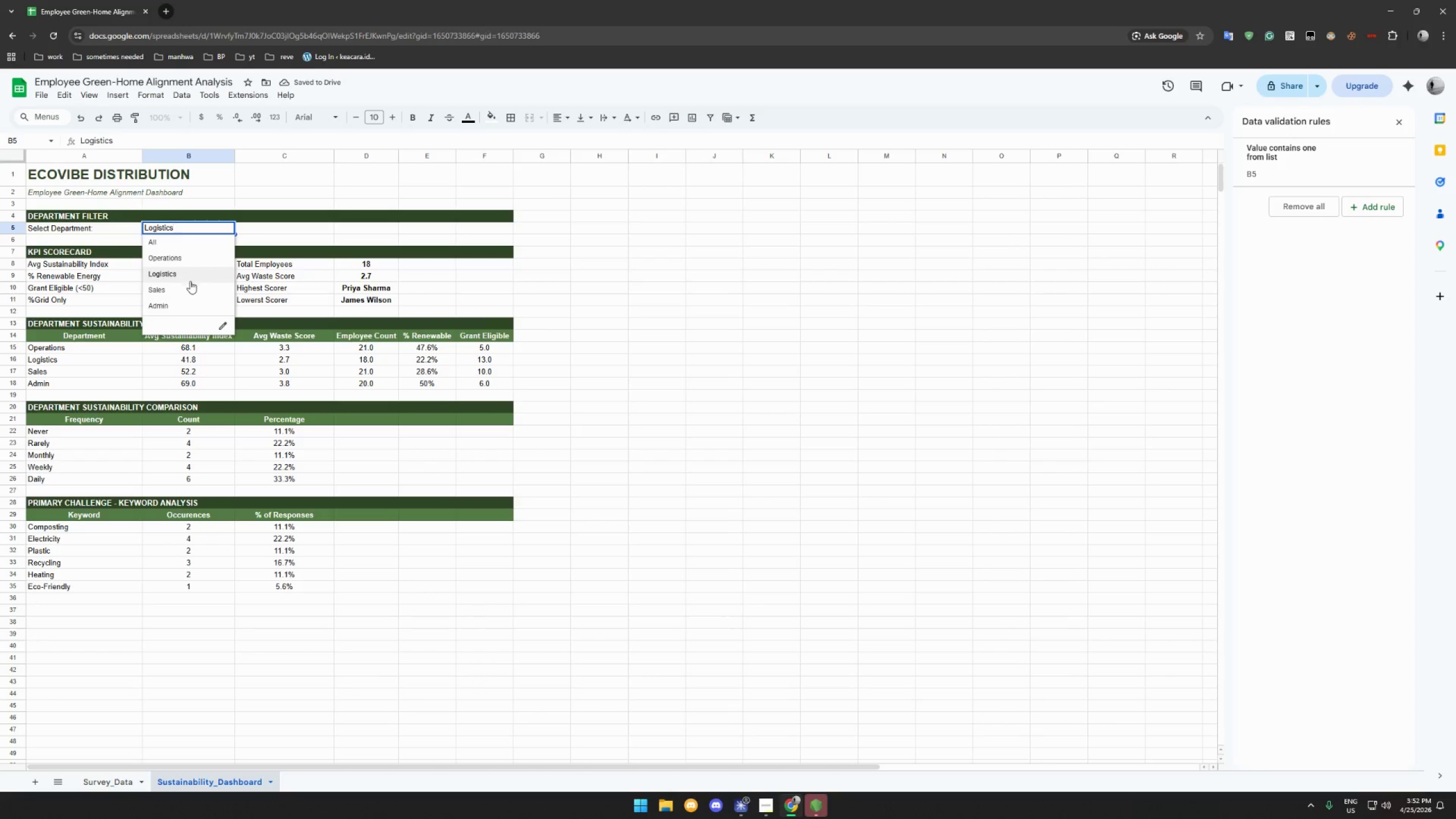 
left_click([186, 287])
 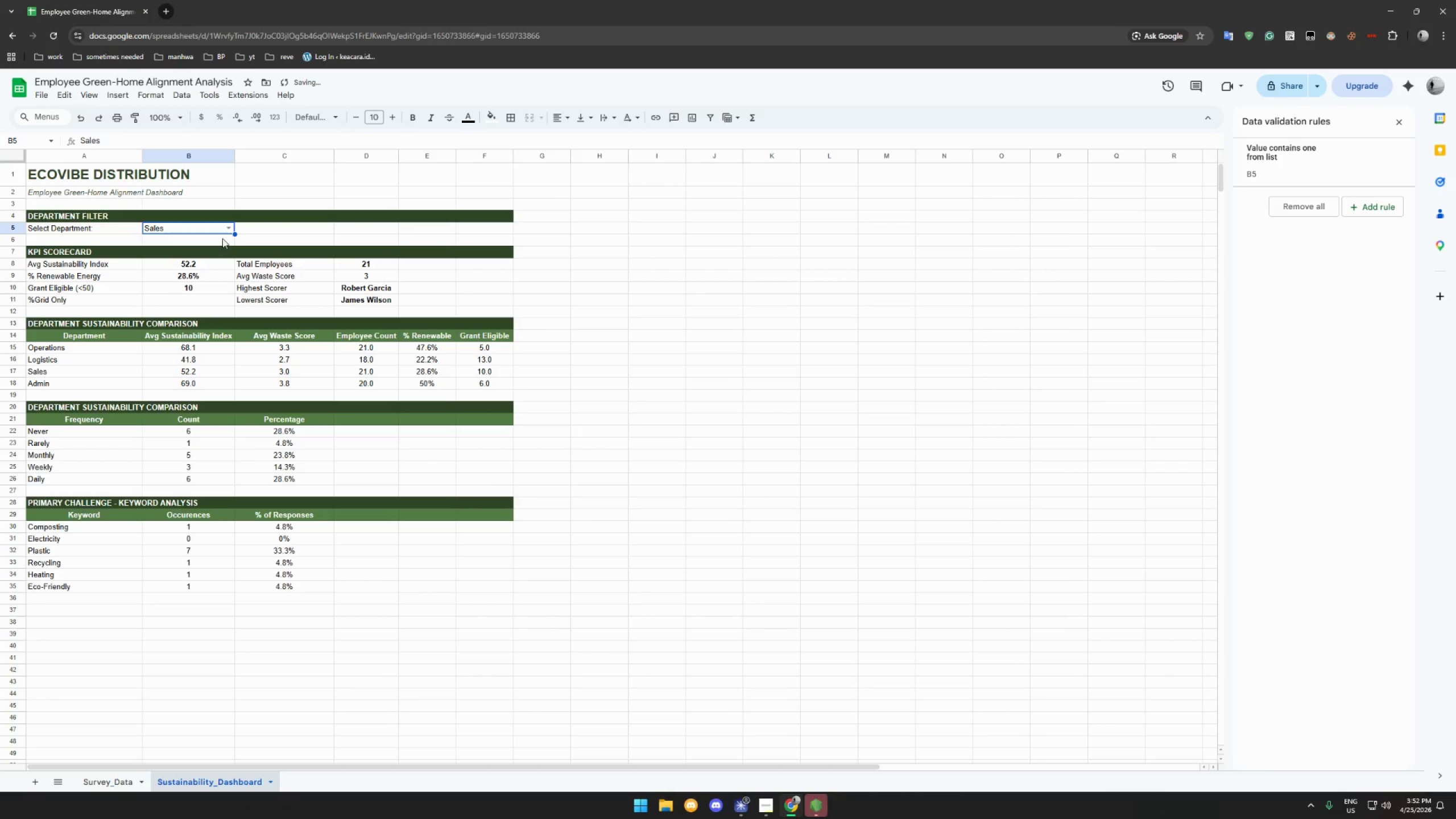 
left_click([225, 231])
 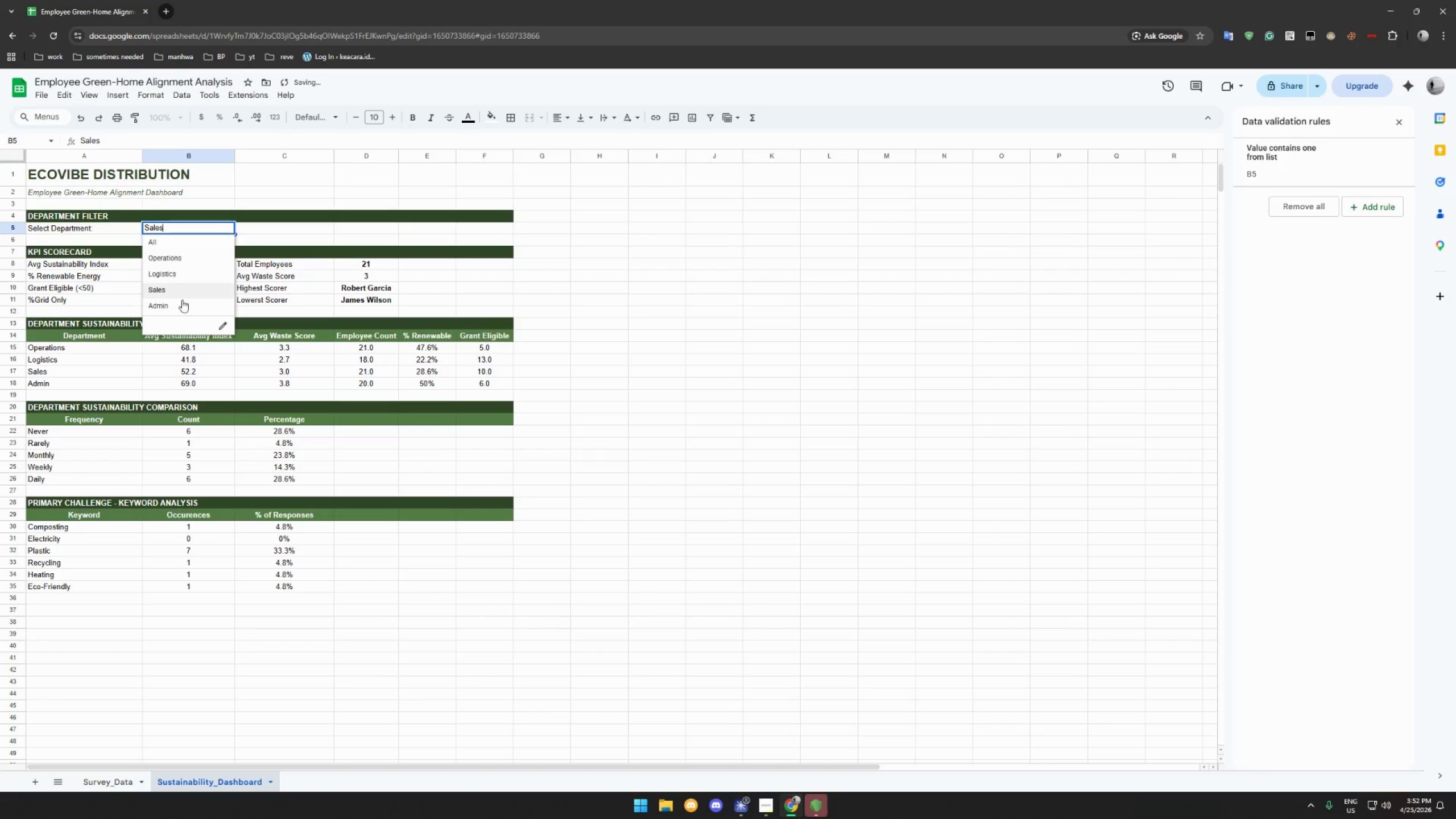 
left_click([180, 301])
 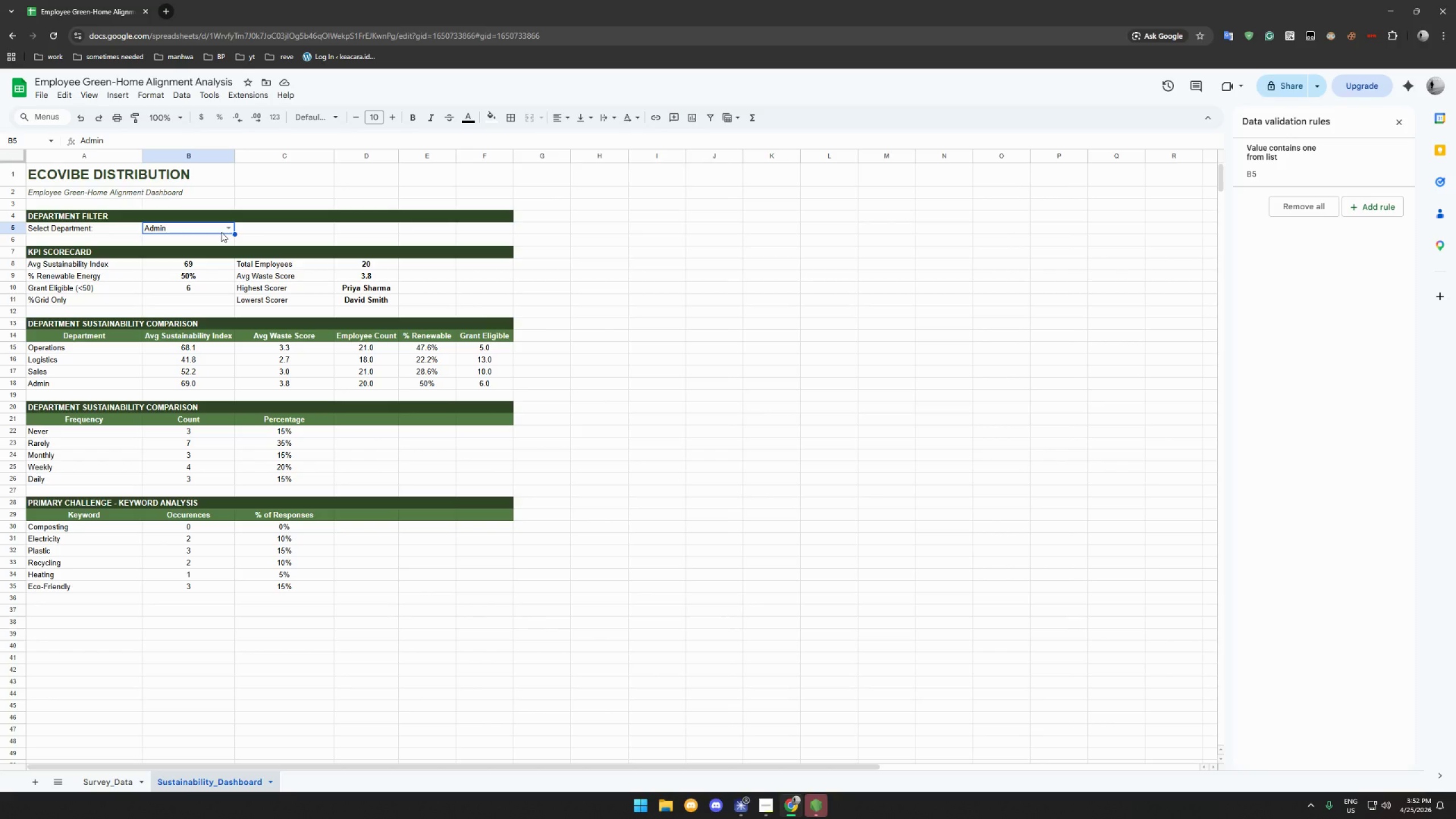 
wait(10.92)
 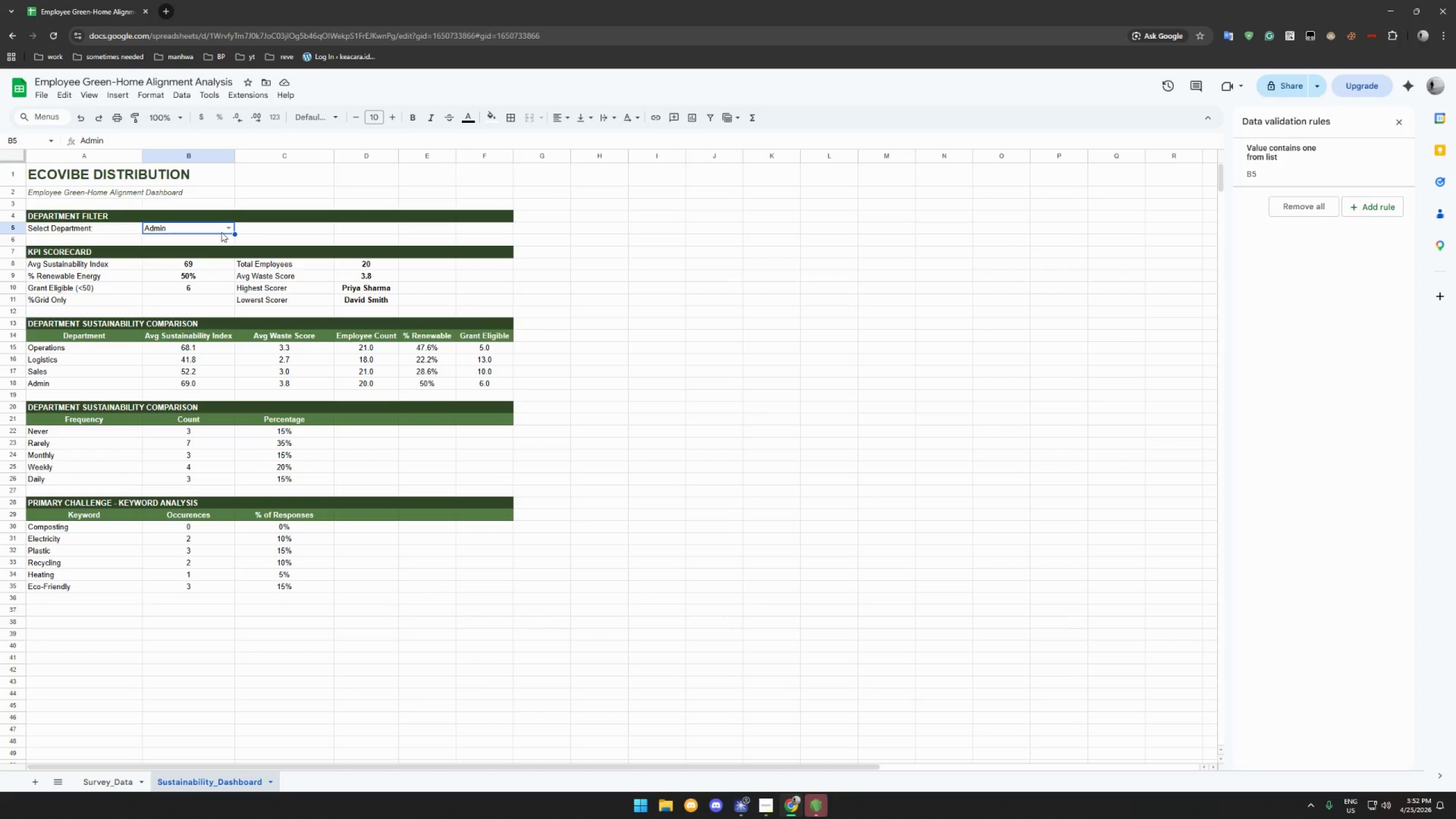 
left_click([233, 227])
 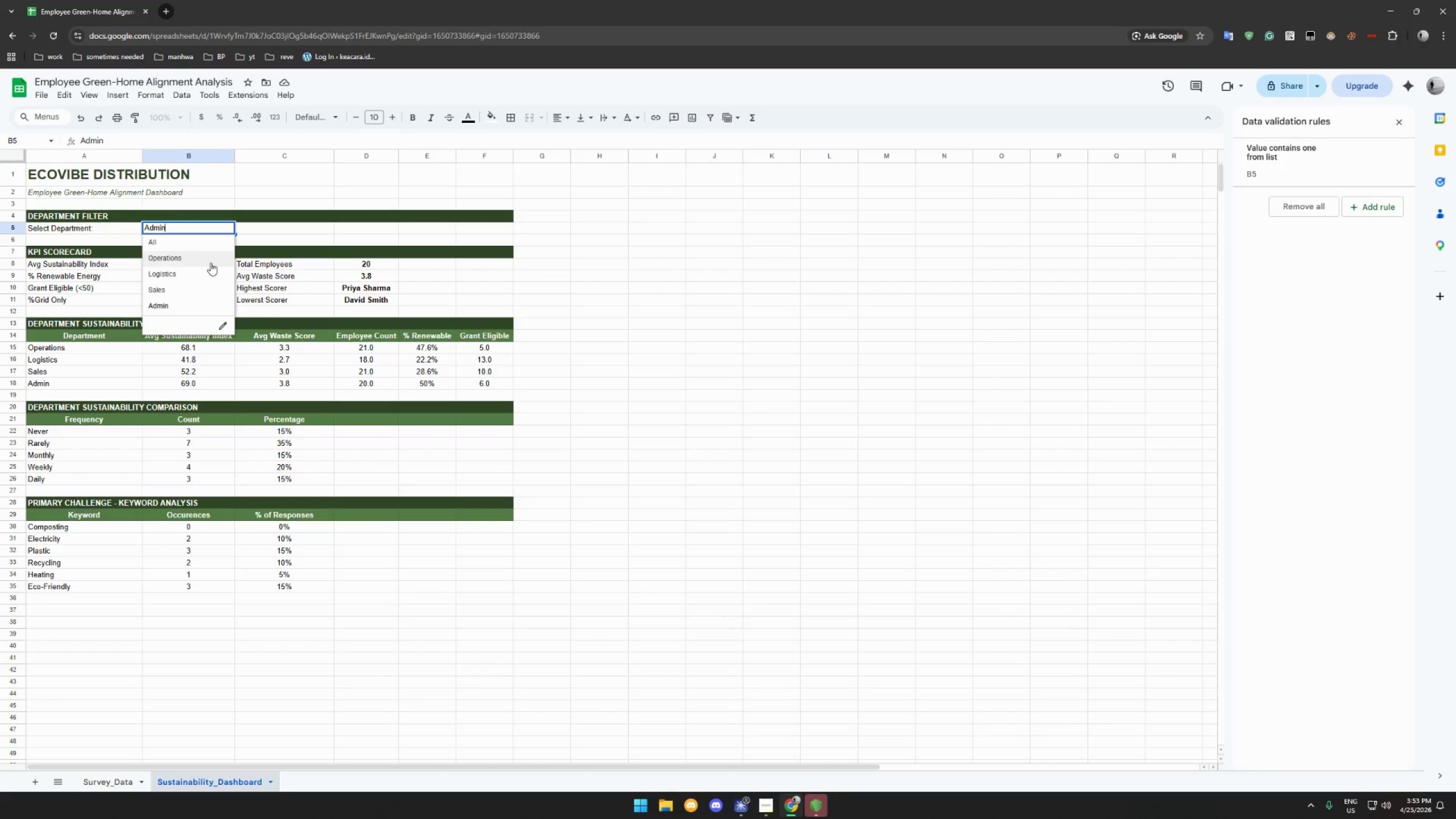 
left_click([208, 260])
 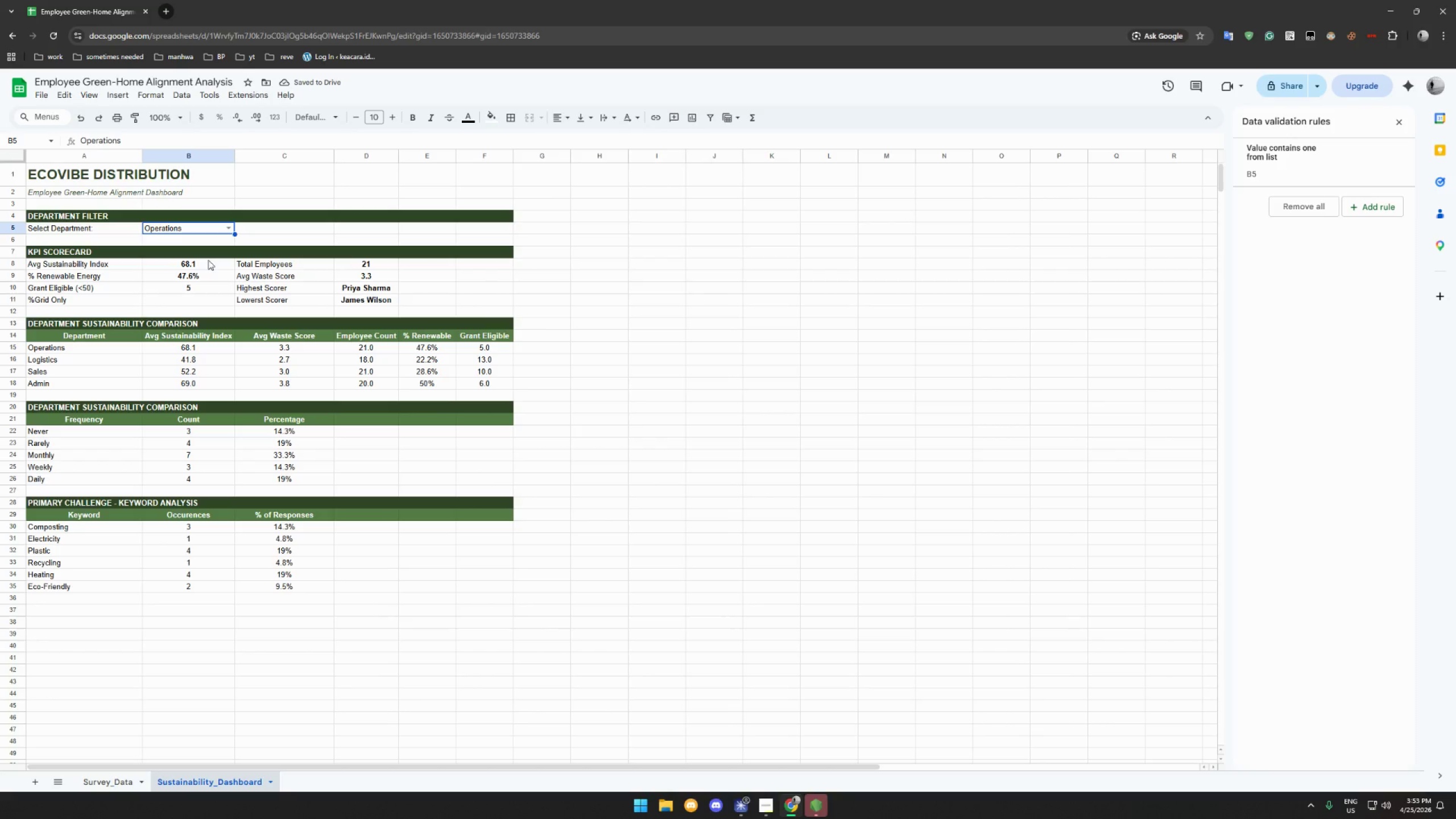 
left_click([228, 230])
 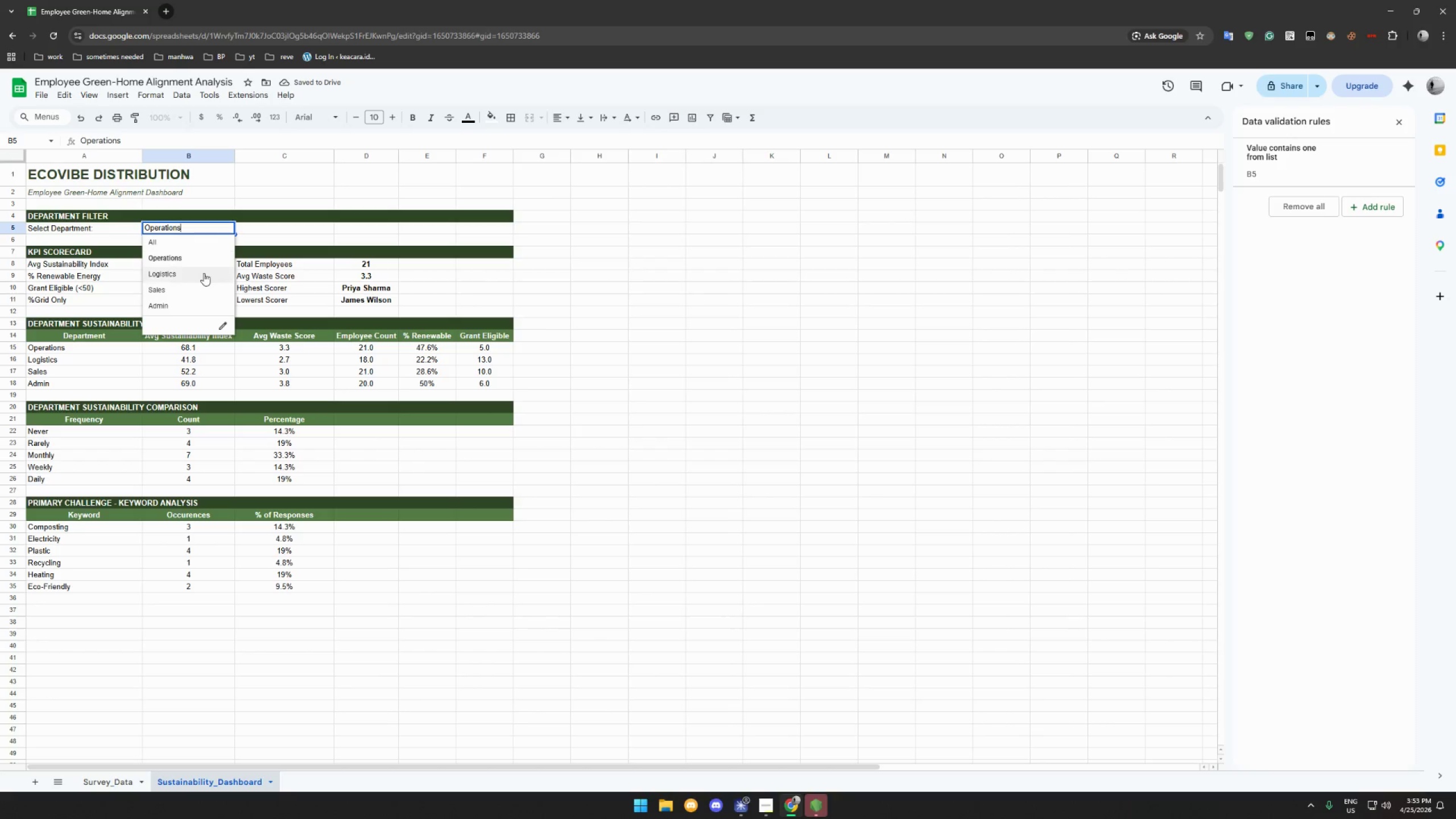 
left_click([204, 273])
 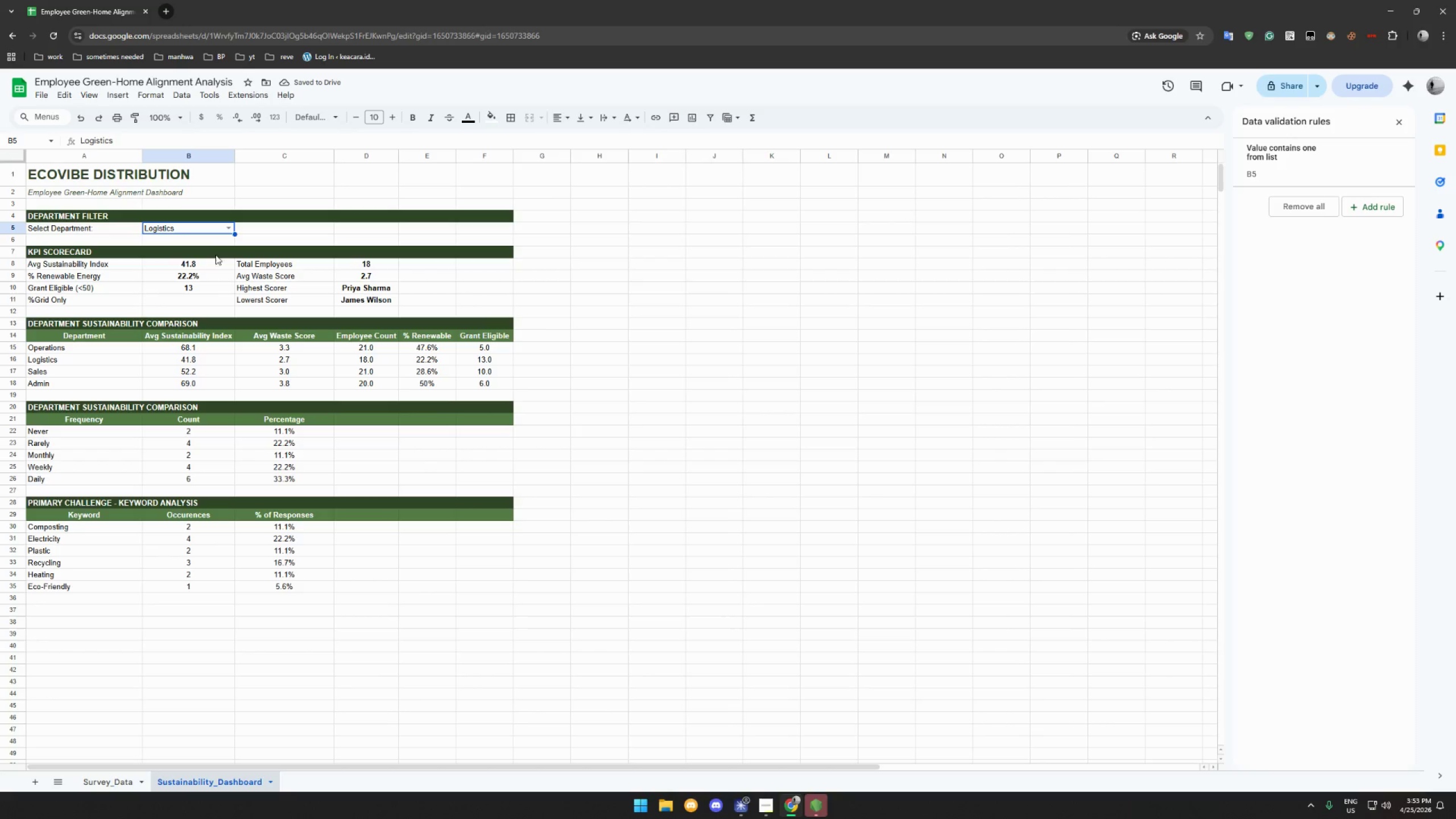 
wait(5.71)
 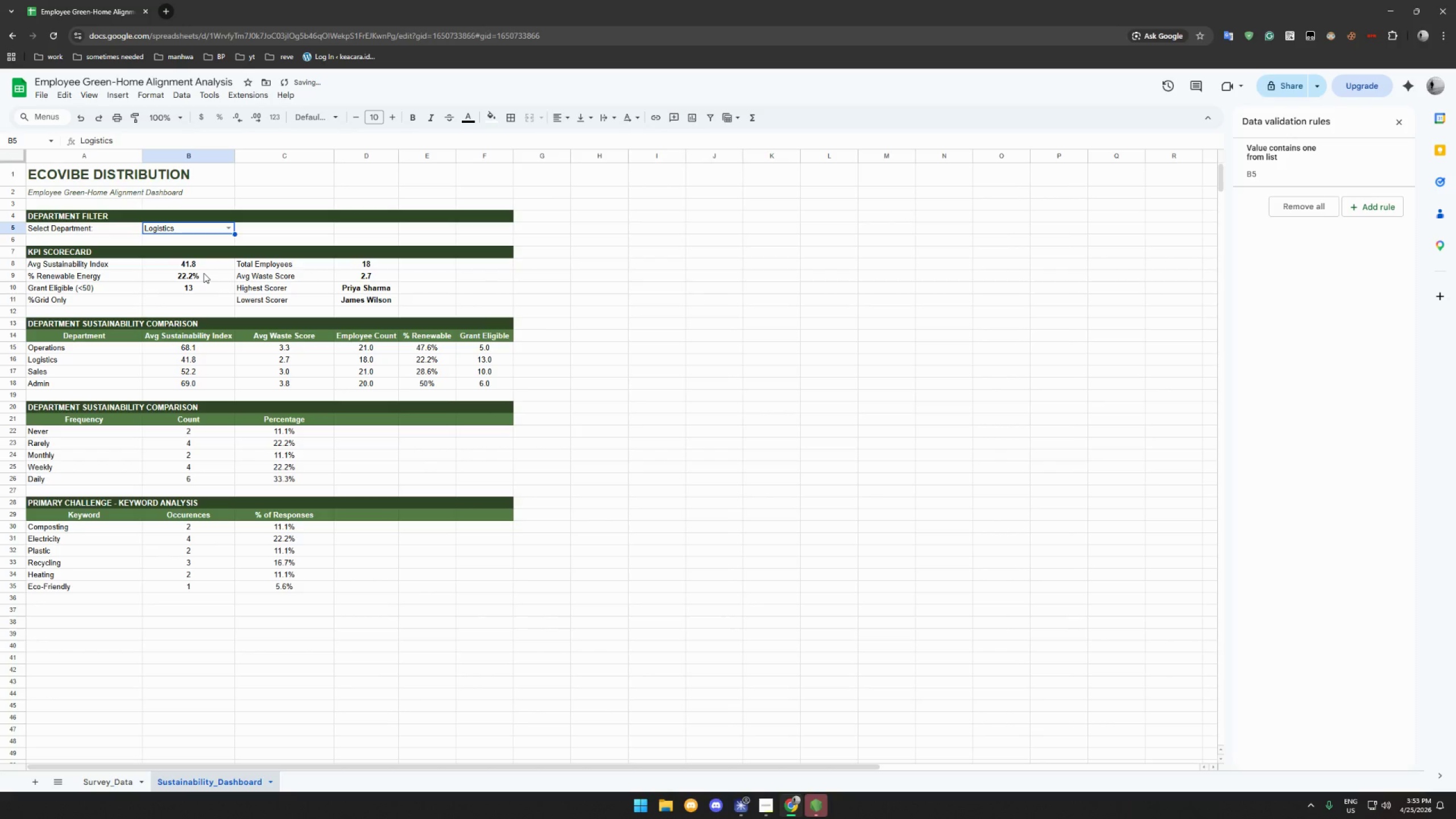 
mouse_move([224, 251])
 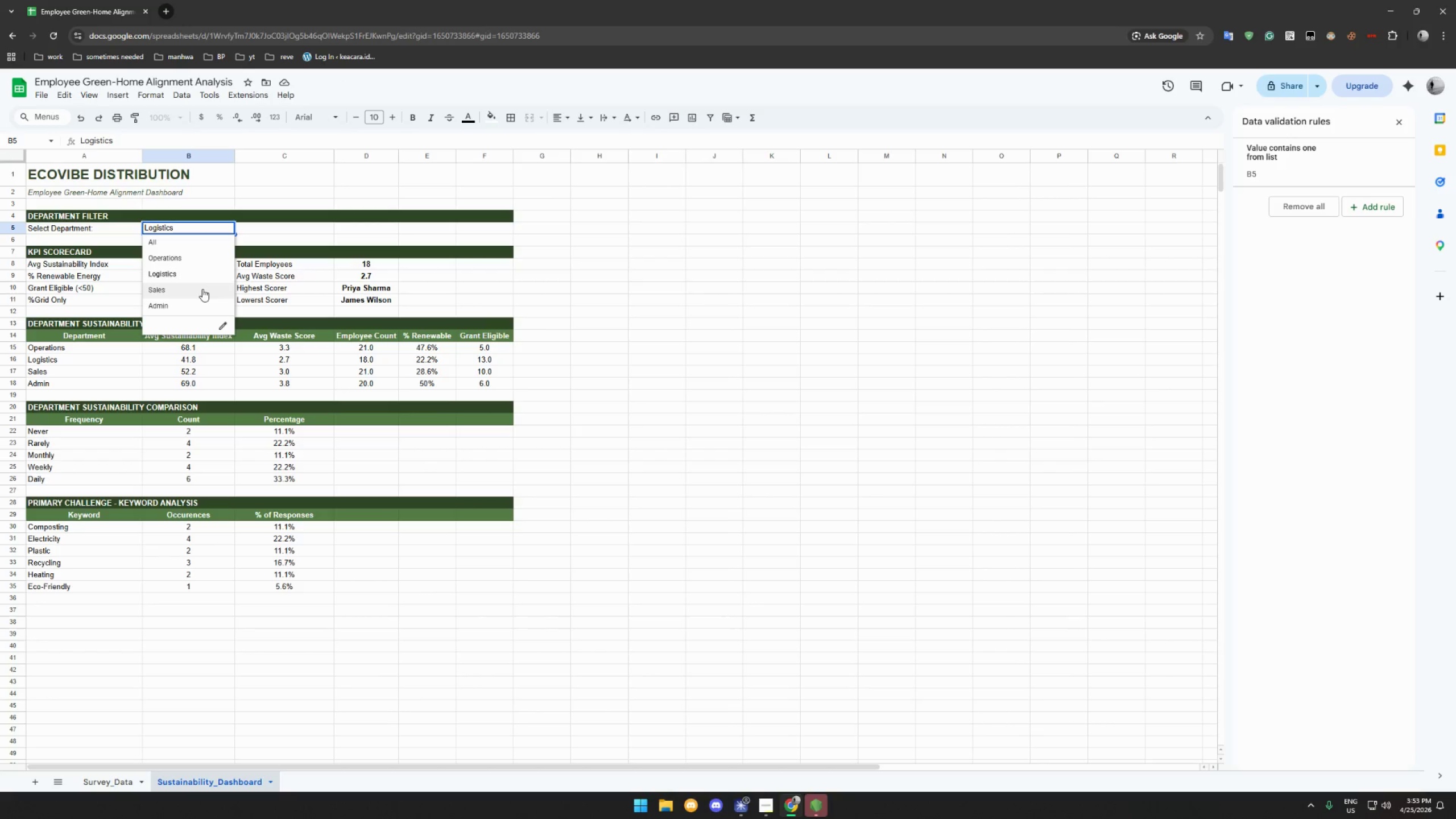 
left_click([202, 289])
 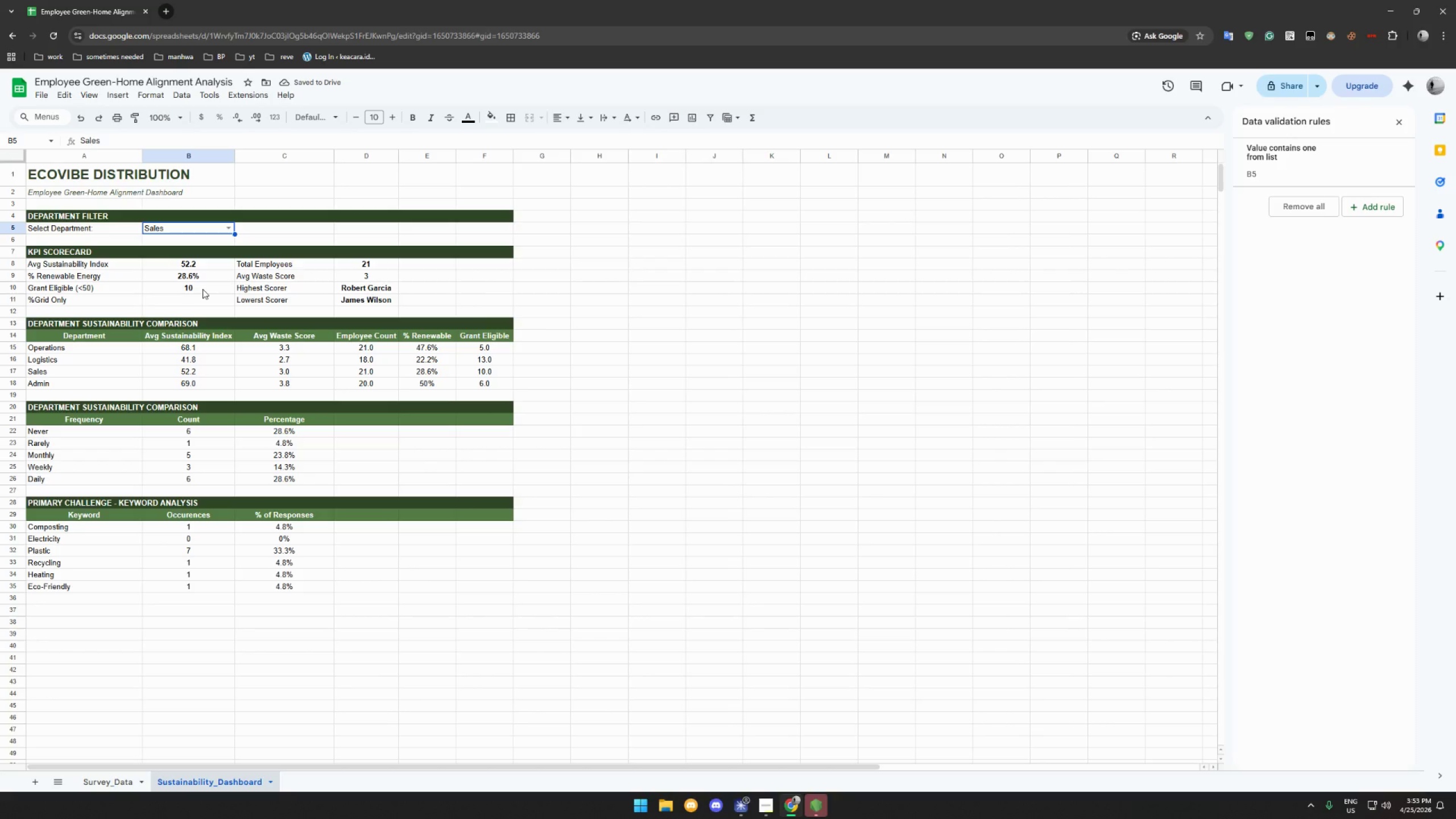 
wait(6.72)
 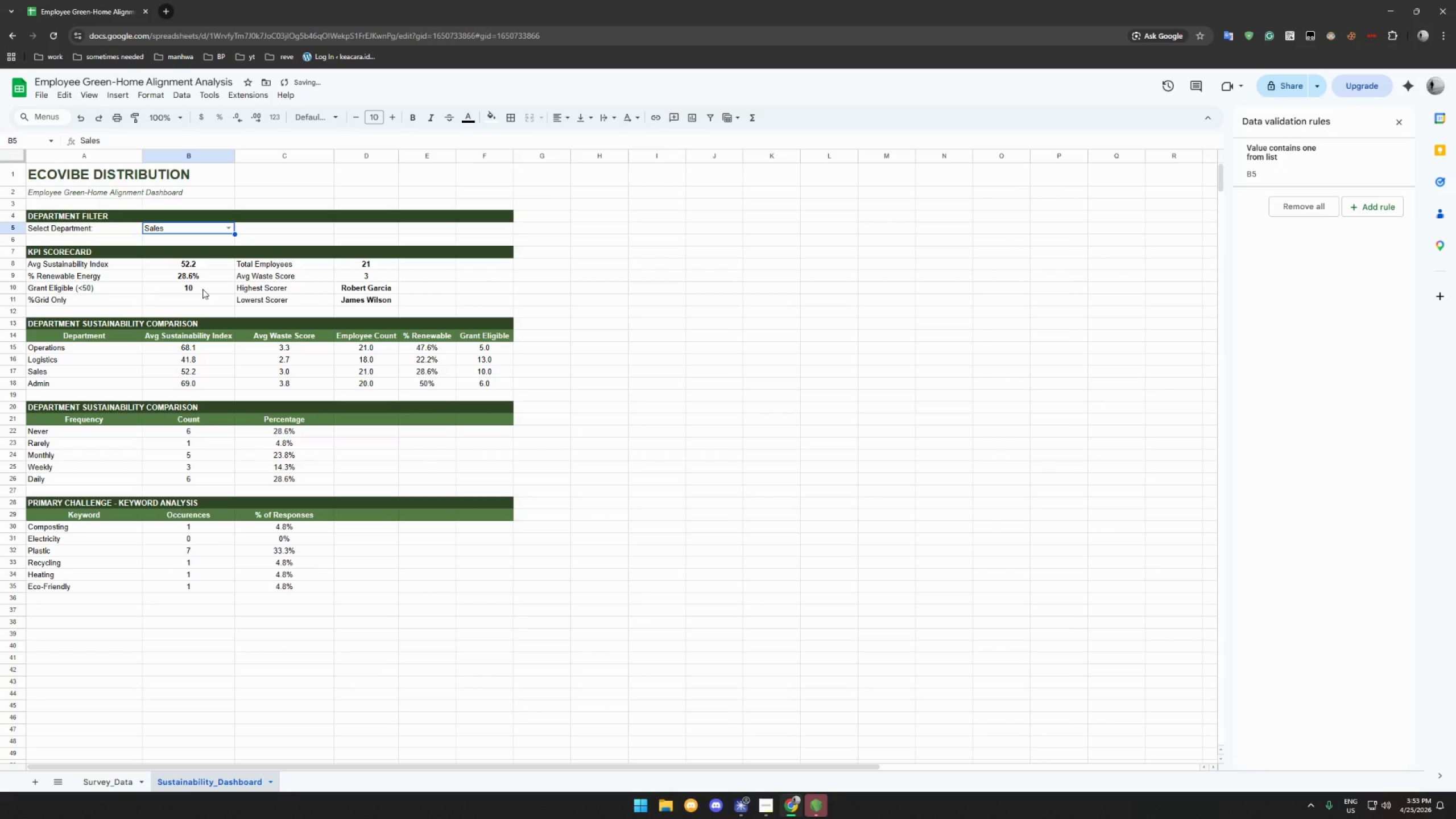 
left_click([228, 230])
 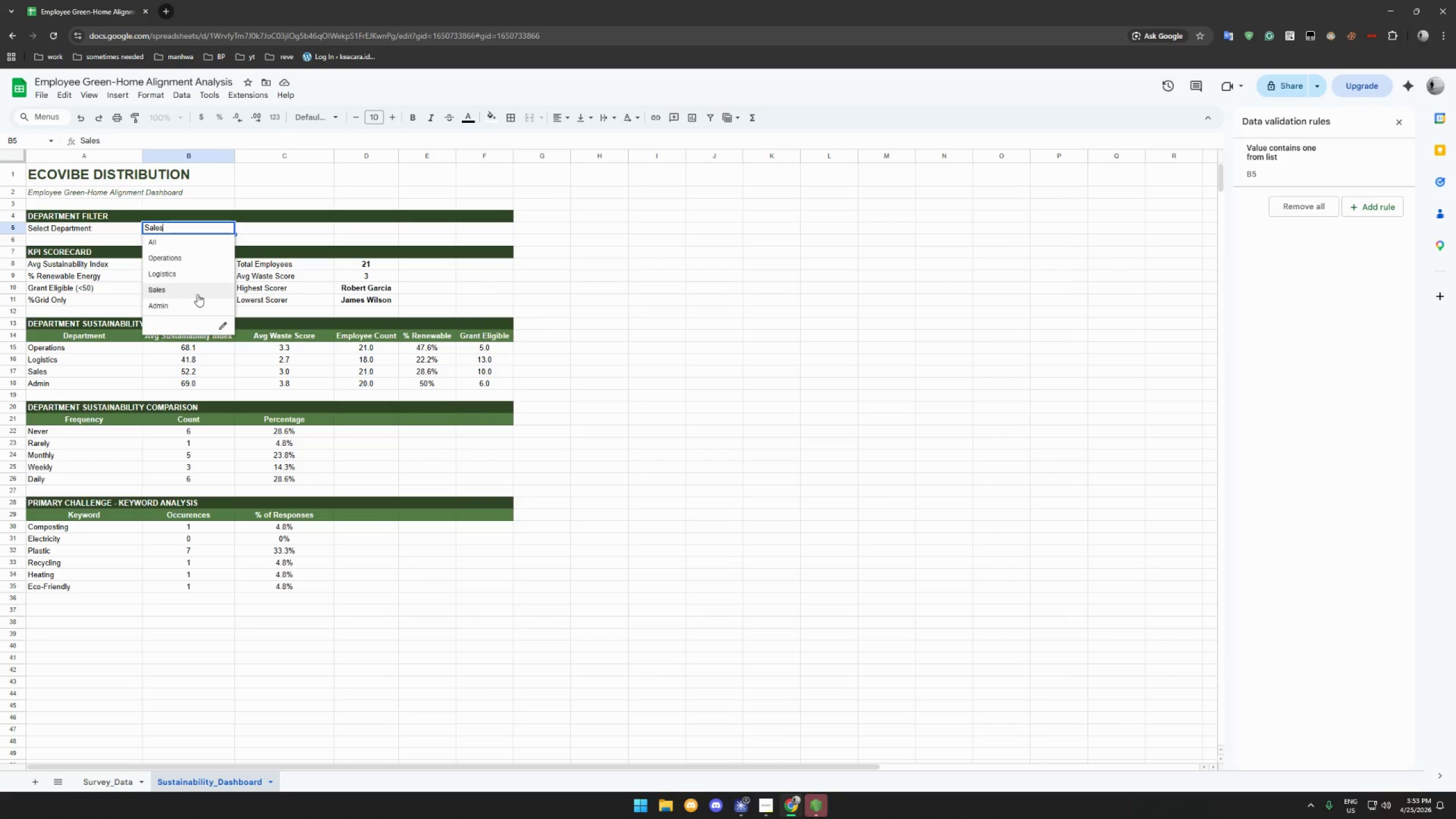 
left_click([191, 303])
 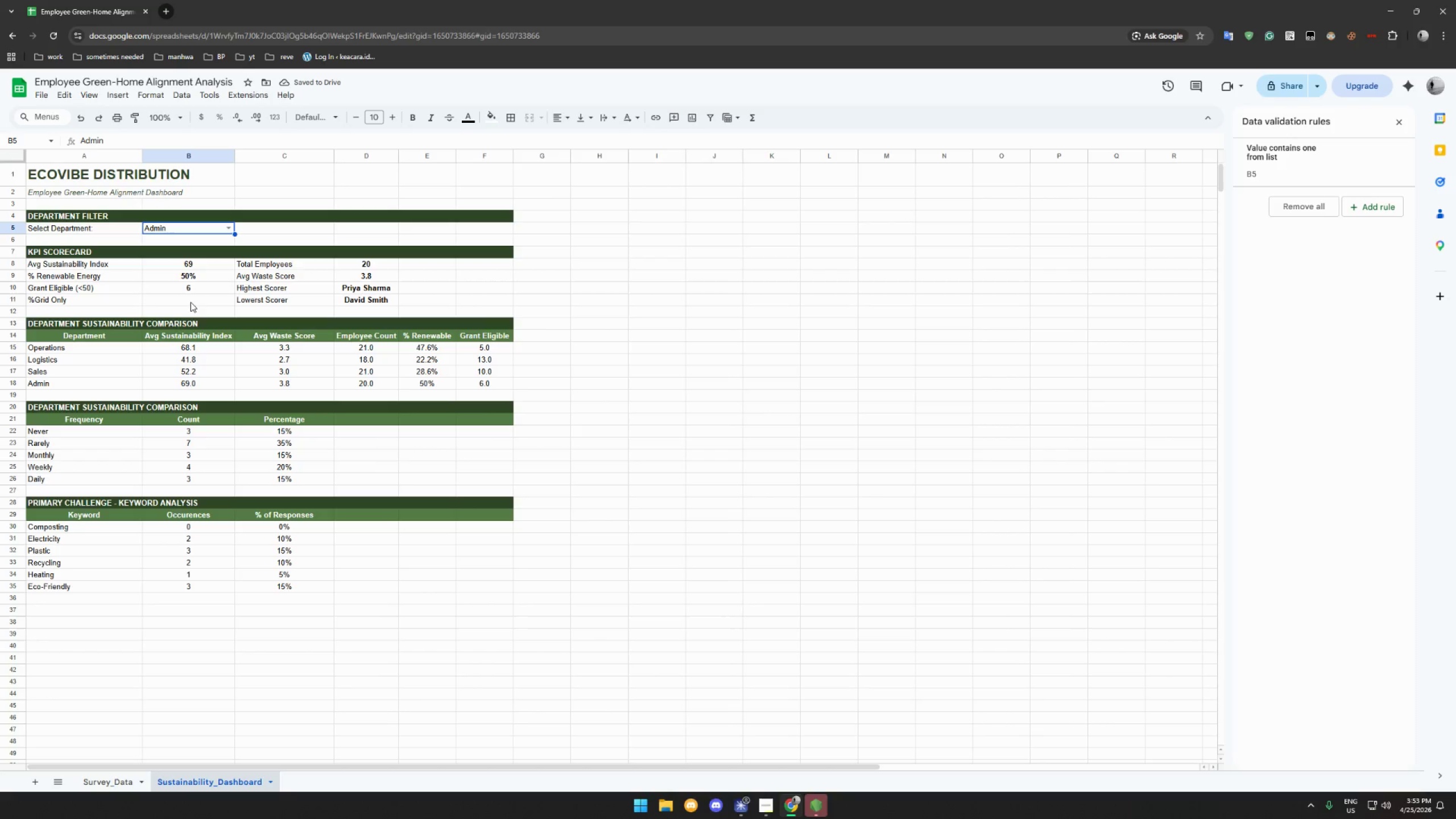 
left_click([193, 298])
 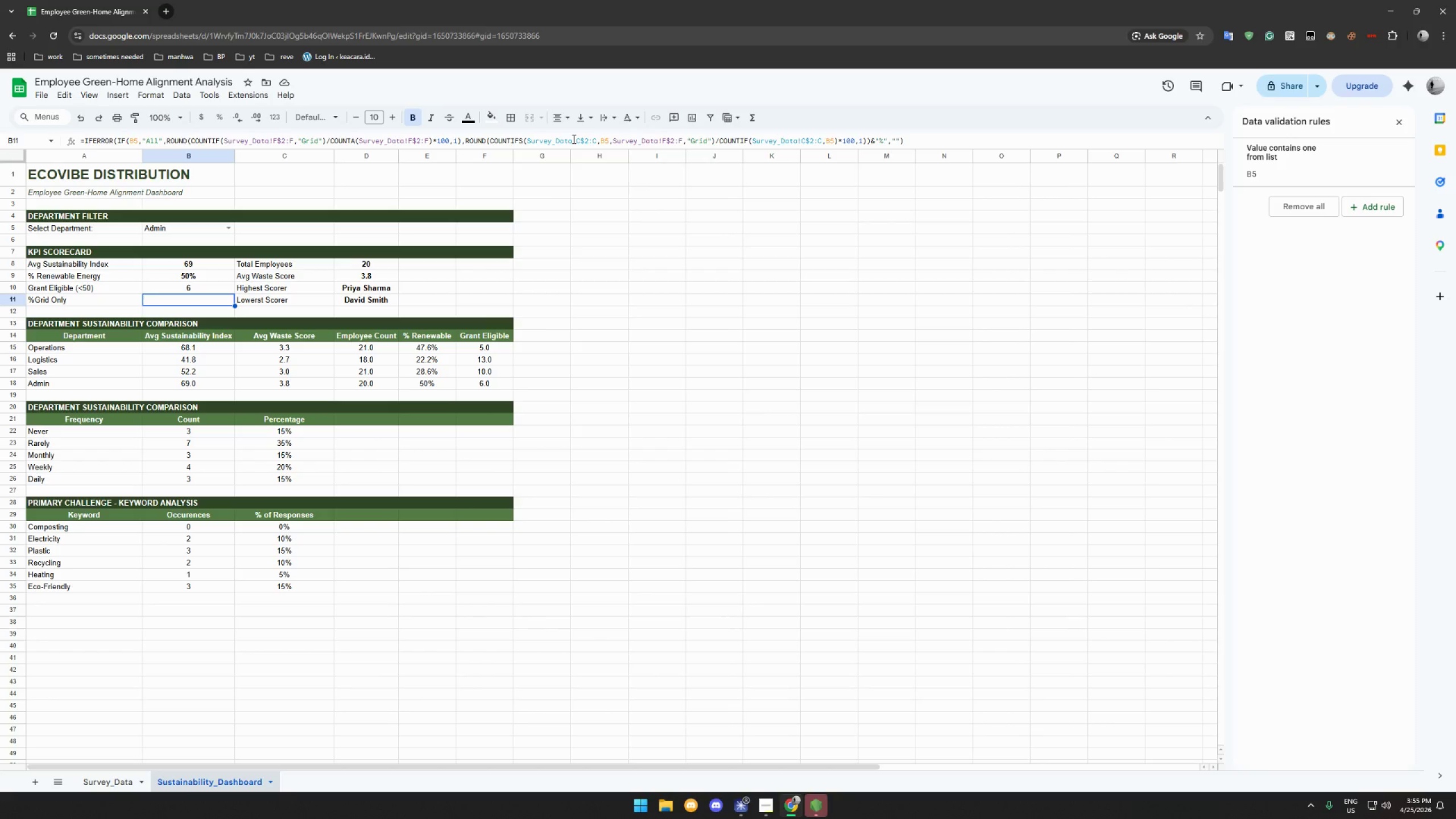 
wait(117.52)
 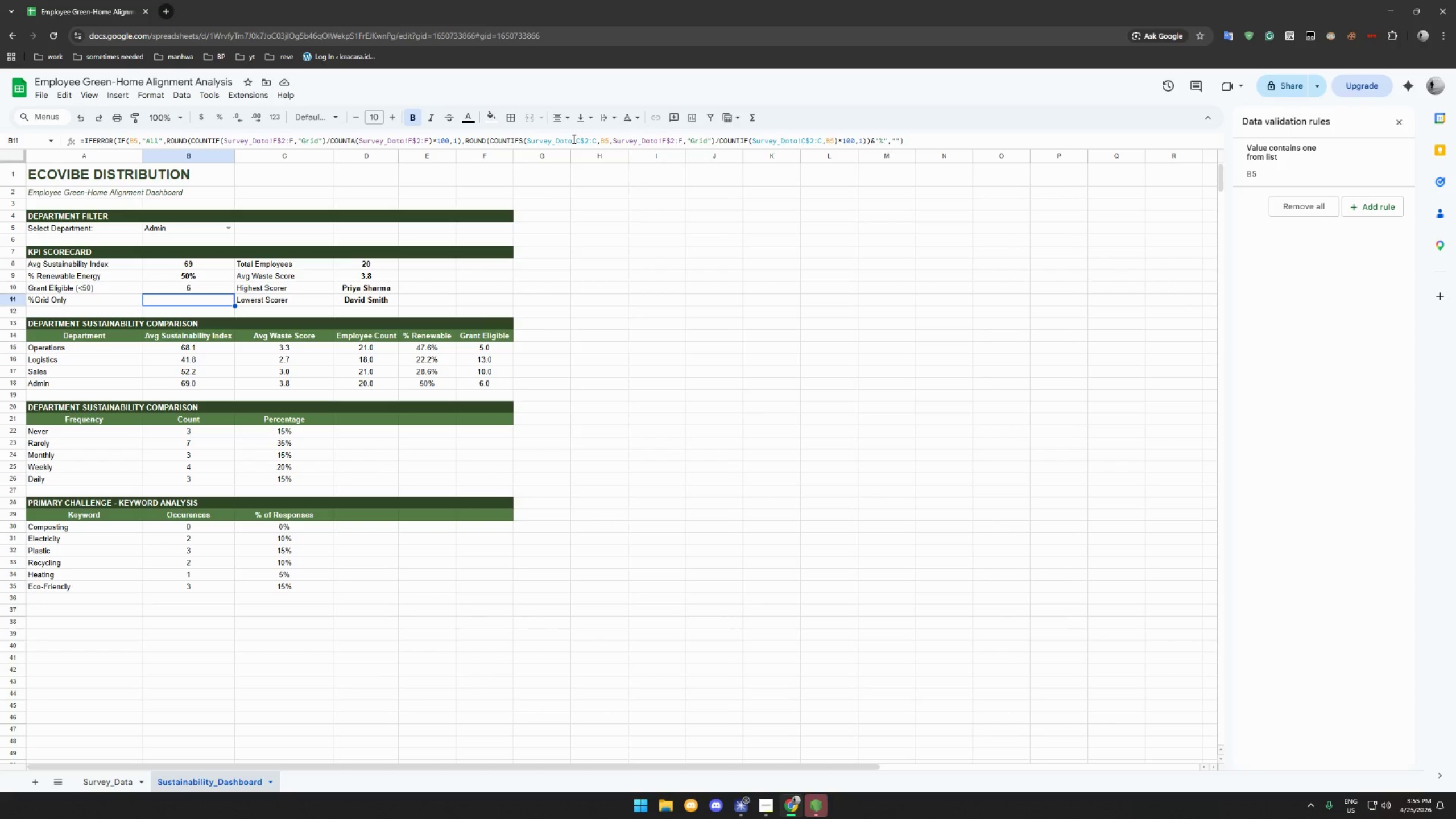 
double_click([910, 141])
 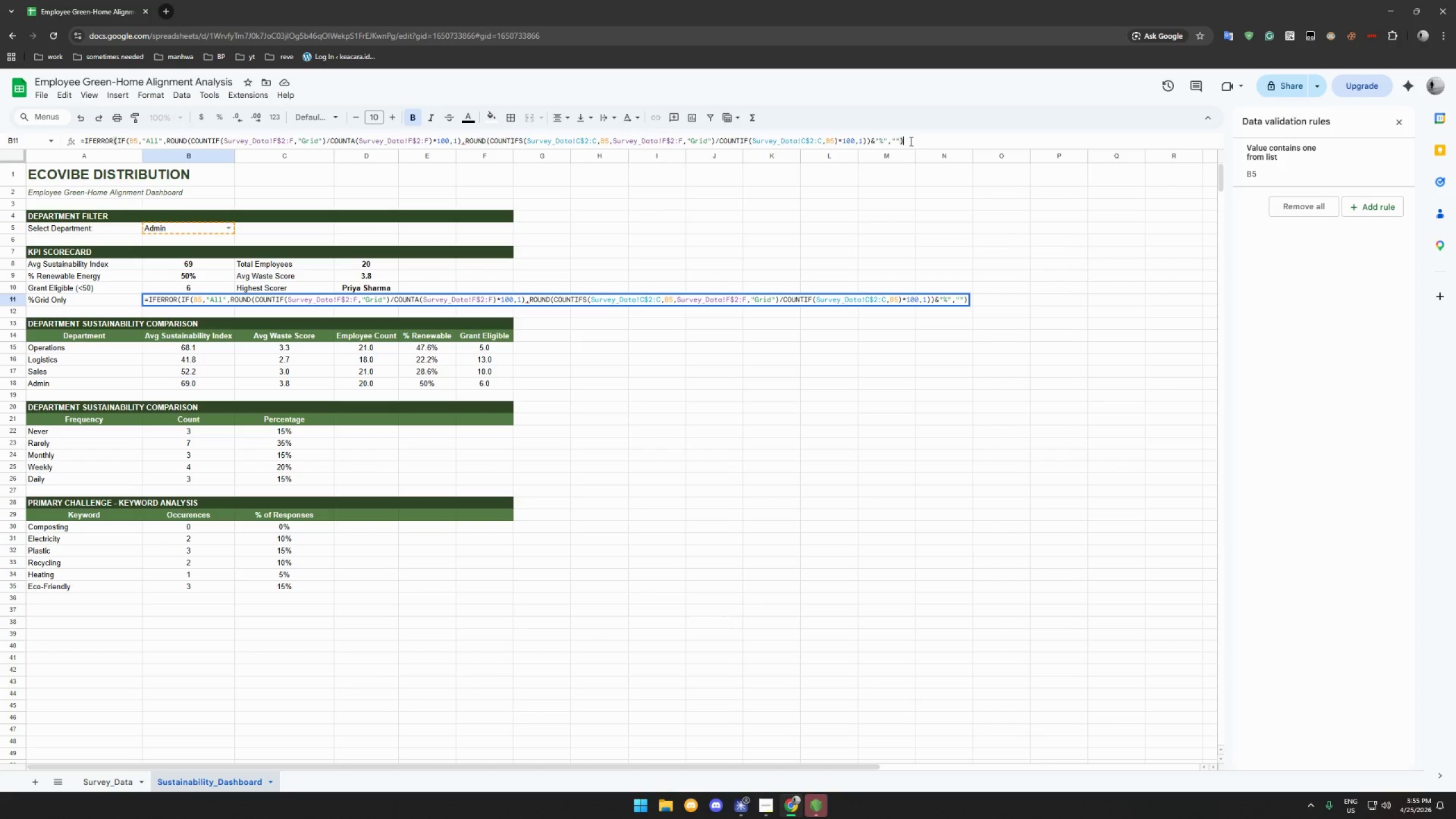 
triple_click([910, 141])
 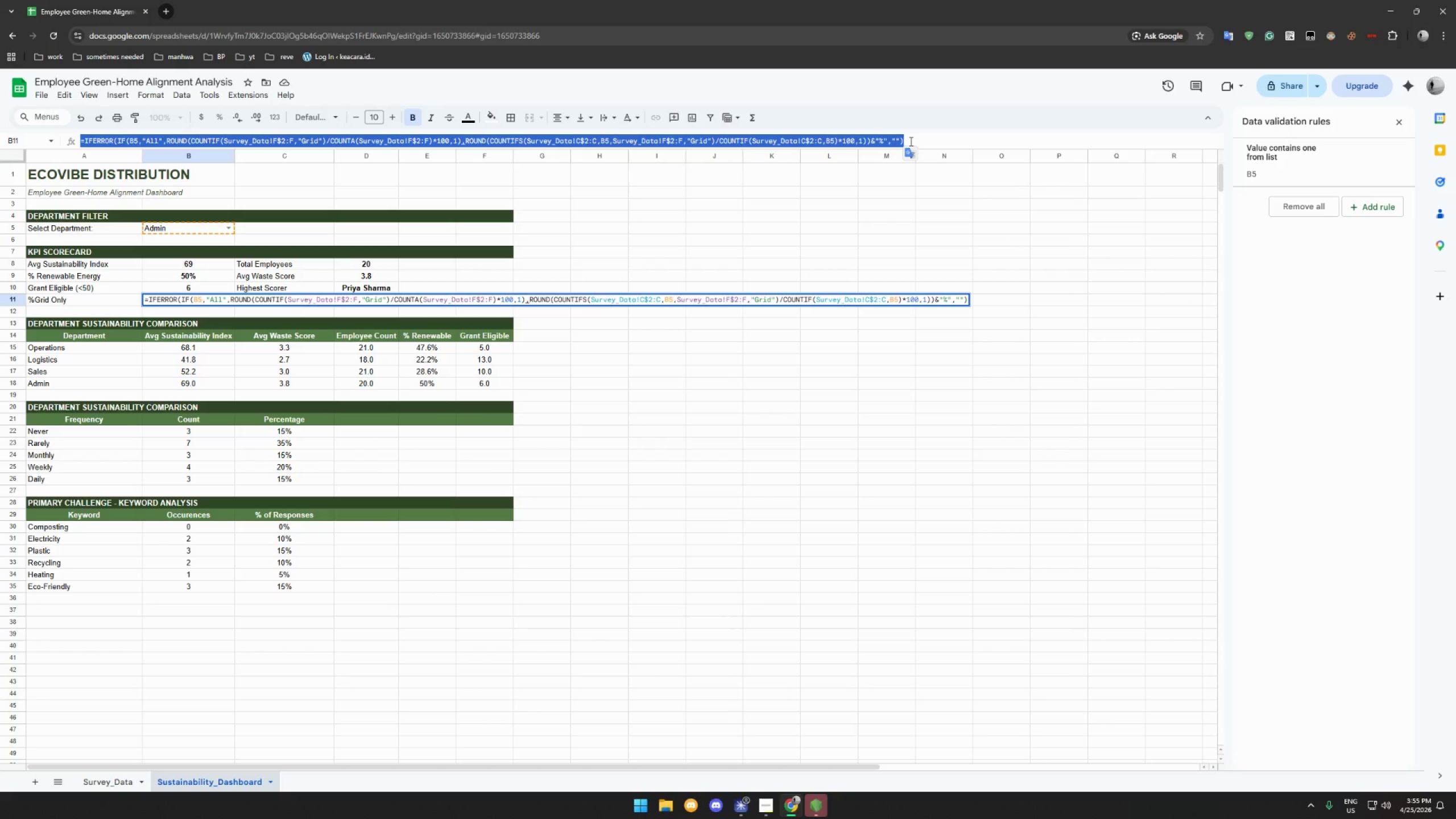 
key(Backspace)
 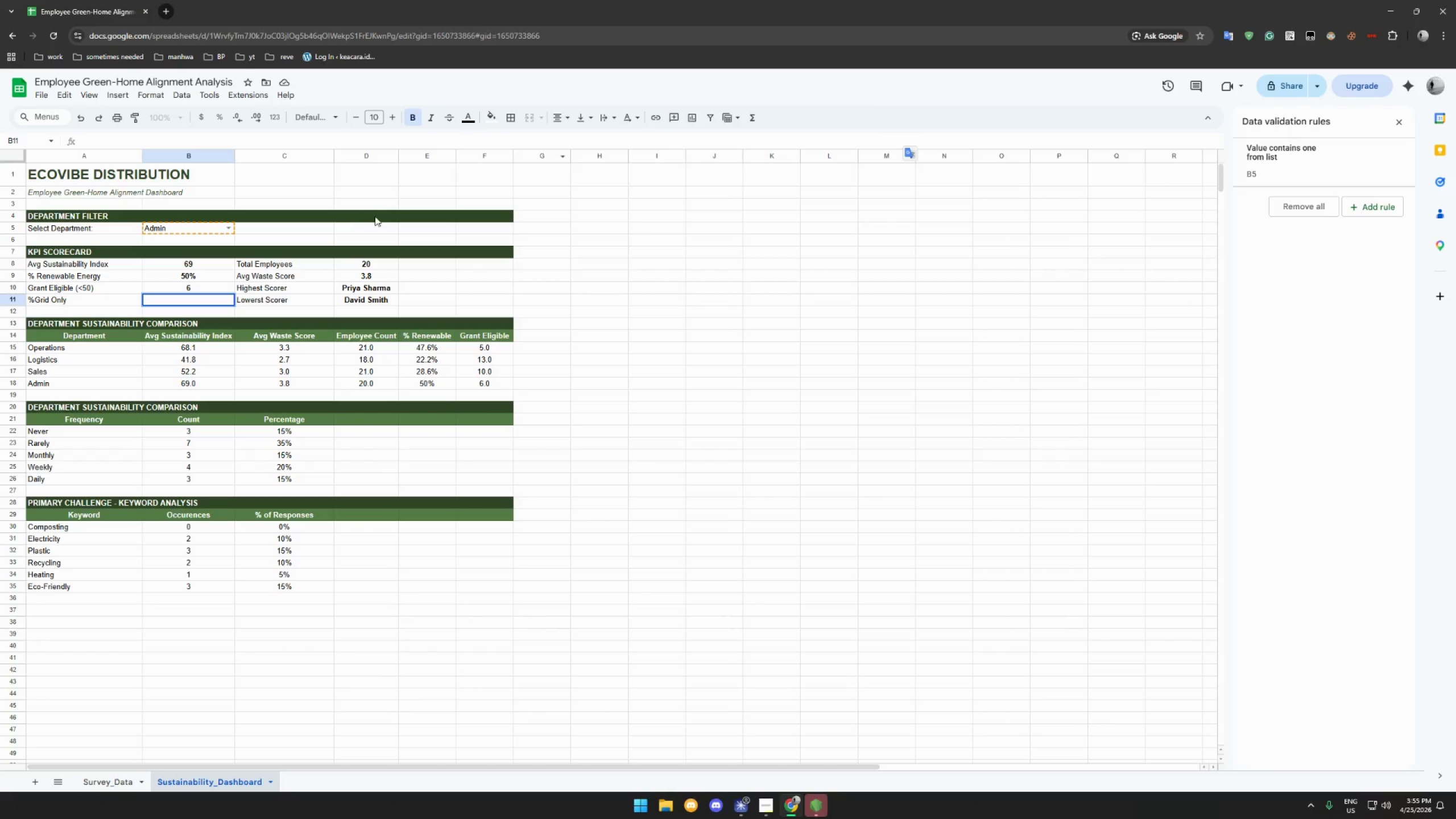 
left_click([679, 253])
 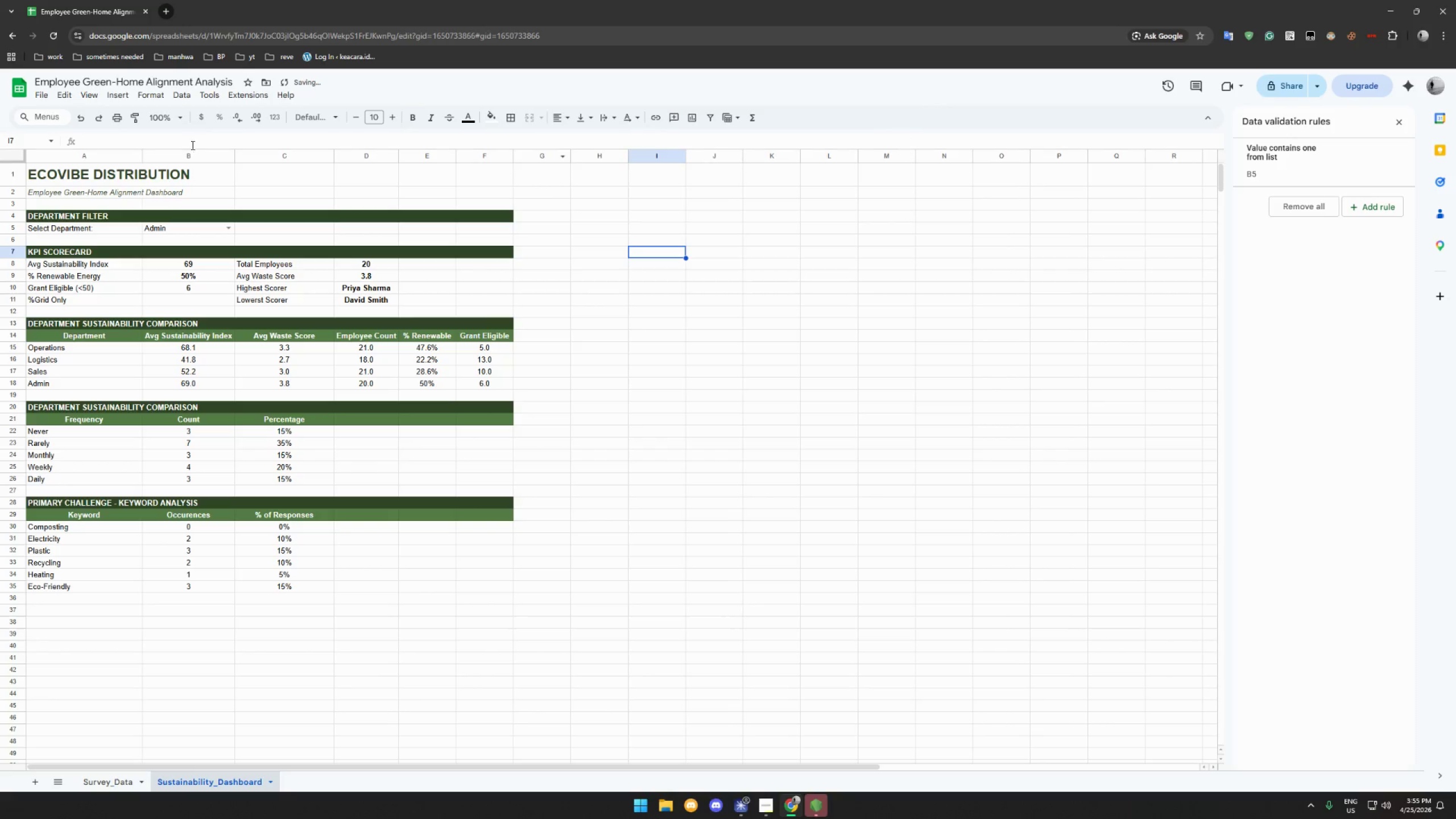 
left_click([181, 142])
 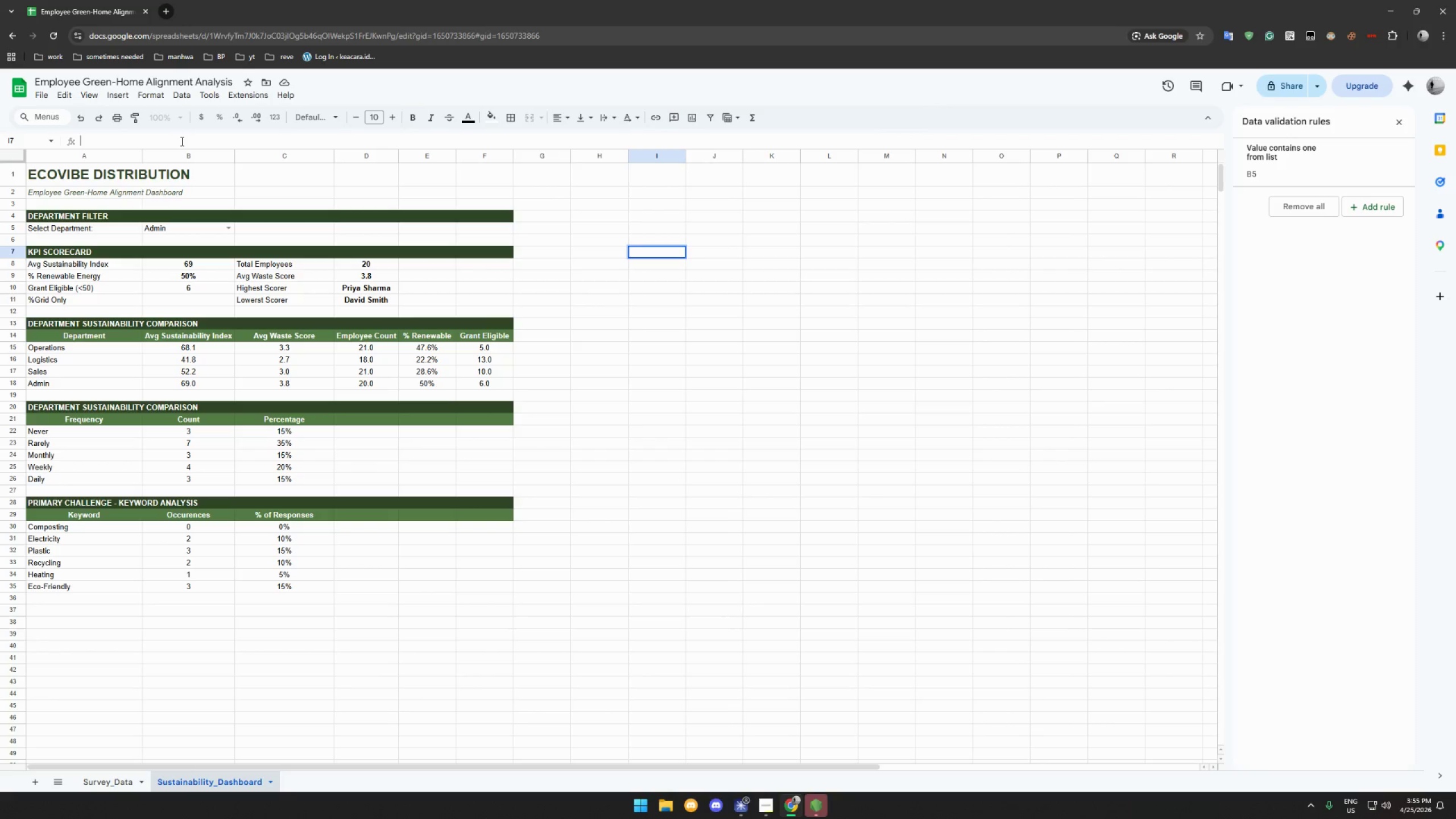 
wait(7.47)
 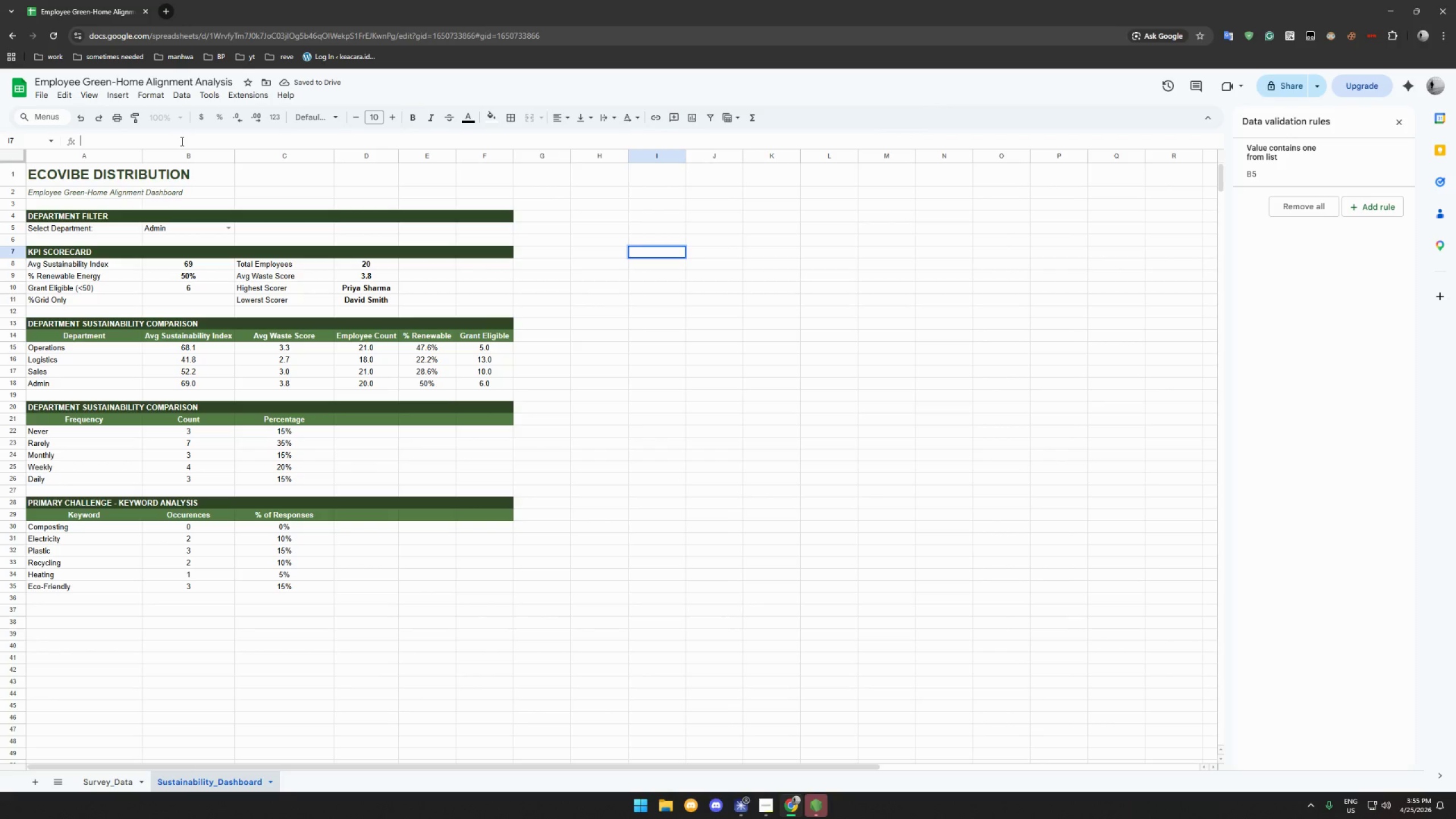 
type(=IFERROR(IF(B5)
 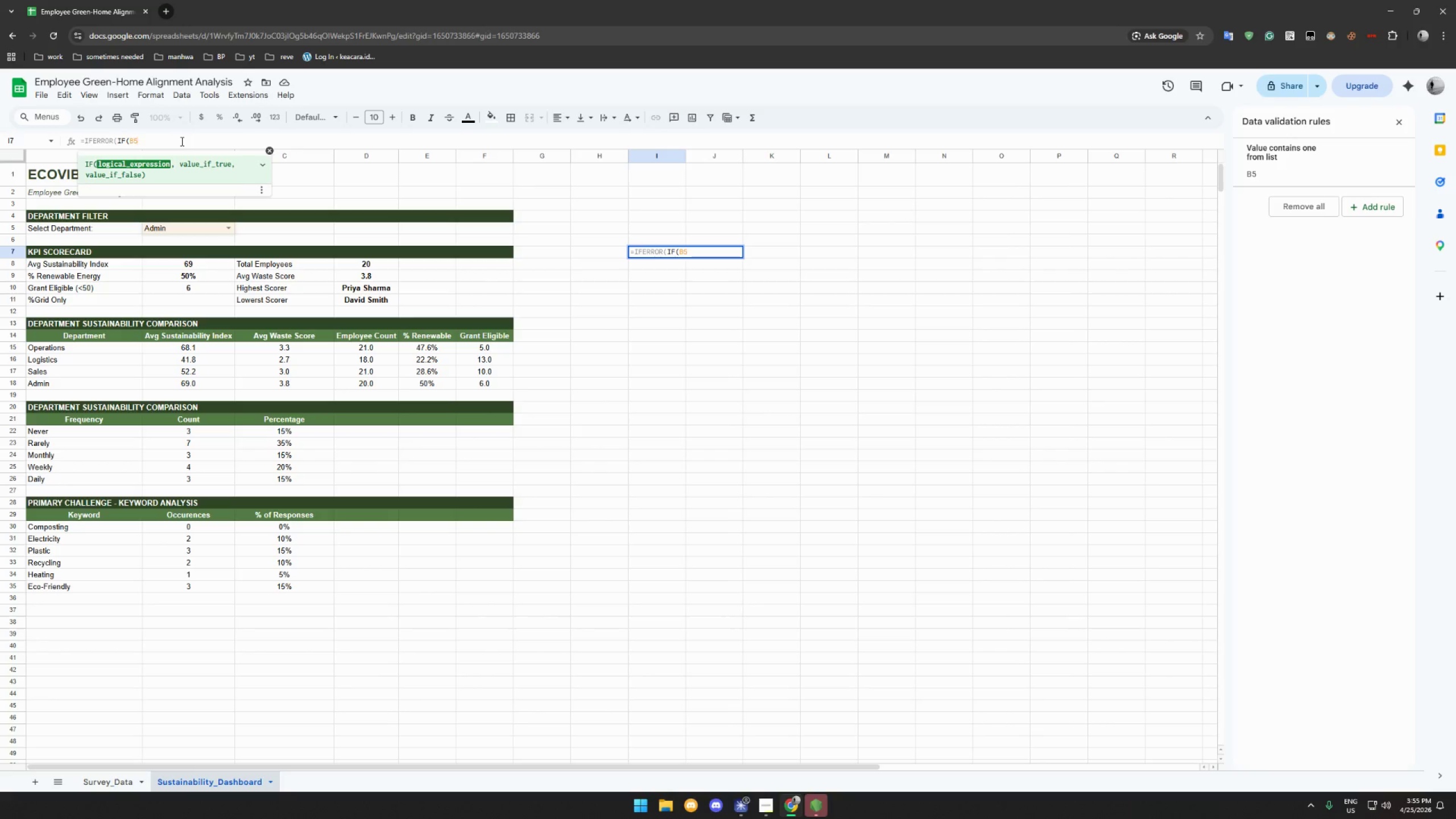 
type("All")
 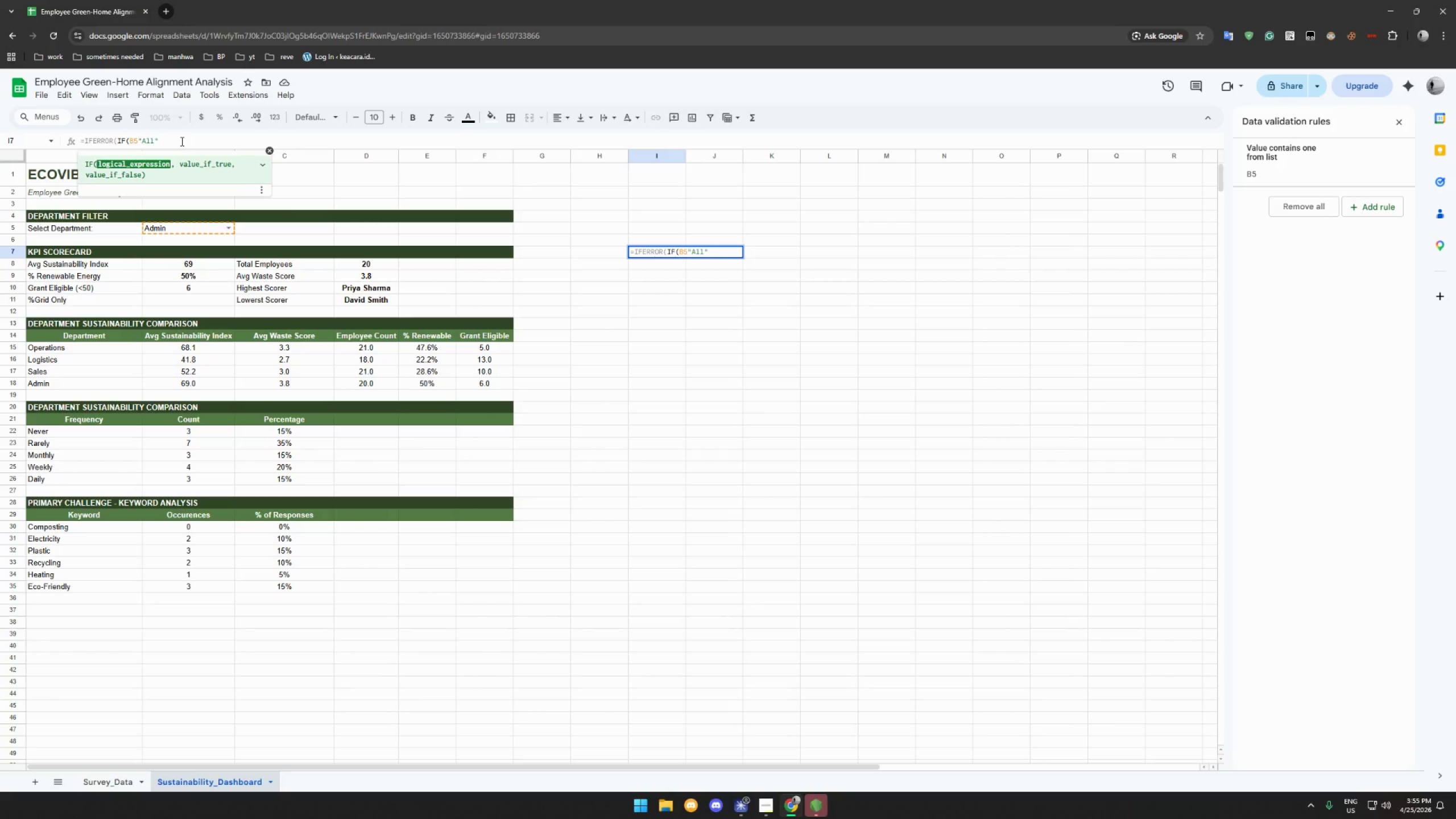 
key(ArrowLeft)
 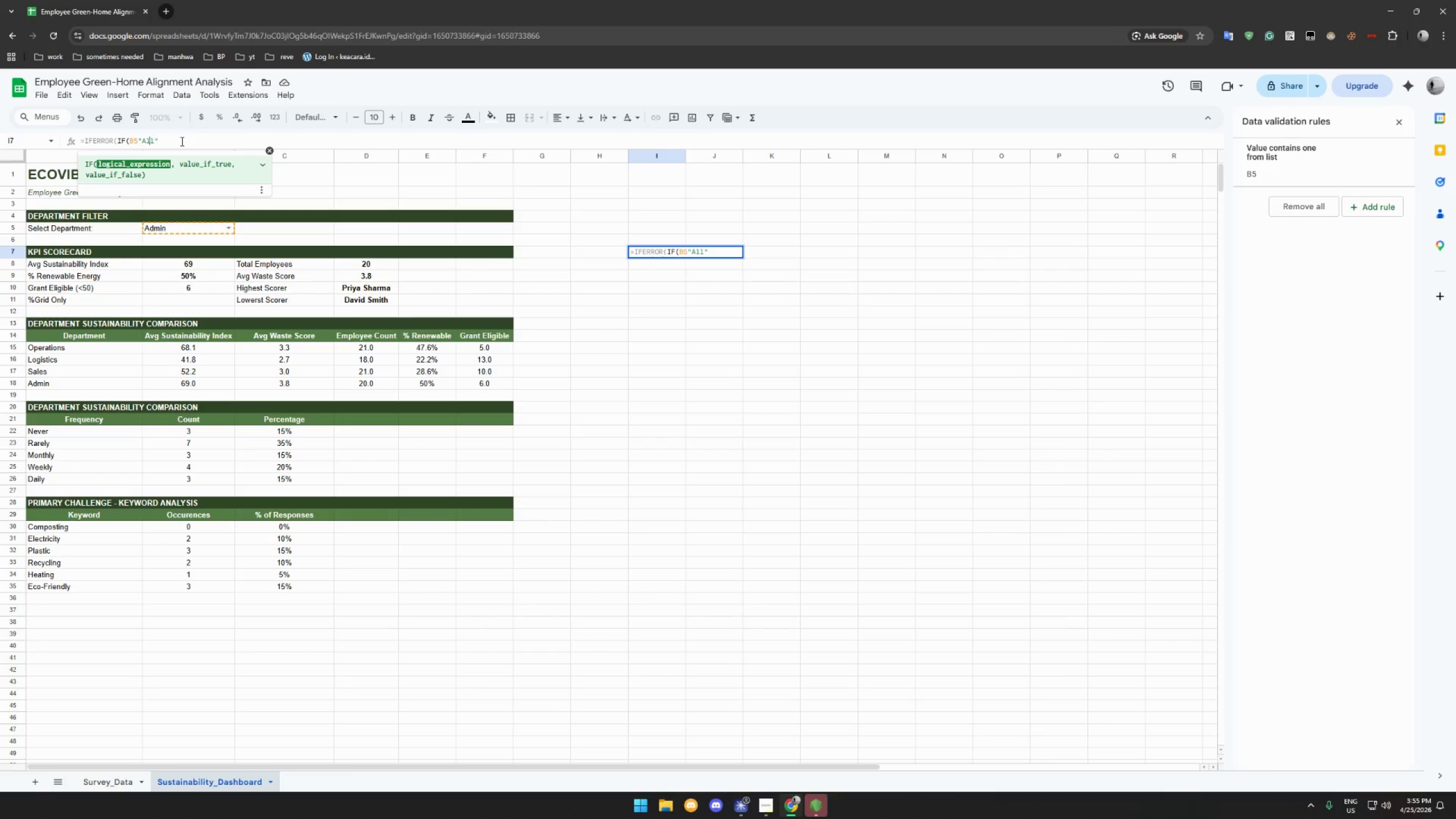 
key(ArrowLeft)
 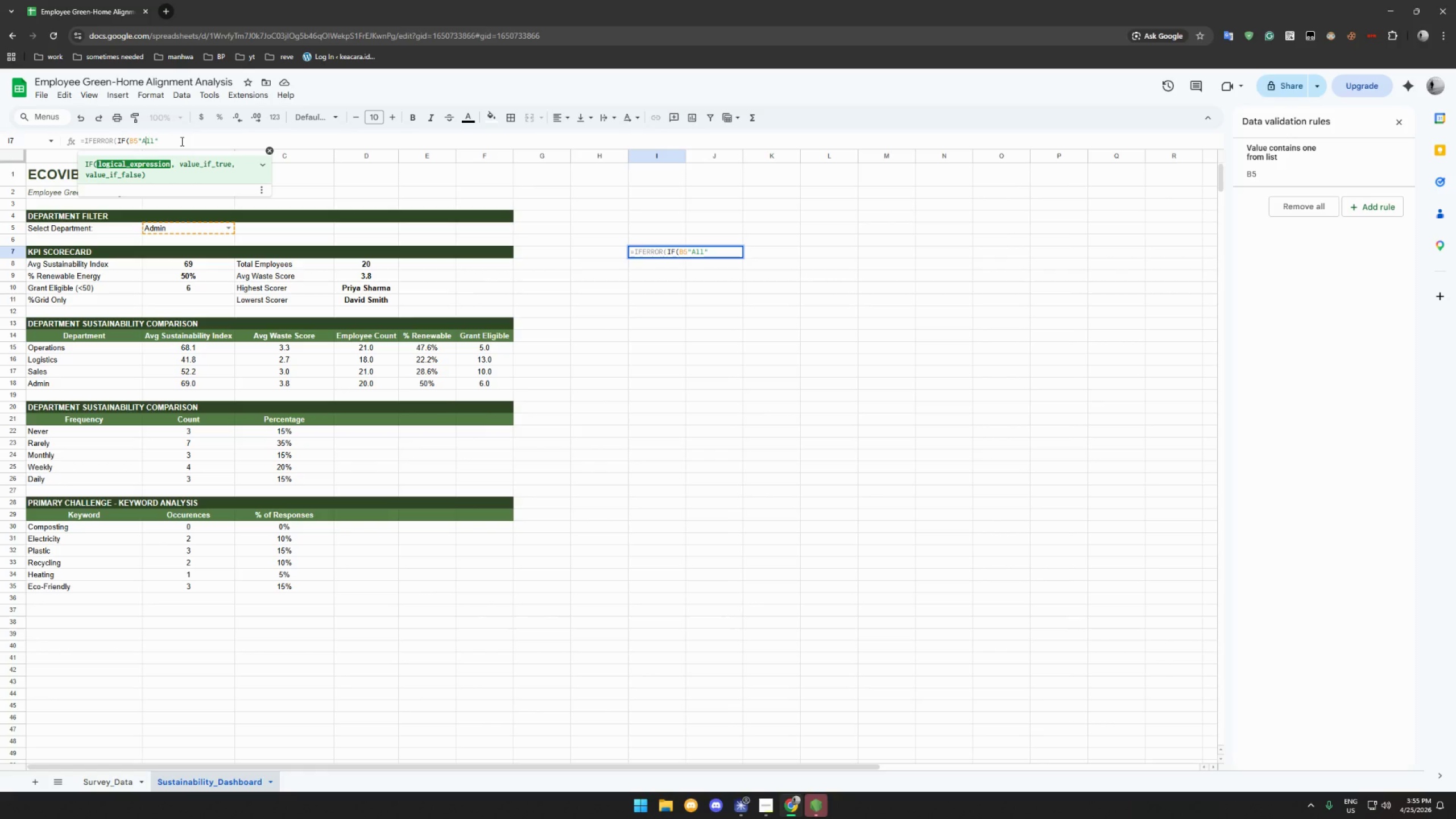 
key(ArrowLeft)
 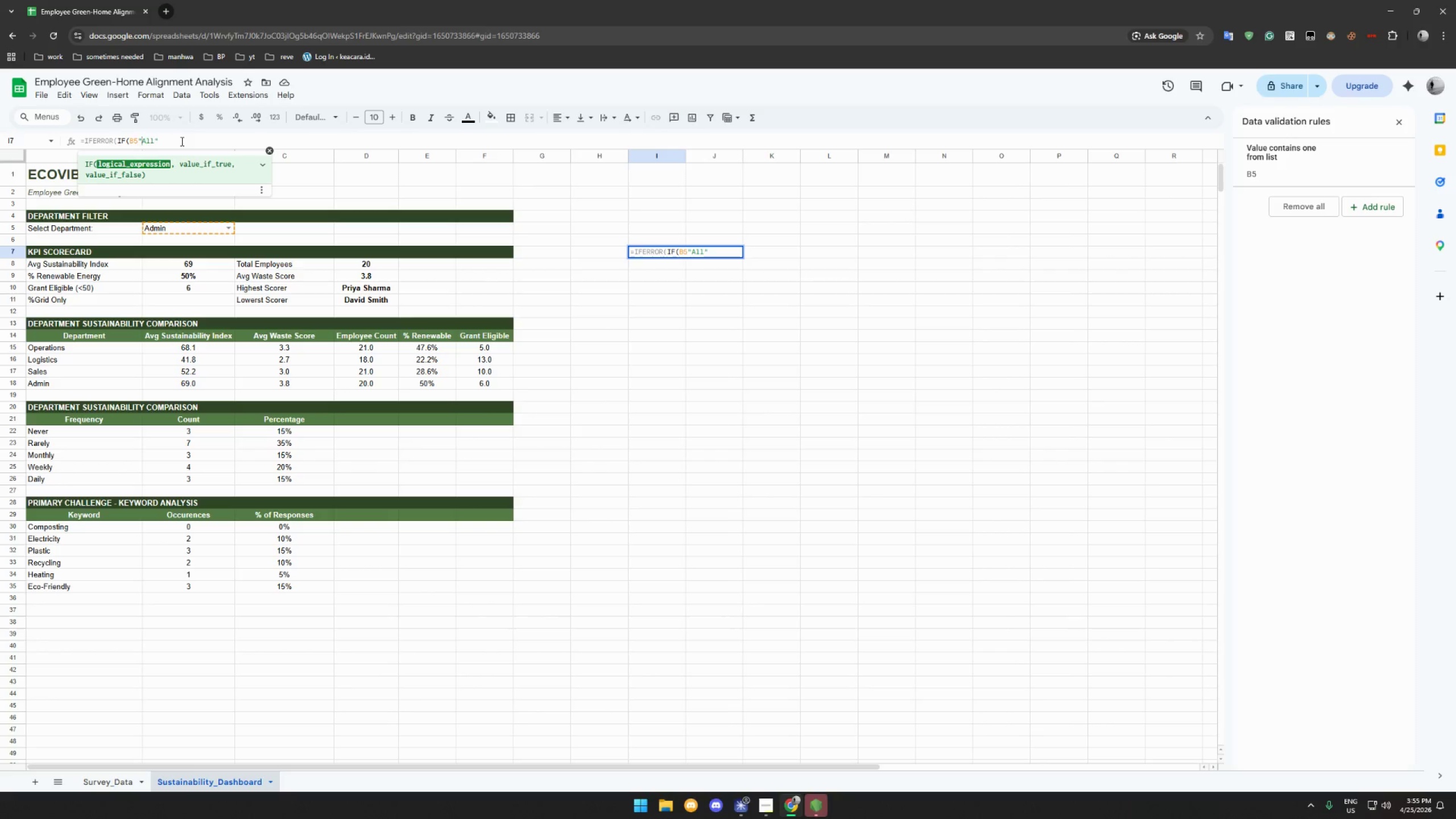 
key(ArrowLeft)
 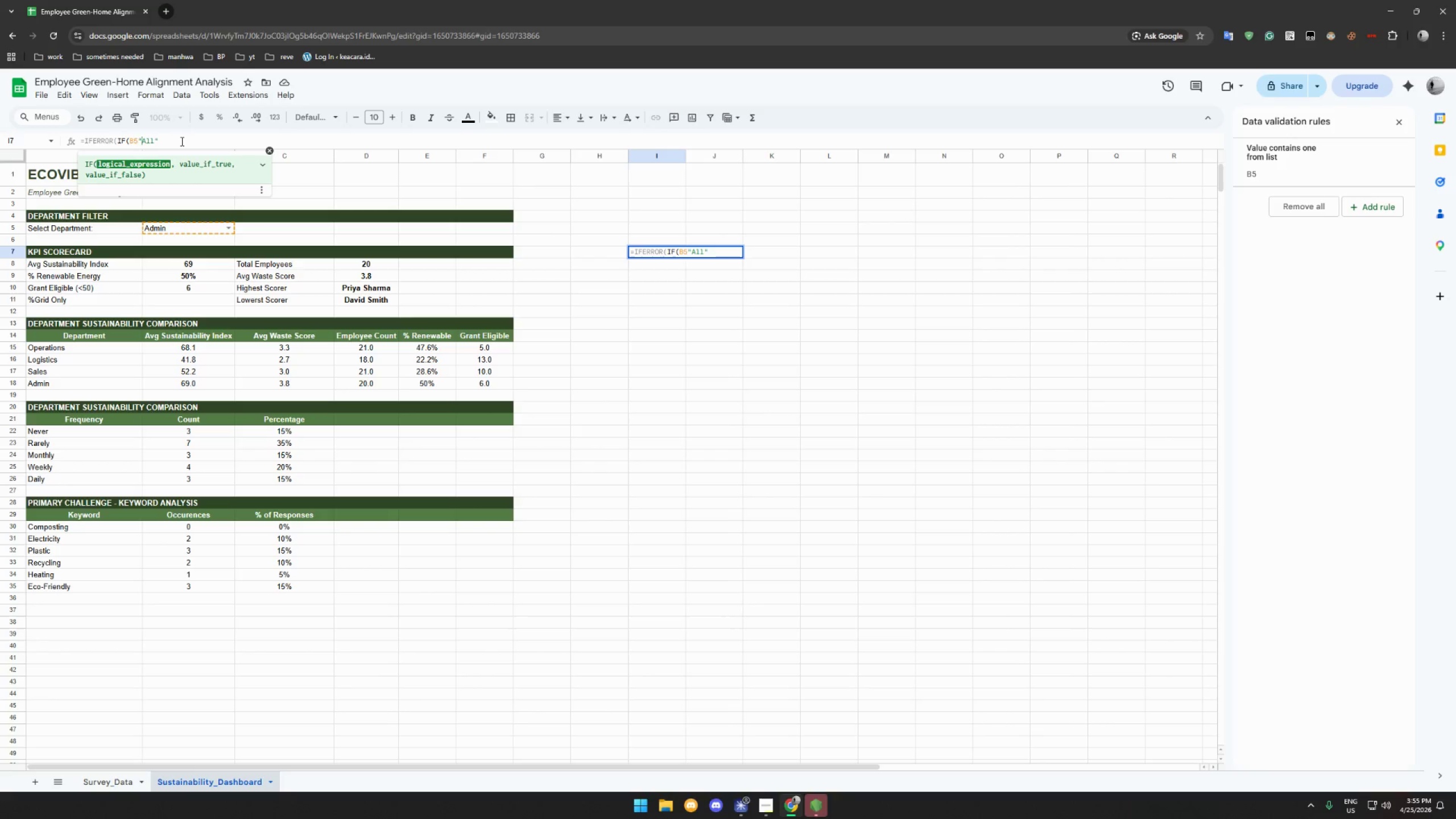 
key(ArrowLeft)
 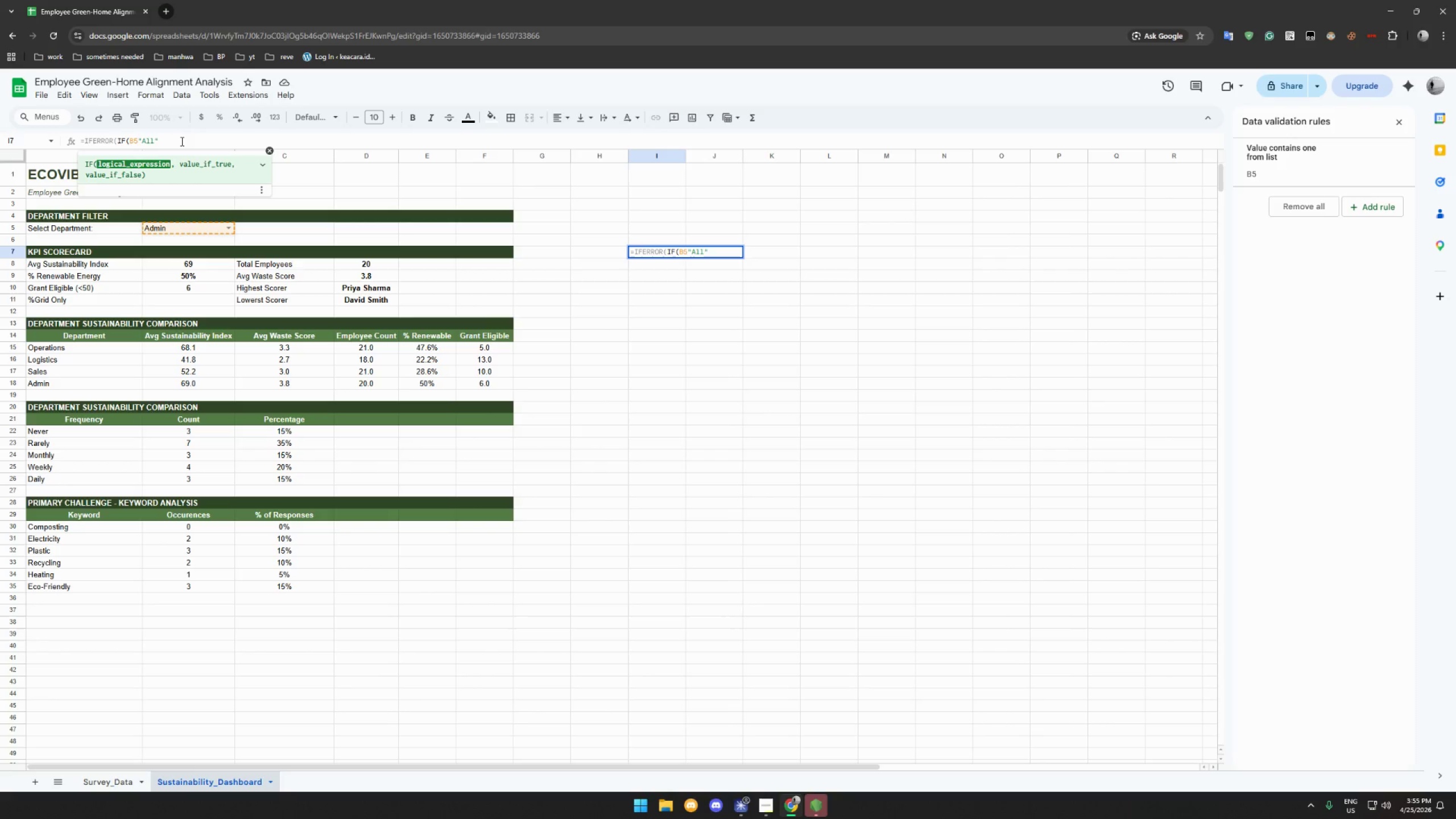 
key(Equal)
 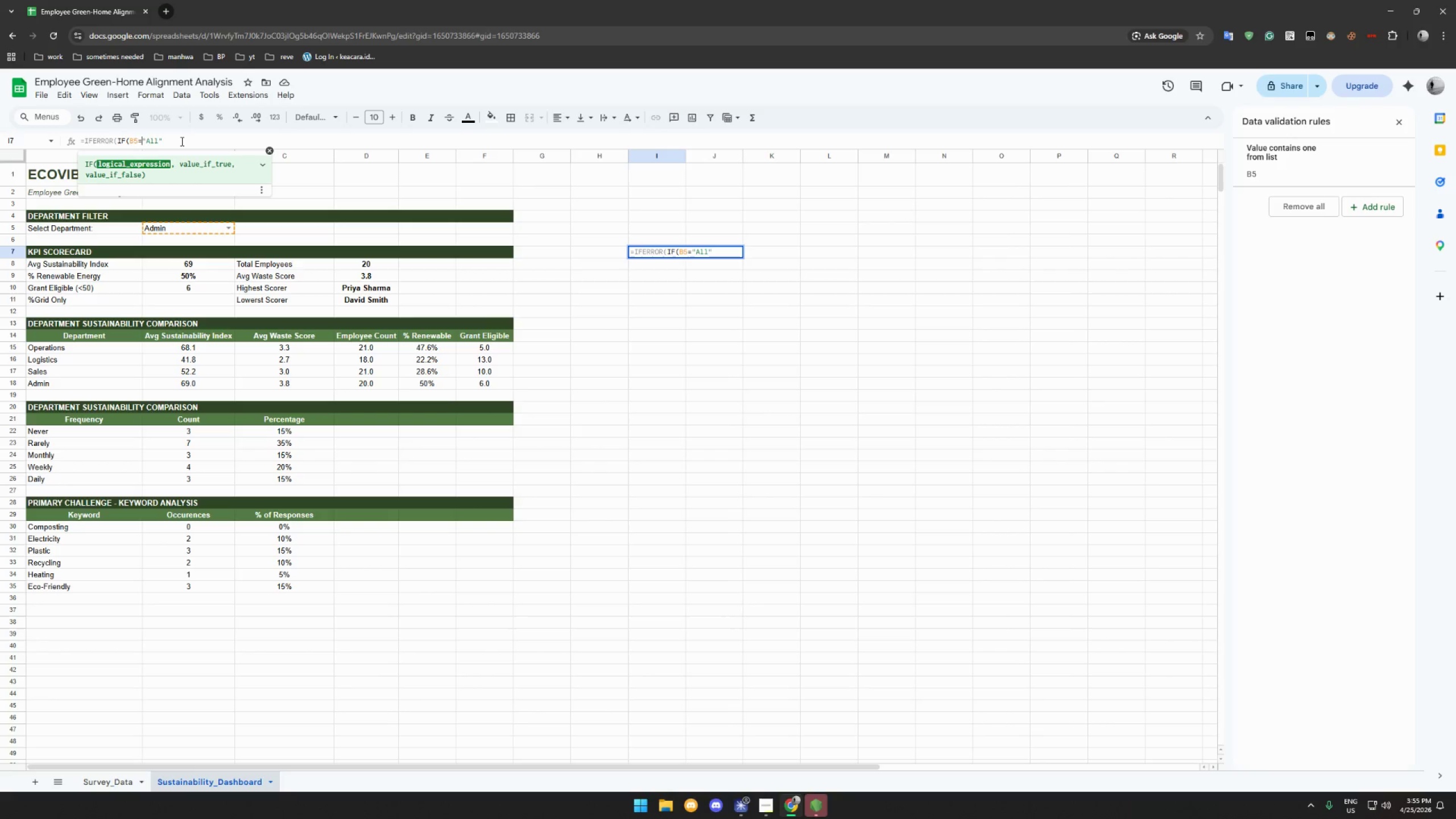 
hold_key(key=ArrowRight, duration=0.83)
 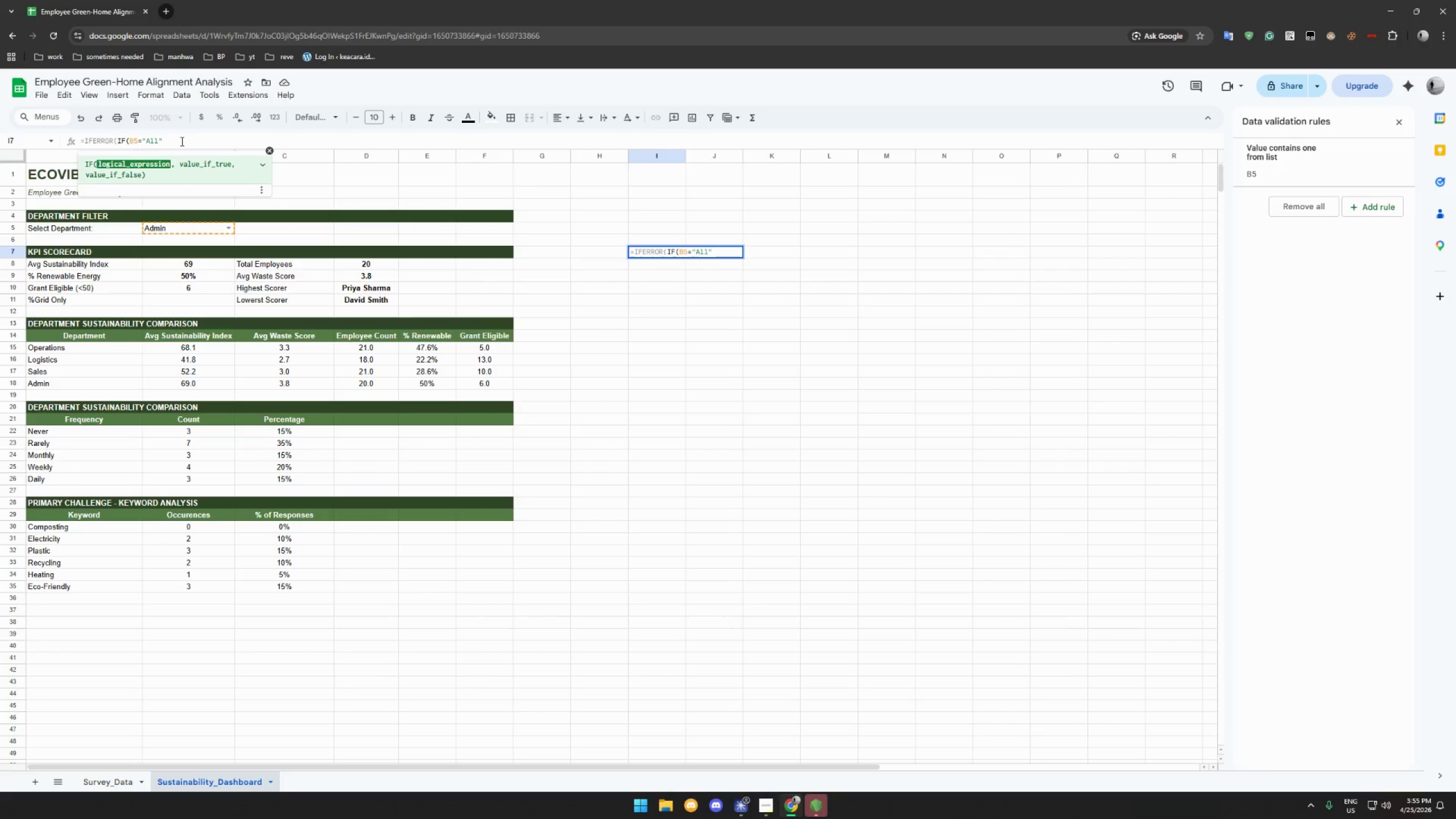 
type(,Ro)
key(Backspace)
type(OUND(COUNTIF)
 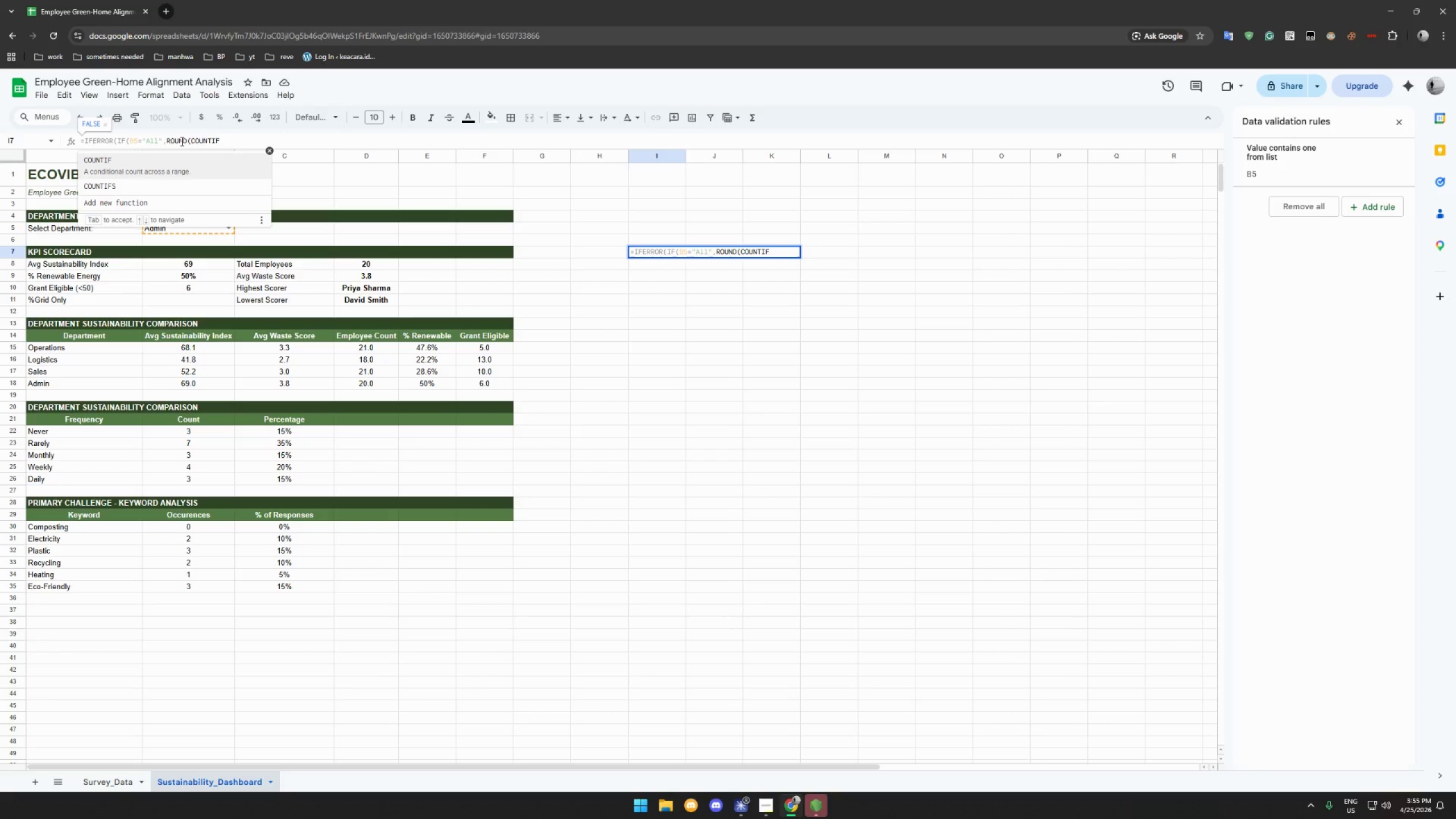 
type((Survey)_)
key(Backspace)
key(Backspace)
type(_Data!)
 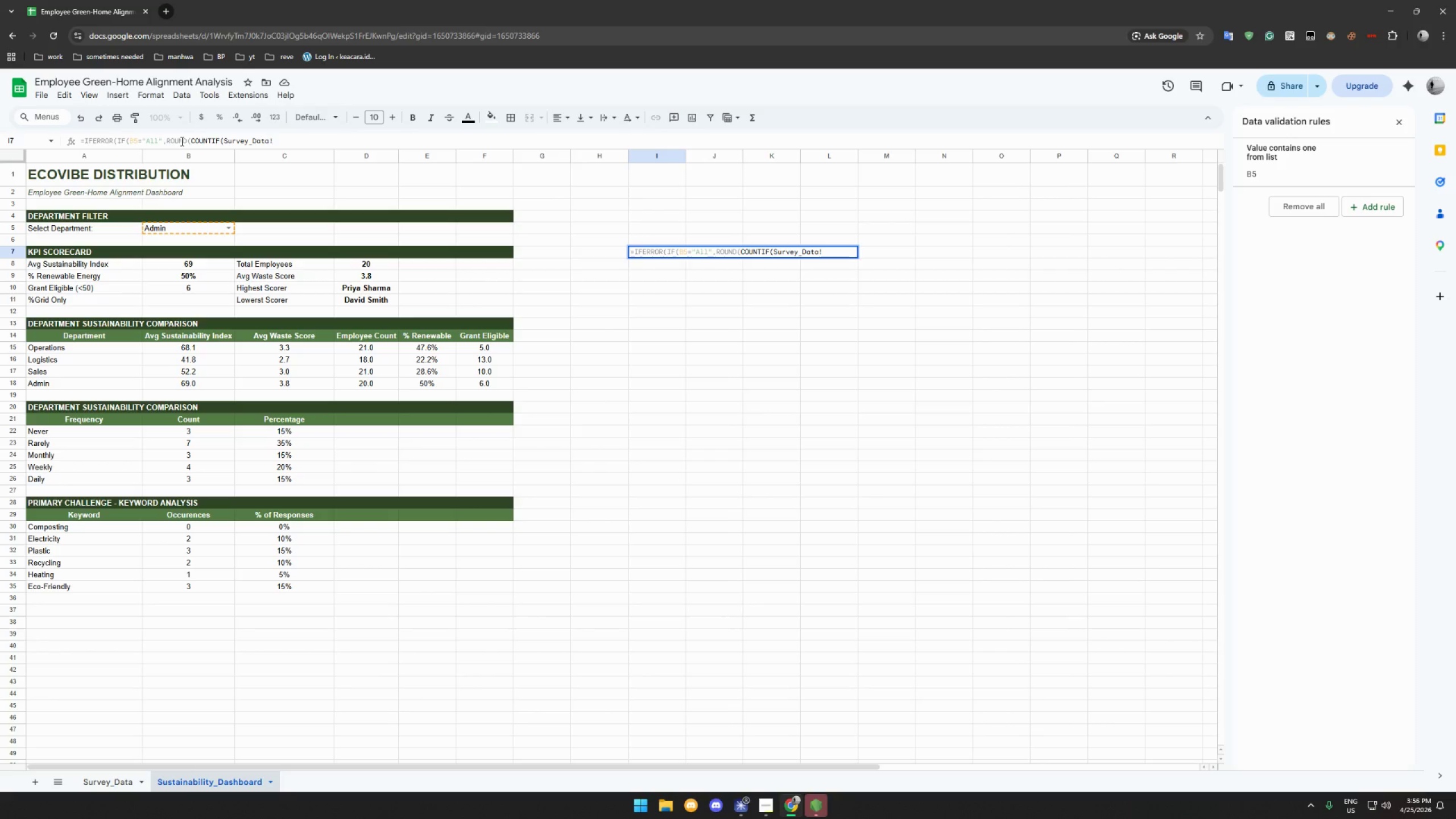 
type(F$2:F,"Grio)
key(Backspace)
key(Backspace)
type(id)
 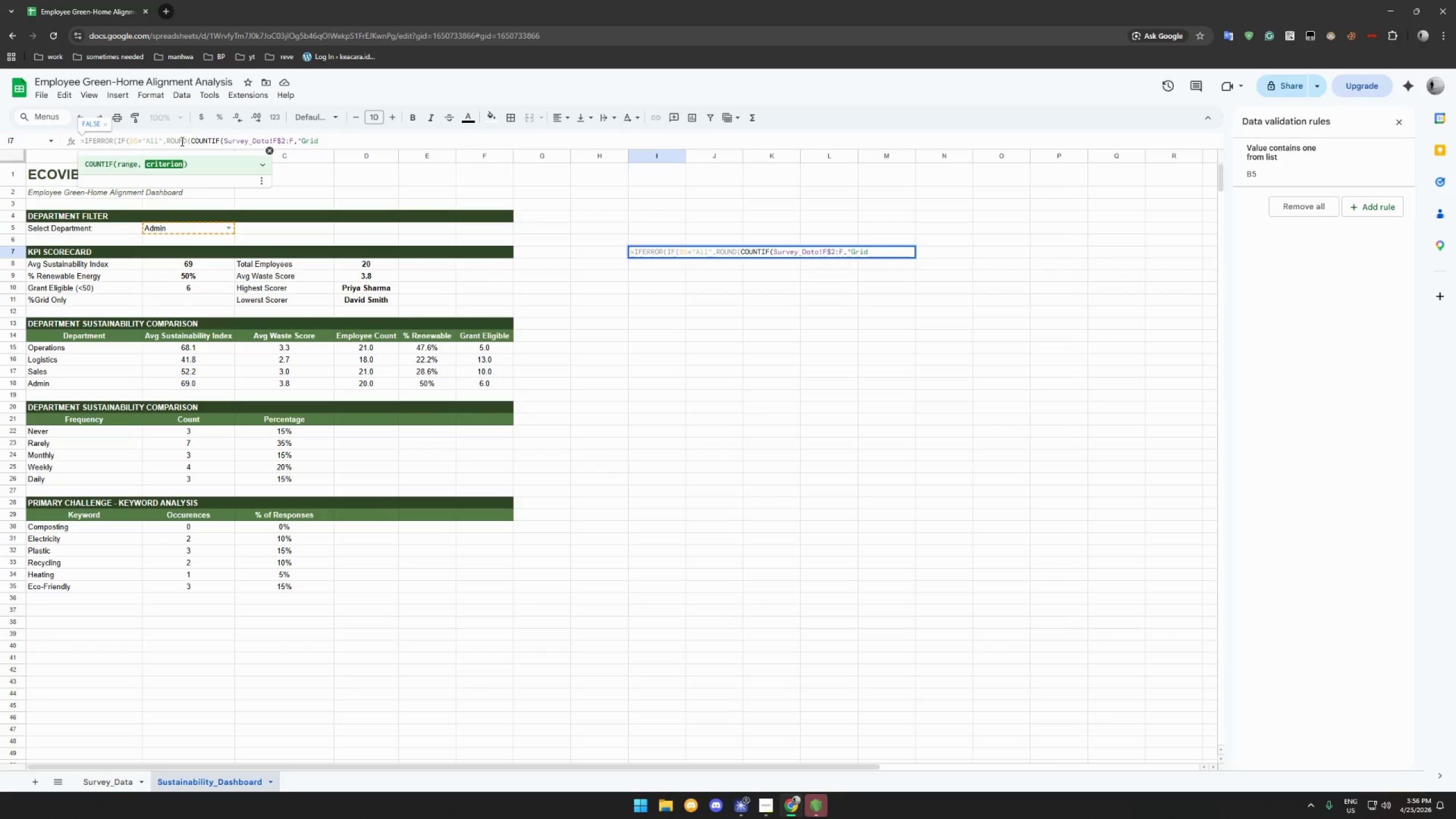 
wait(6.09)
 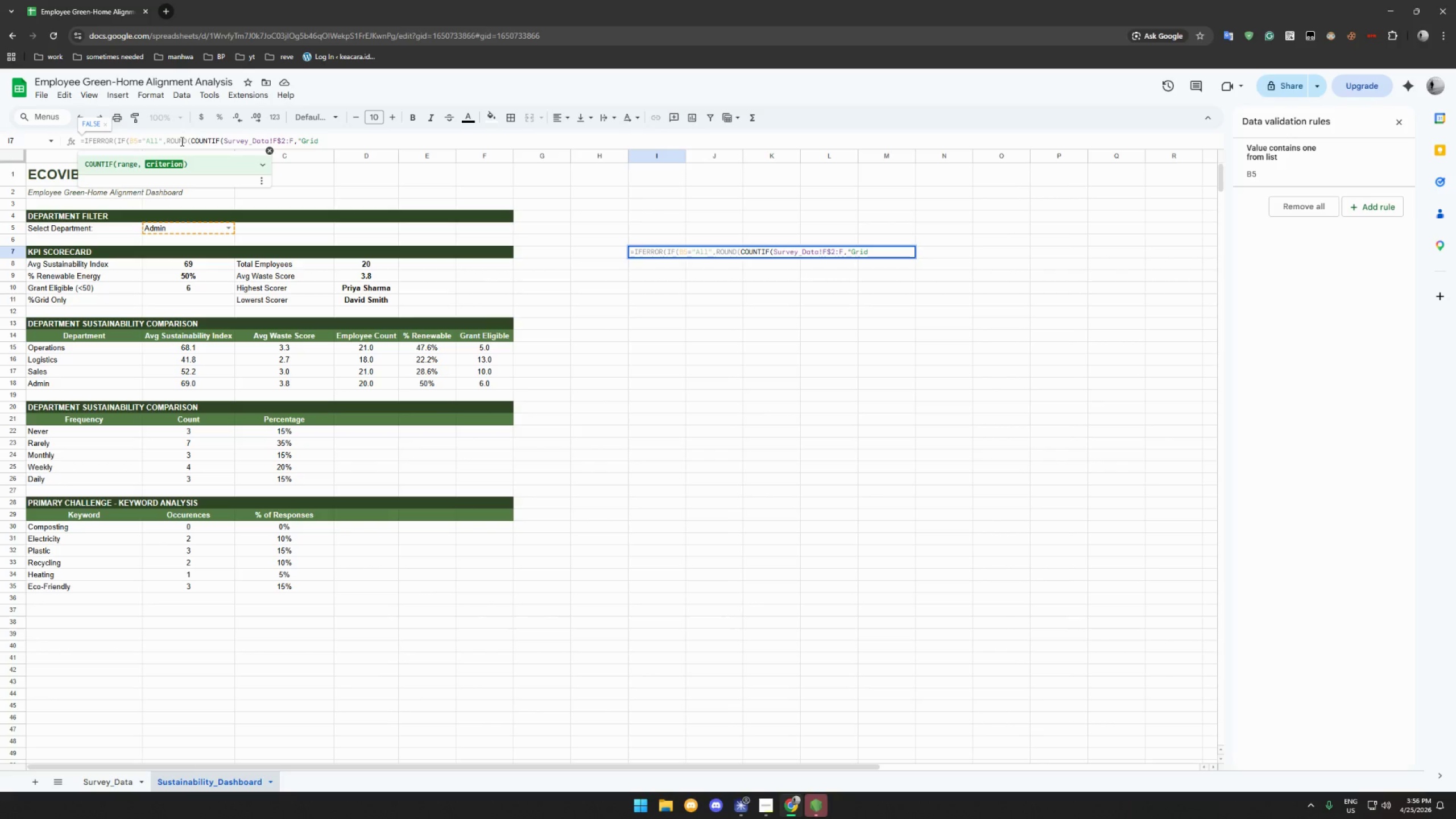 
left_click([105, 783])
 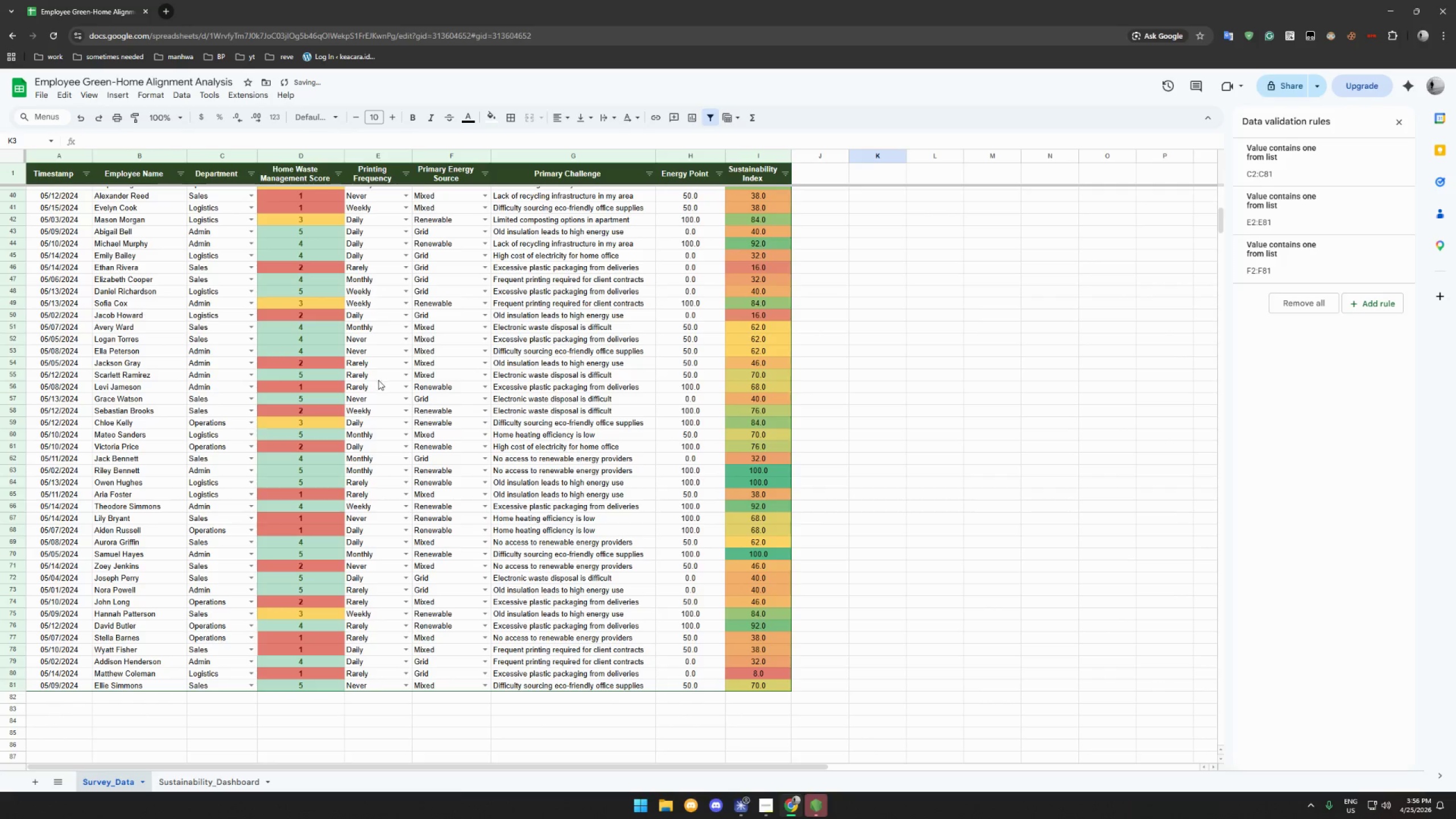 
scroll: coordinate [378, 343], scroll_direction: up, amount: 36.0
 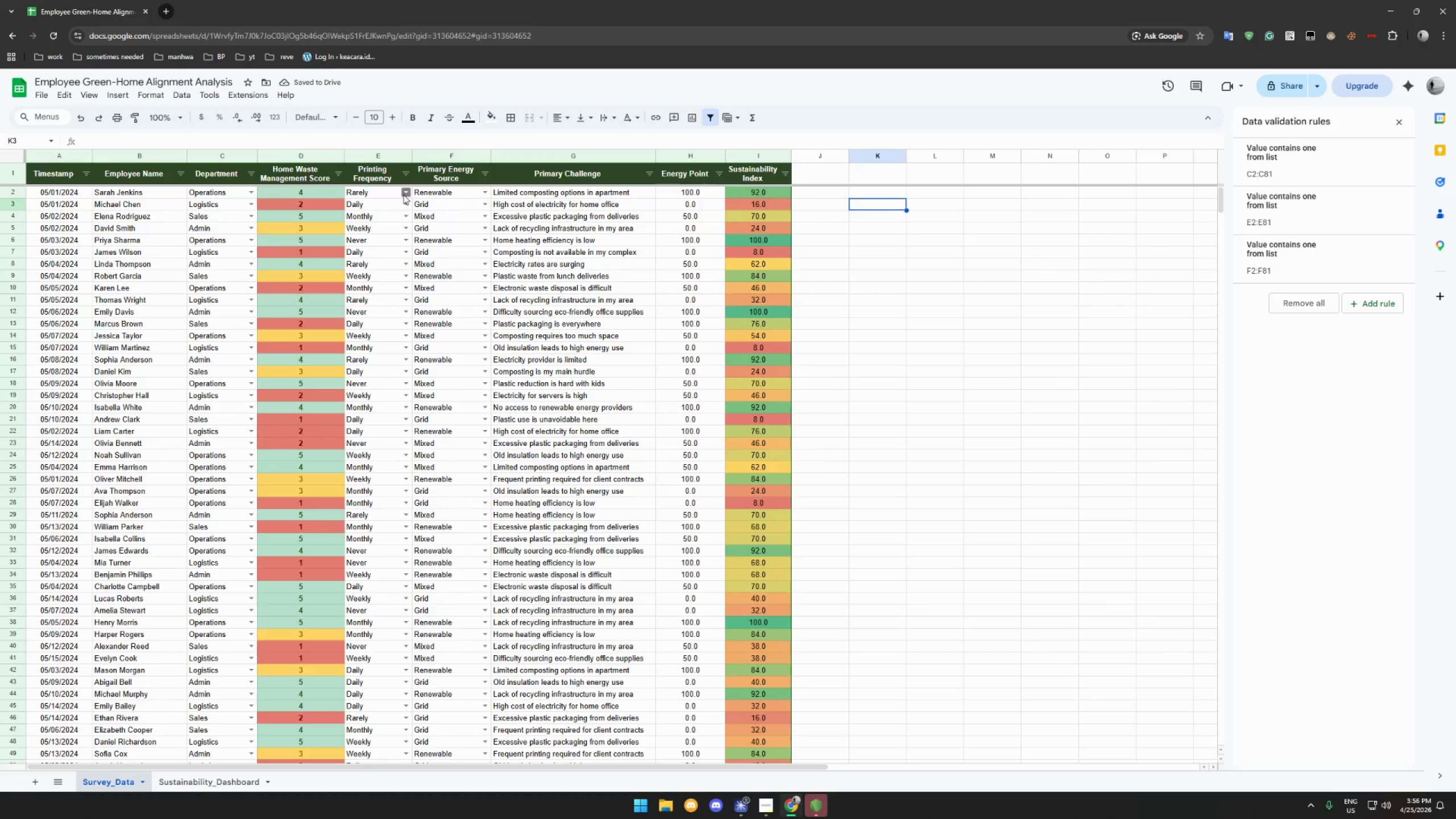 
left_click([406, 193])
 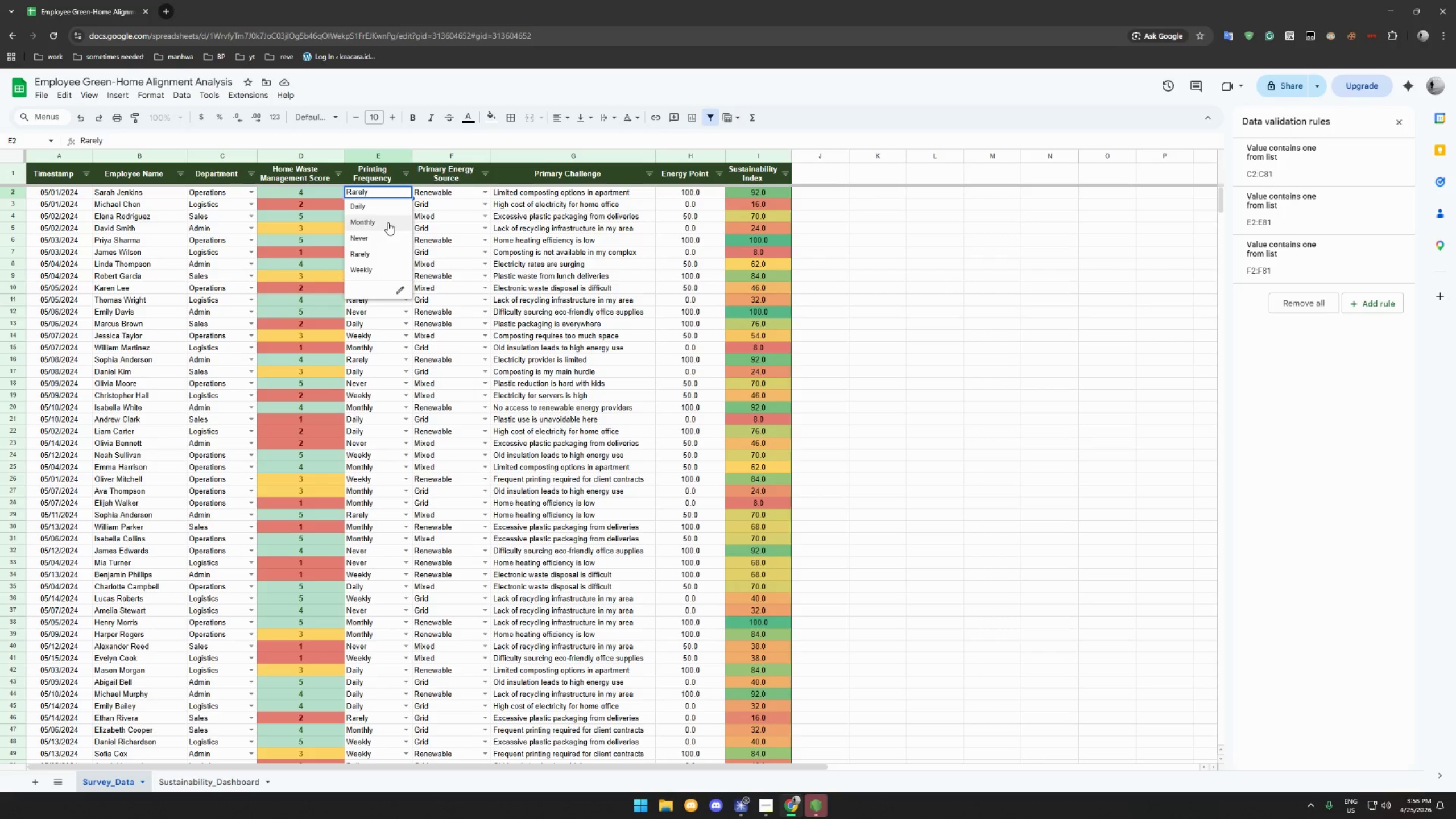 
scroll: coordinate [384, 229], scroll_direction: down, amount: 3.0
 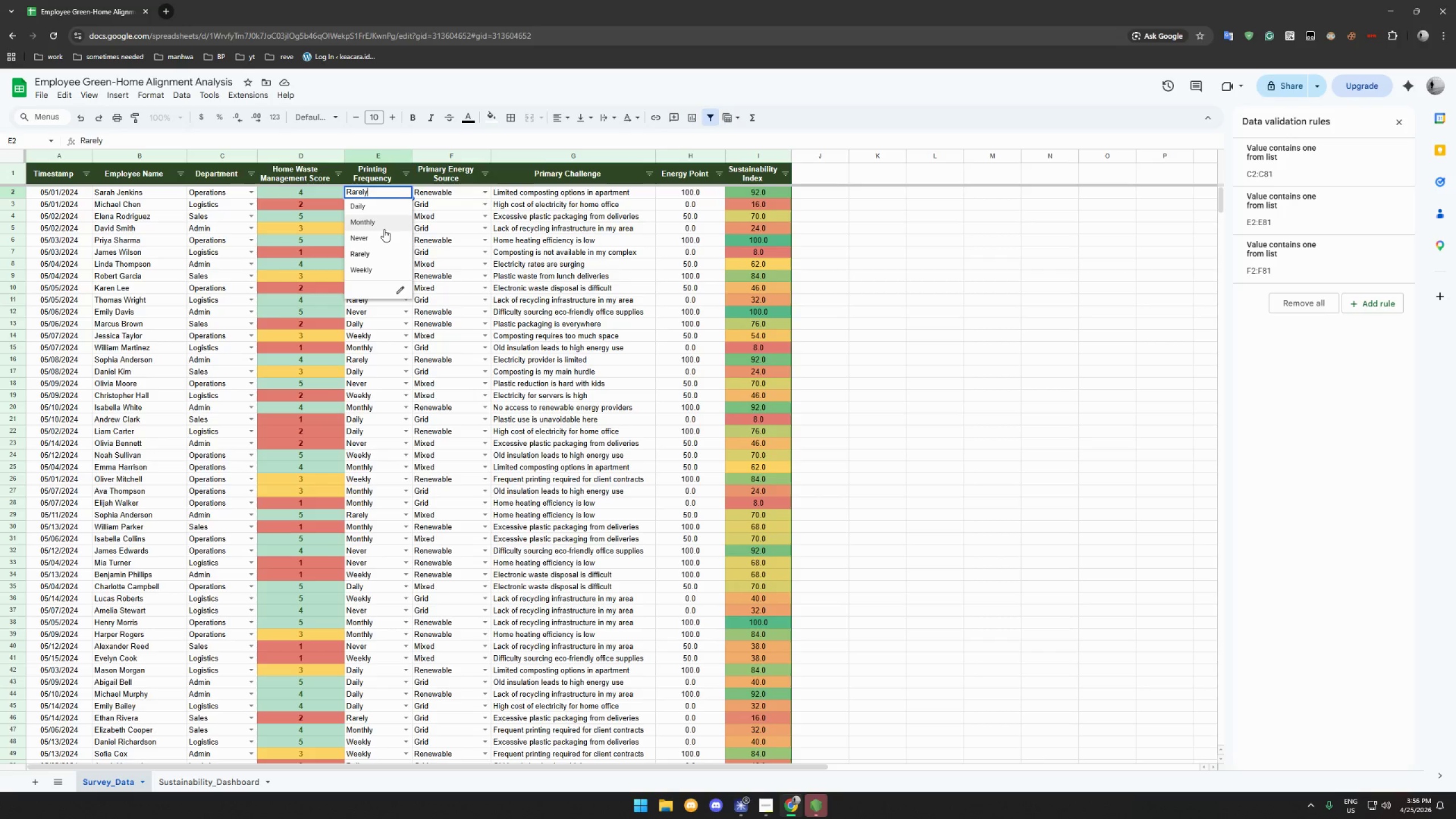 
wait(16.47)
 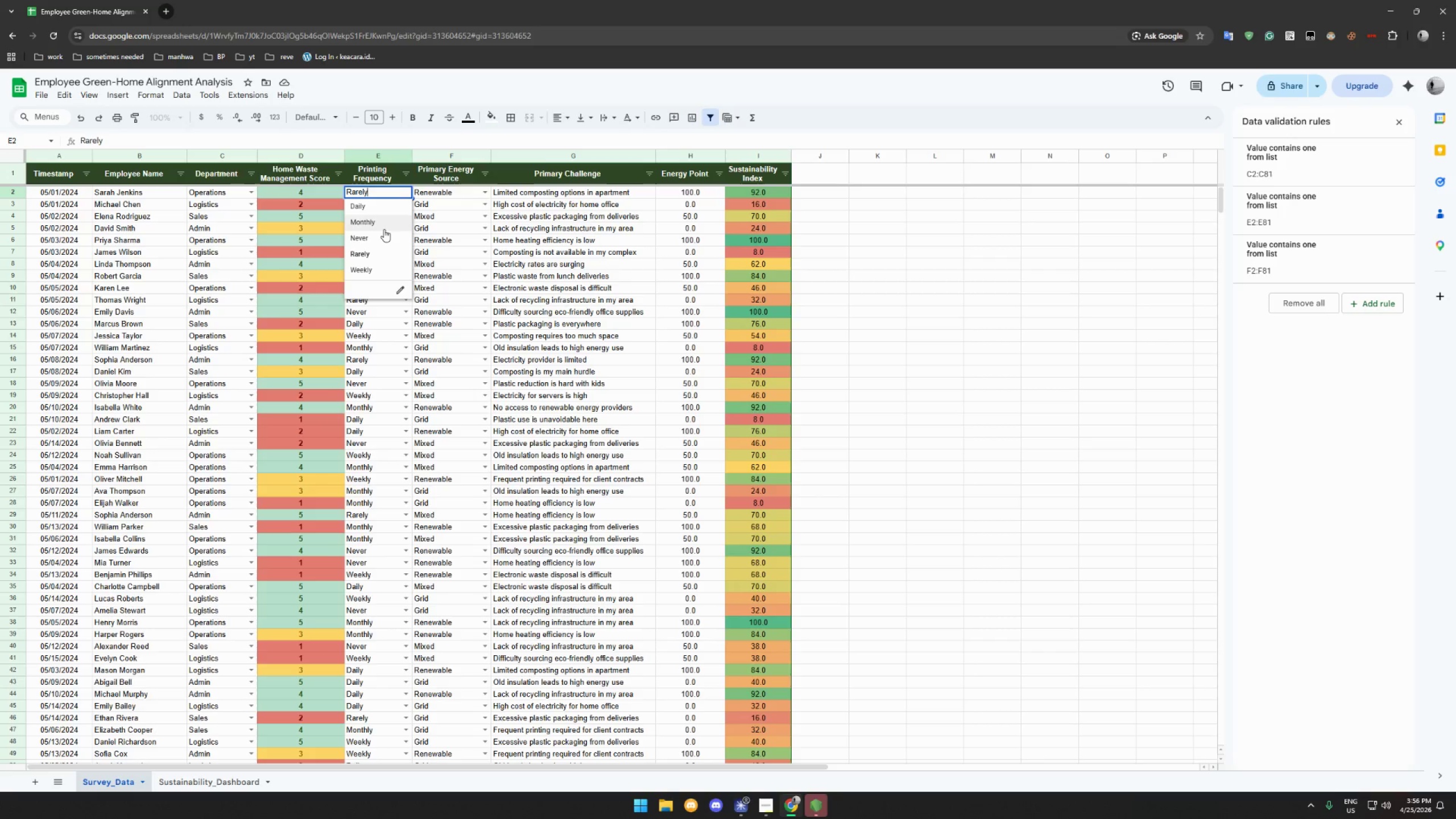 
left_click([456, 220])
 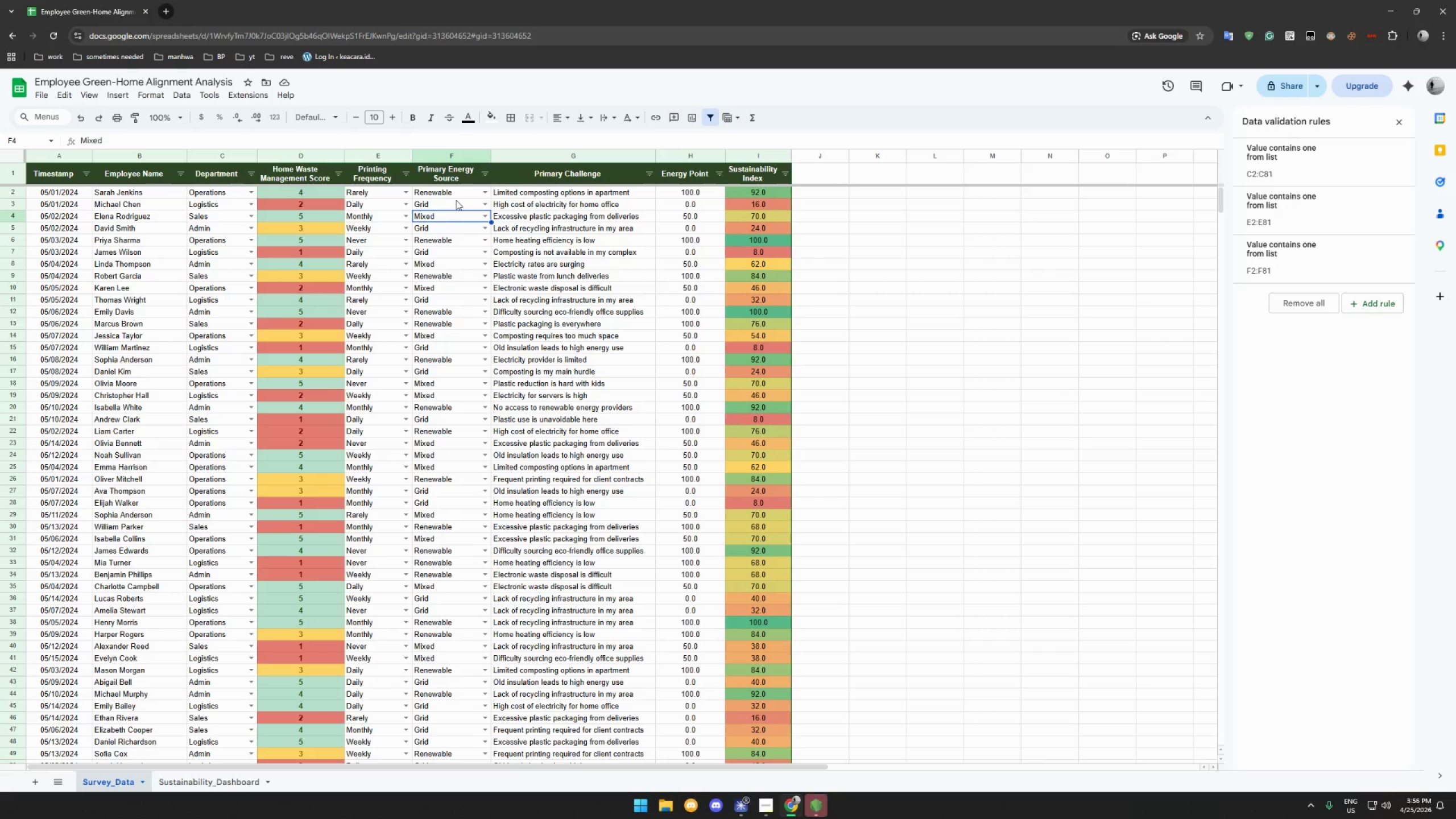 
left_click([457, 202])
 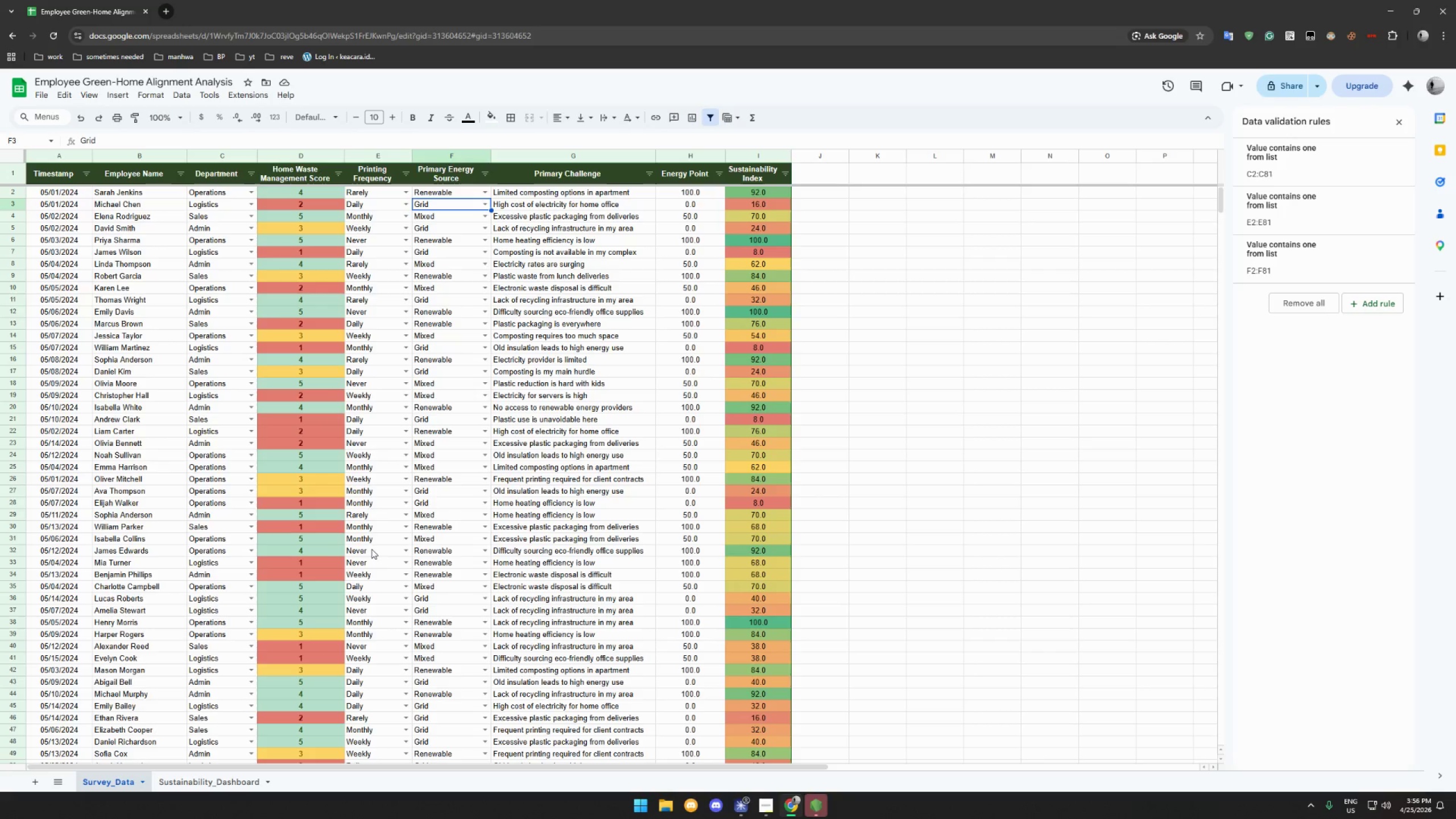 
left_click([213, 783])
 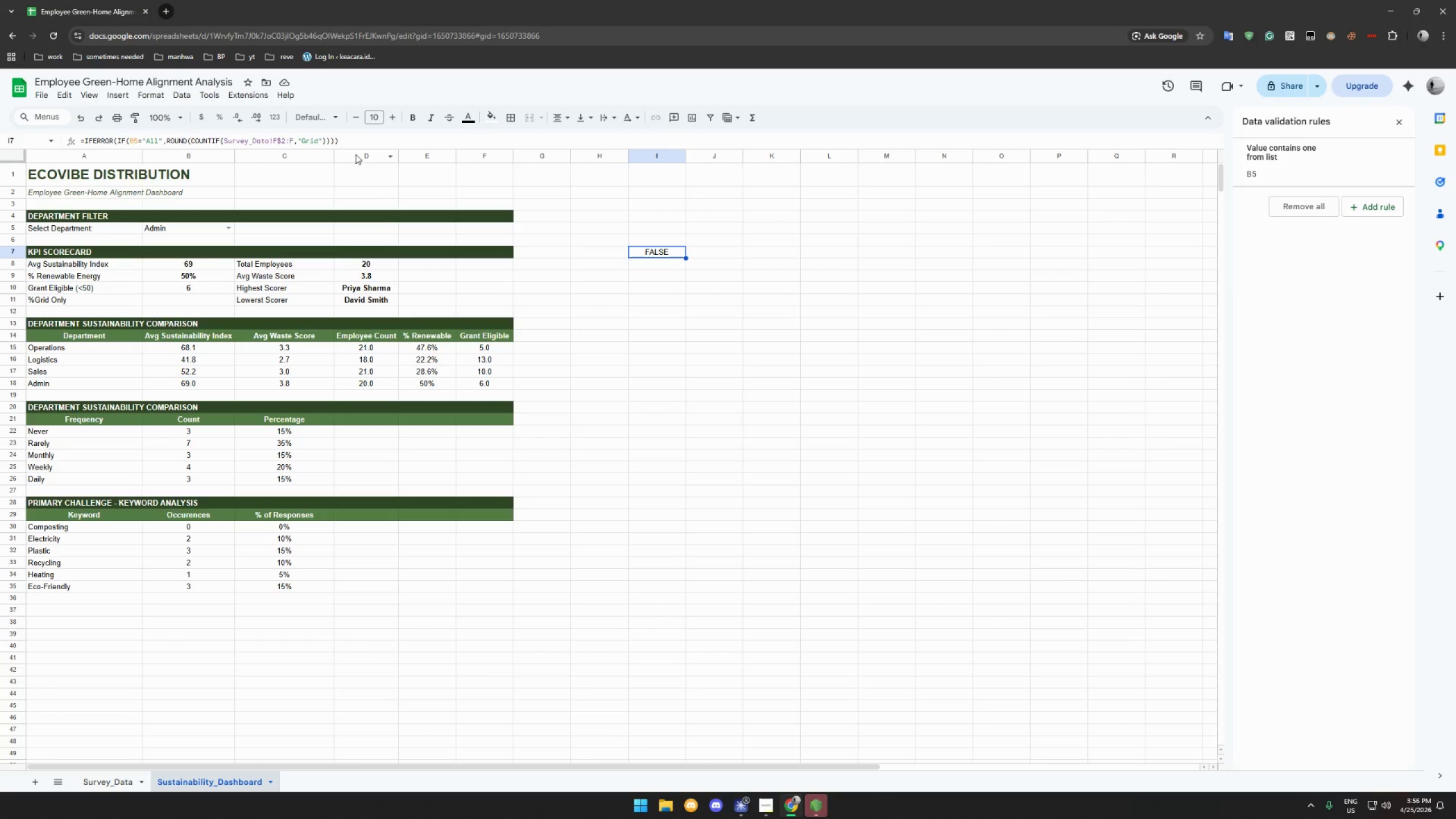 
left_click([361, 142])
 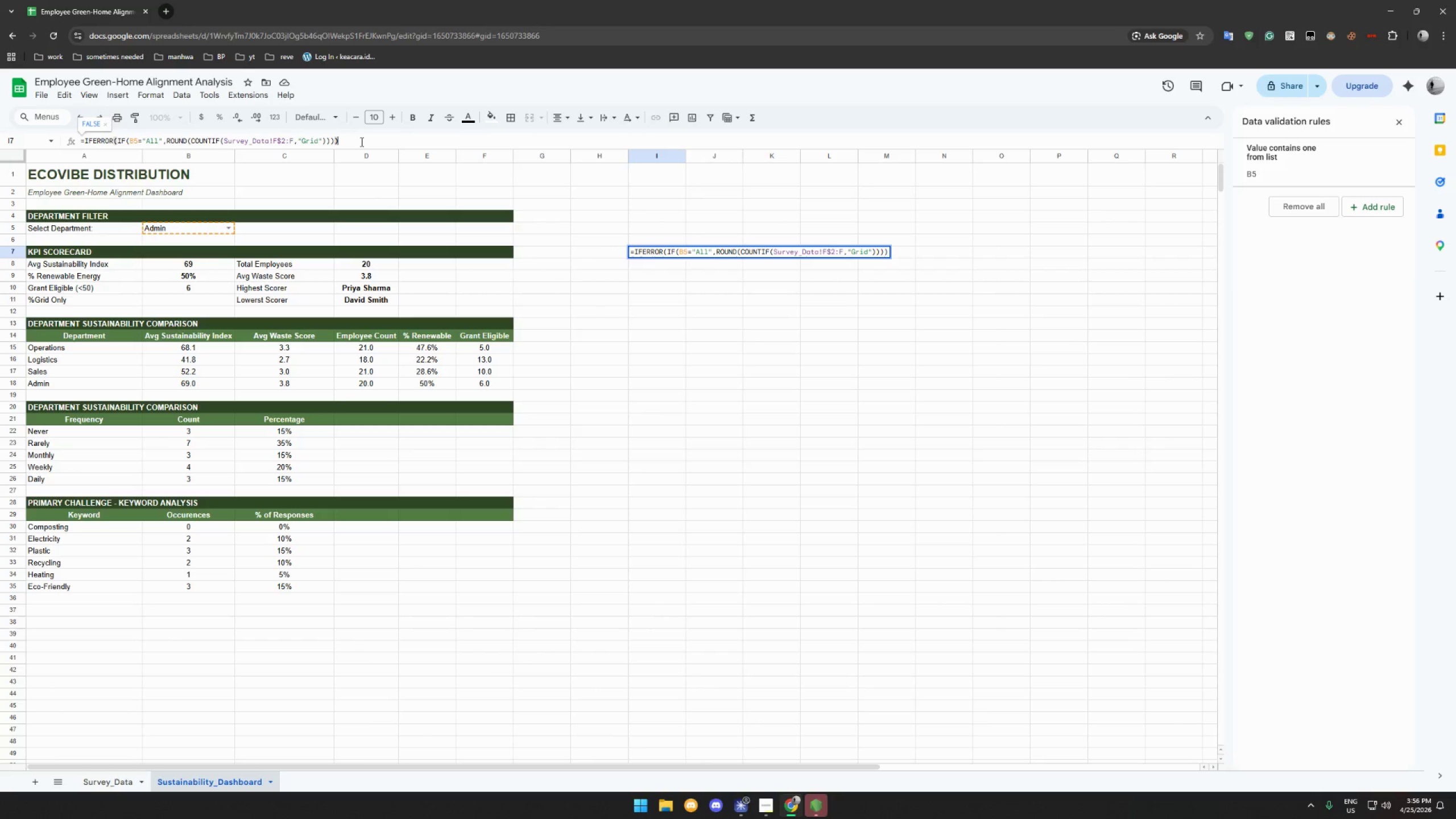 
key(Backspace)
 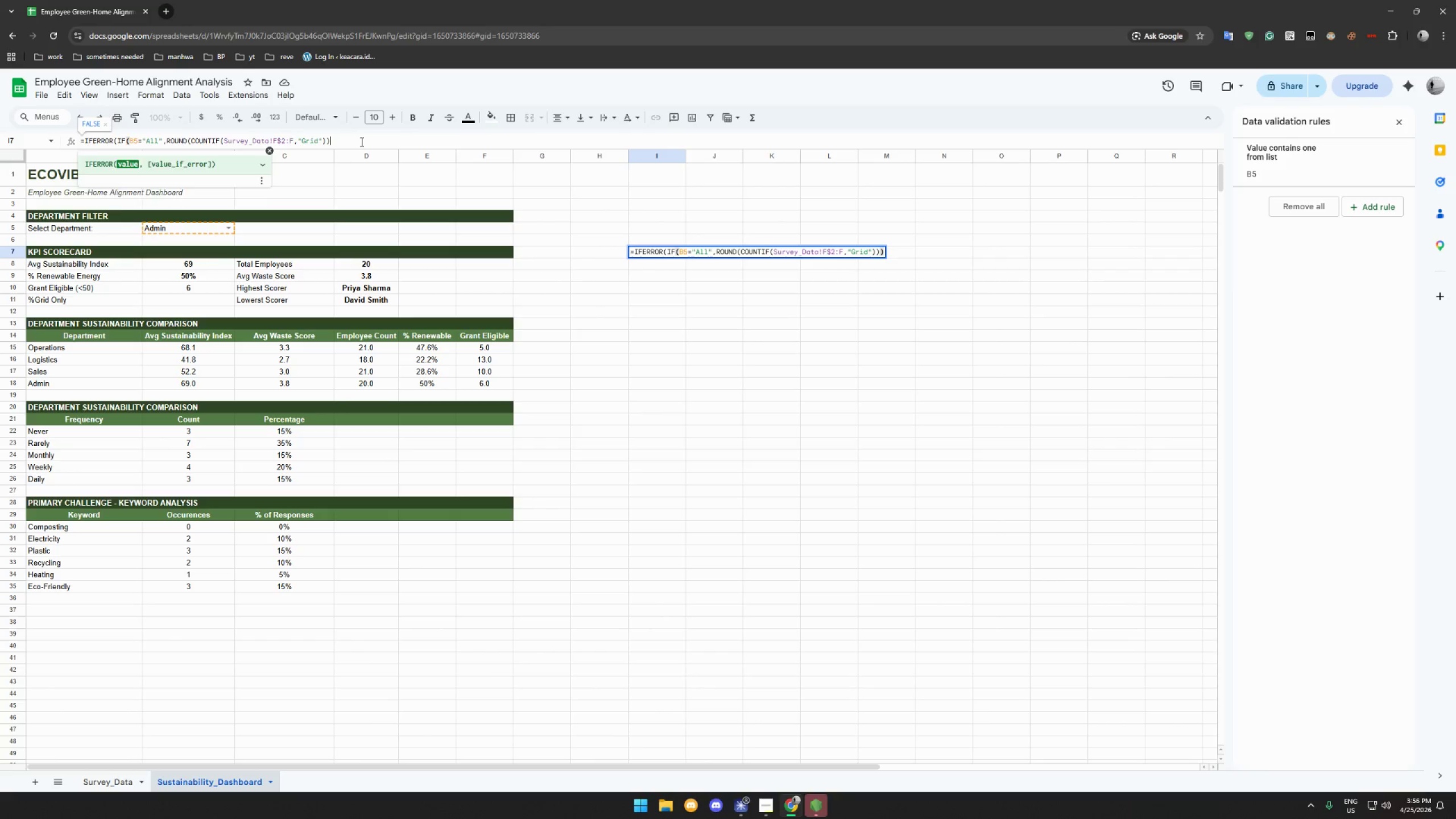 
key(Backspace)
 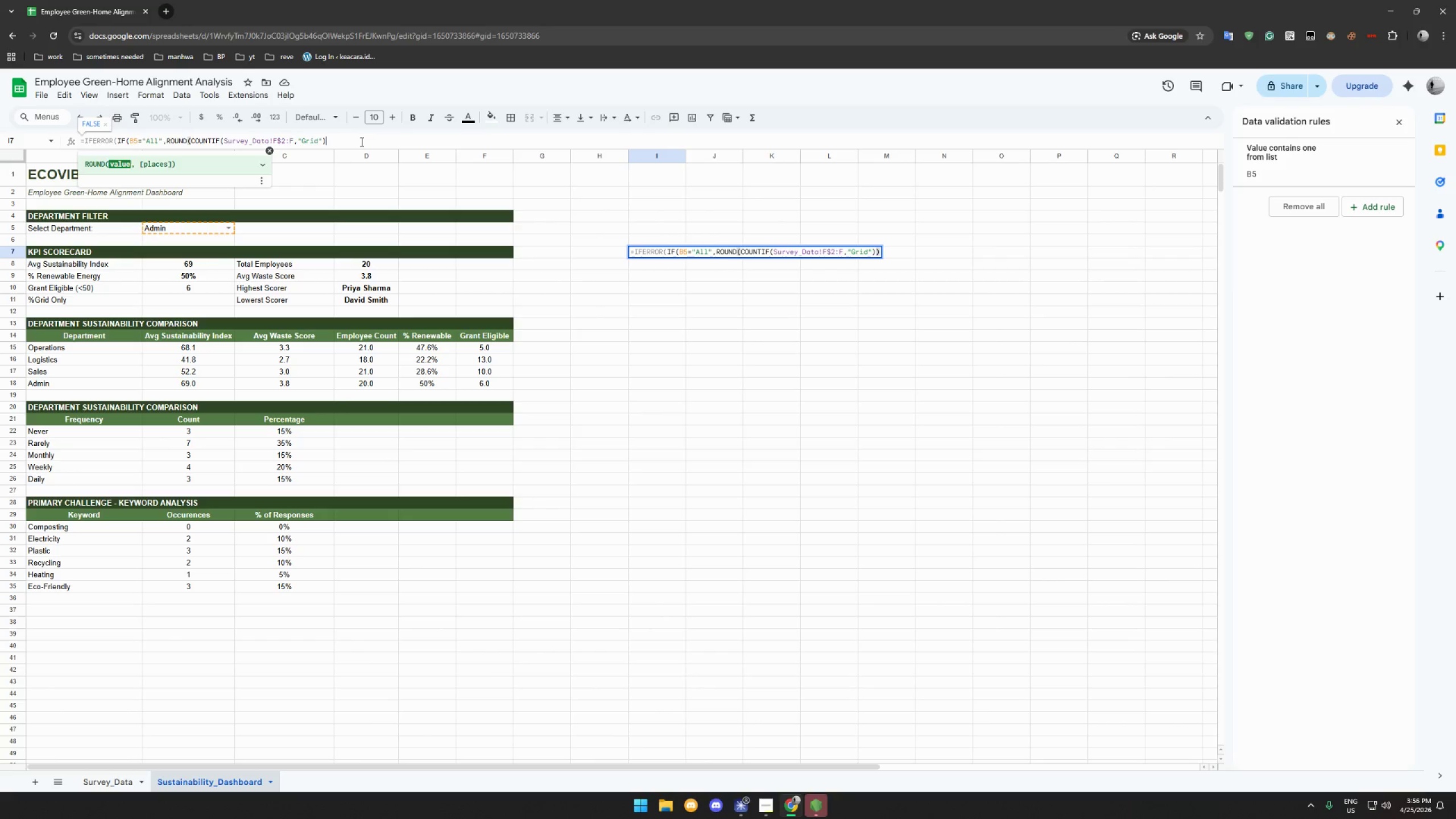 
key(Backspace)
 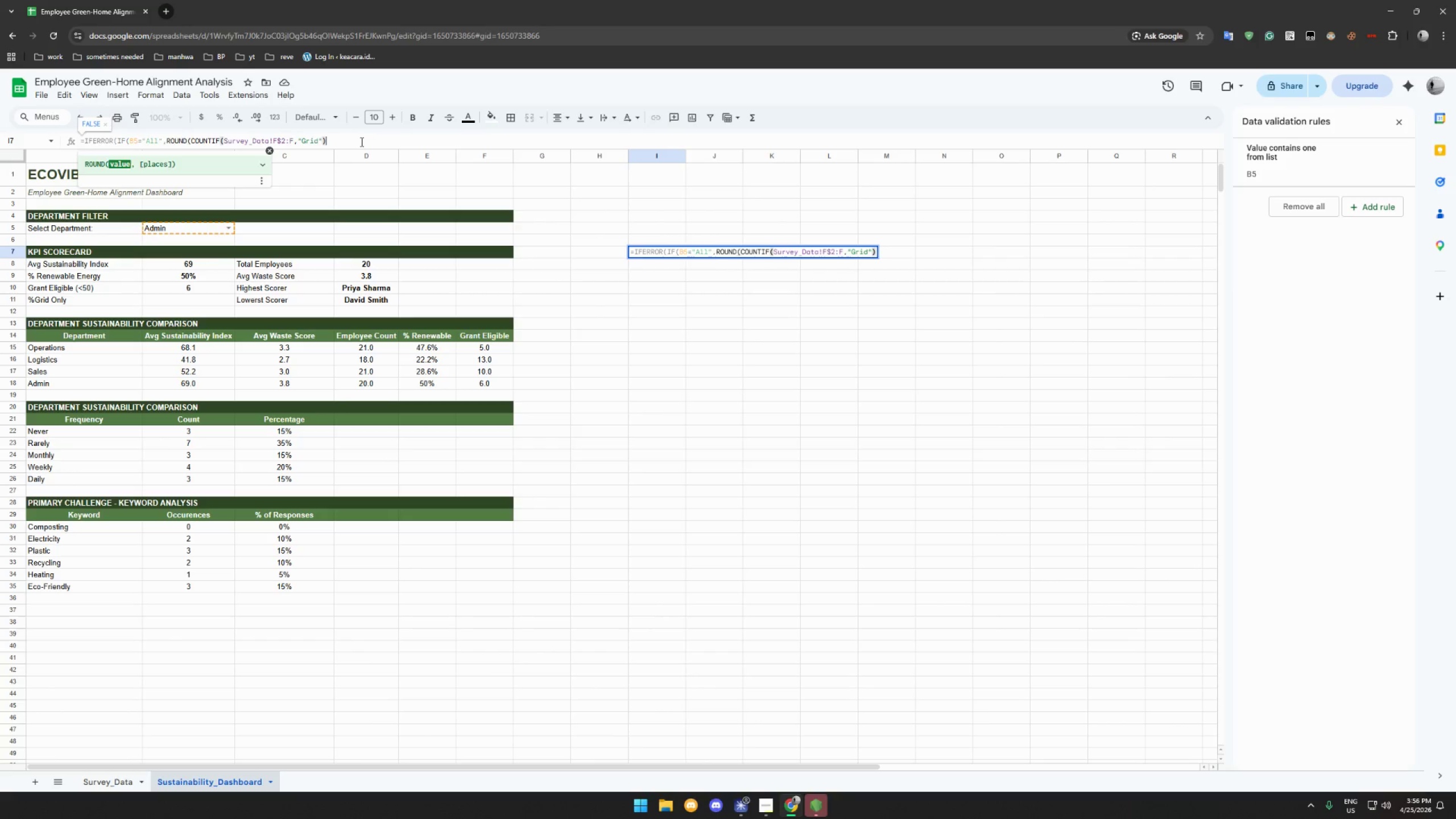 
key(Backspace)
 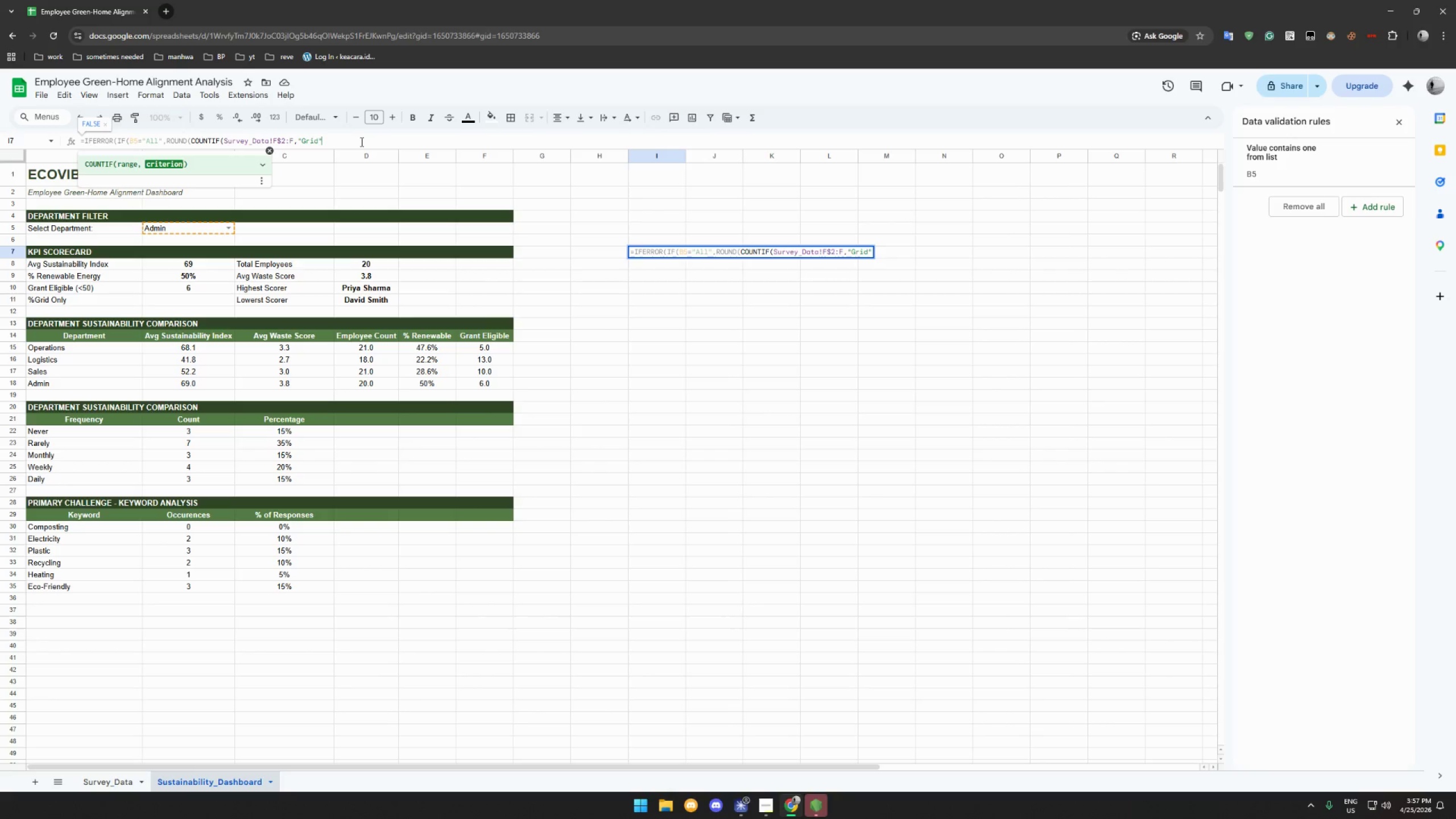 
wait(14.0)
 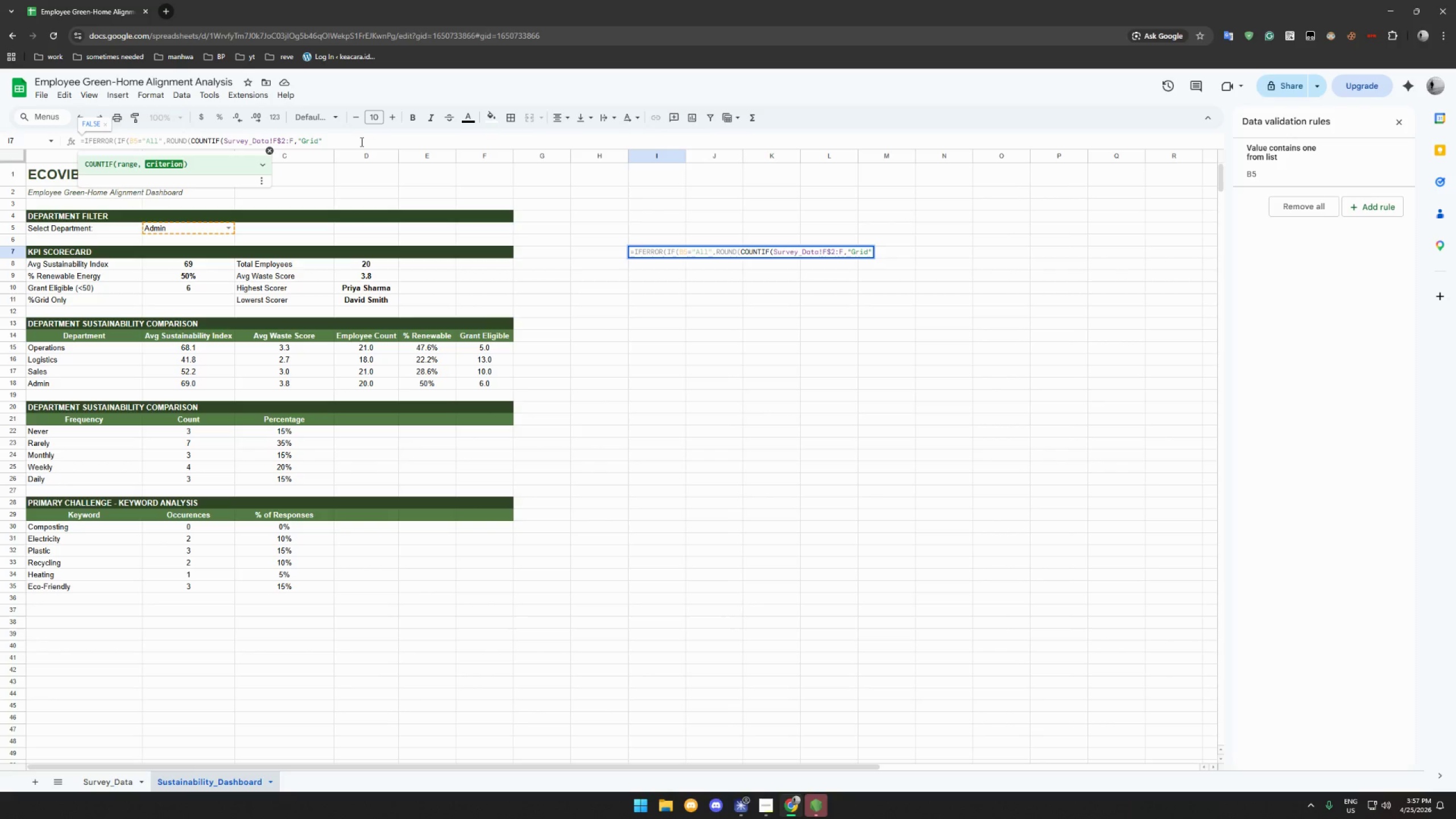 
type()?C)
key(Backspace)
key(Backspace)
type(/COUNTIF)
key(Backspace)
key(Backspace)
type(A(Survey_Data!)
 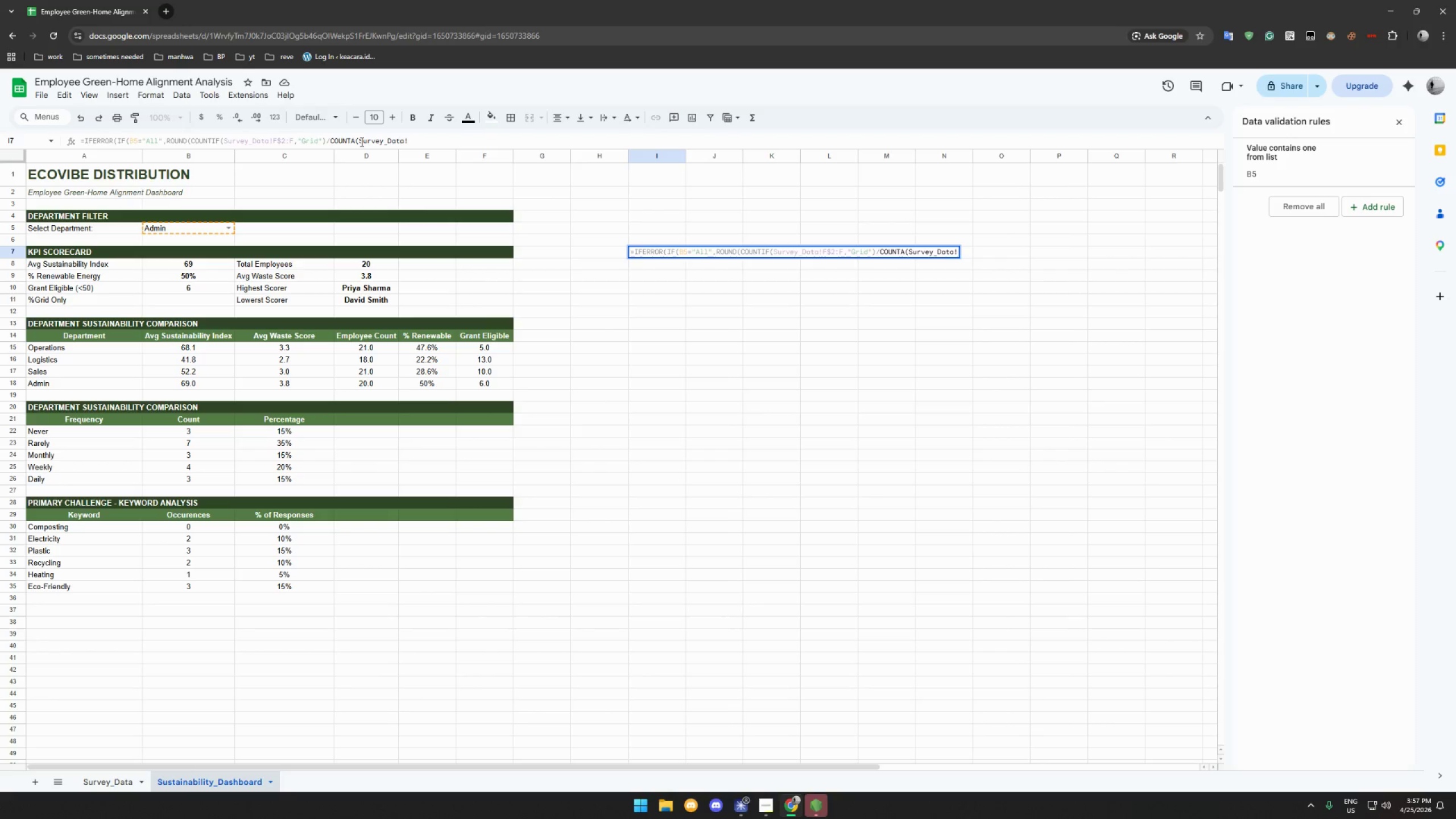 
wait(7.17)
 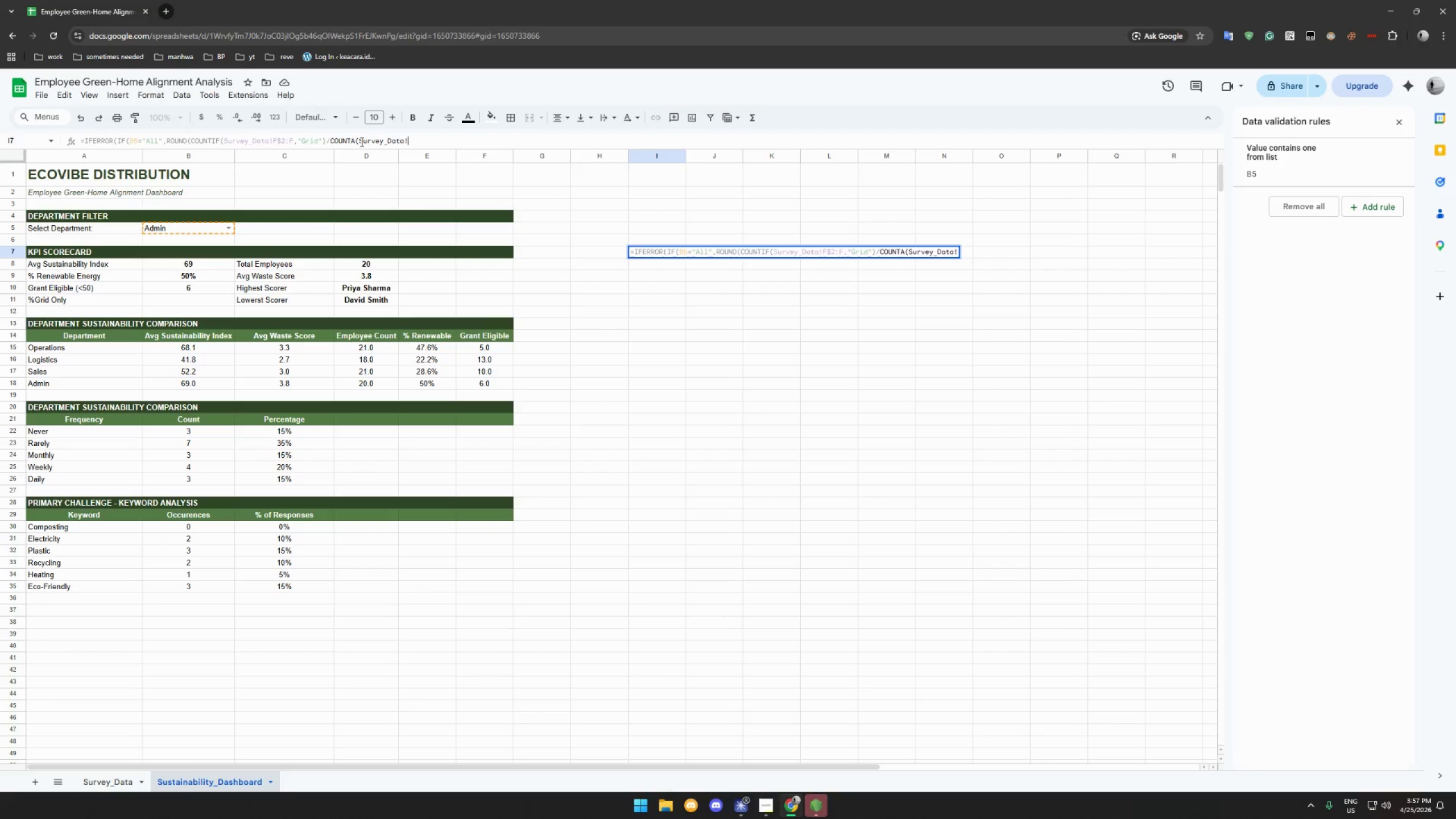 
type(F$2:F)*100,1),ROUND)
 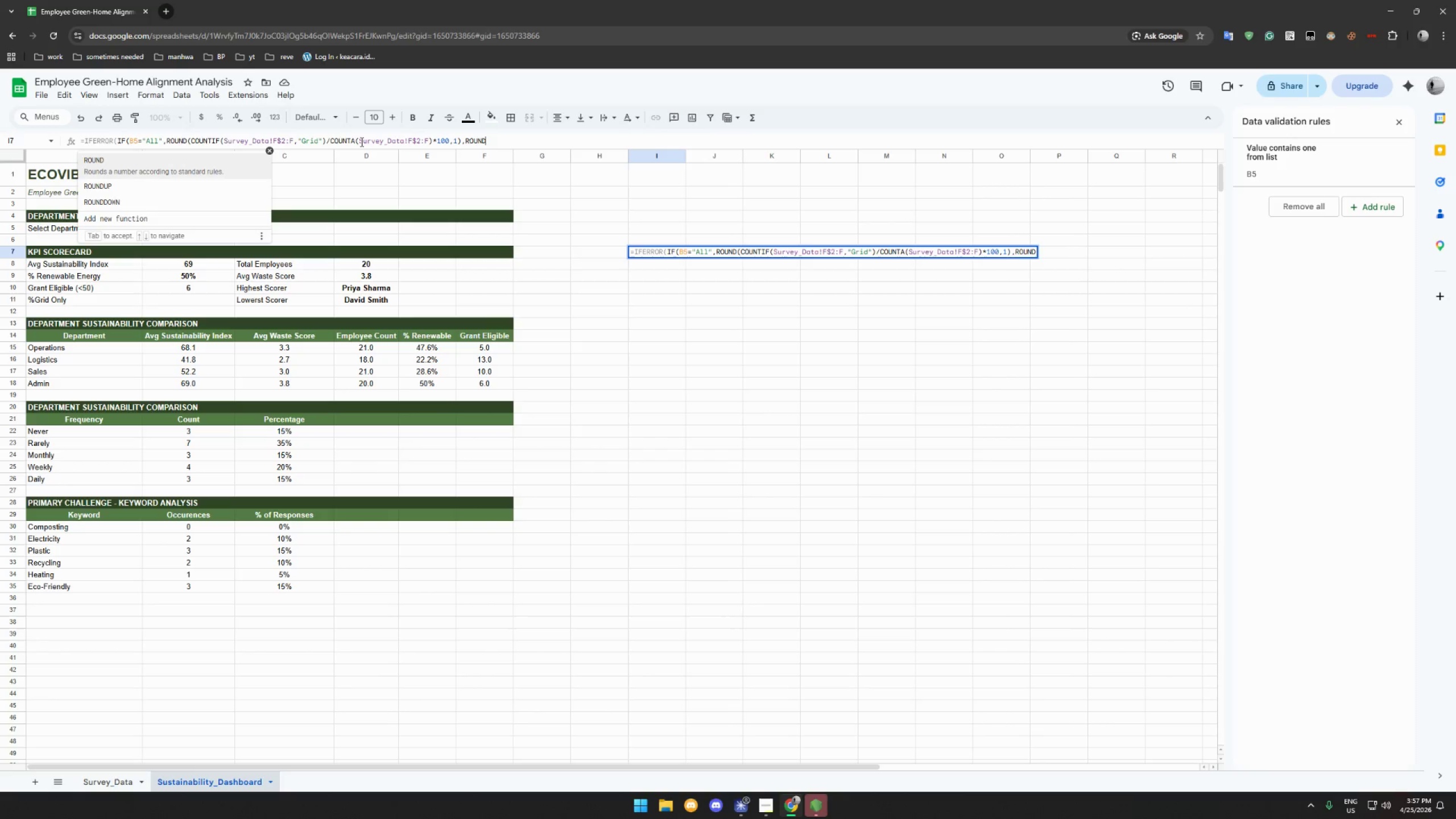 
type((COUNTIFS()
 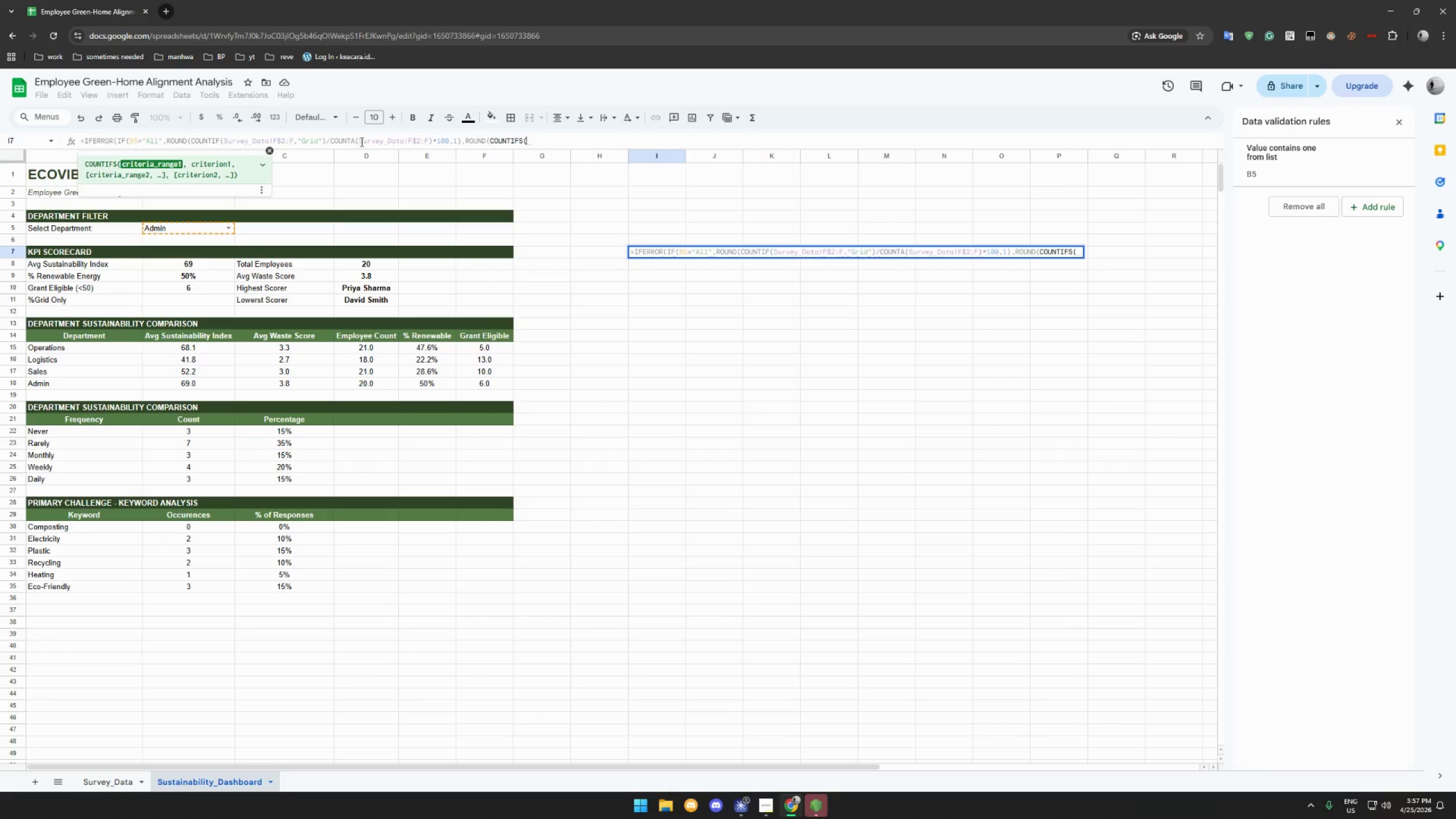 
type(Survey_Data!)
 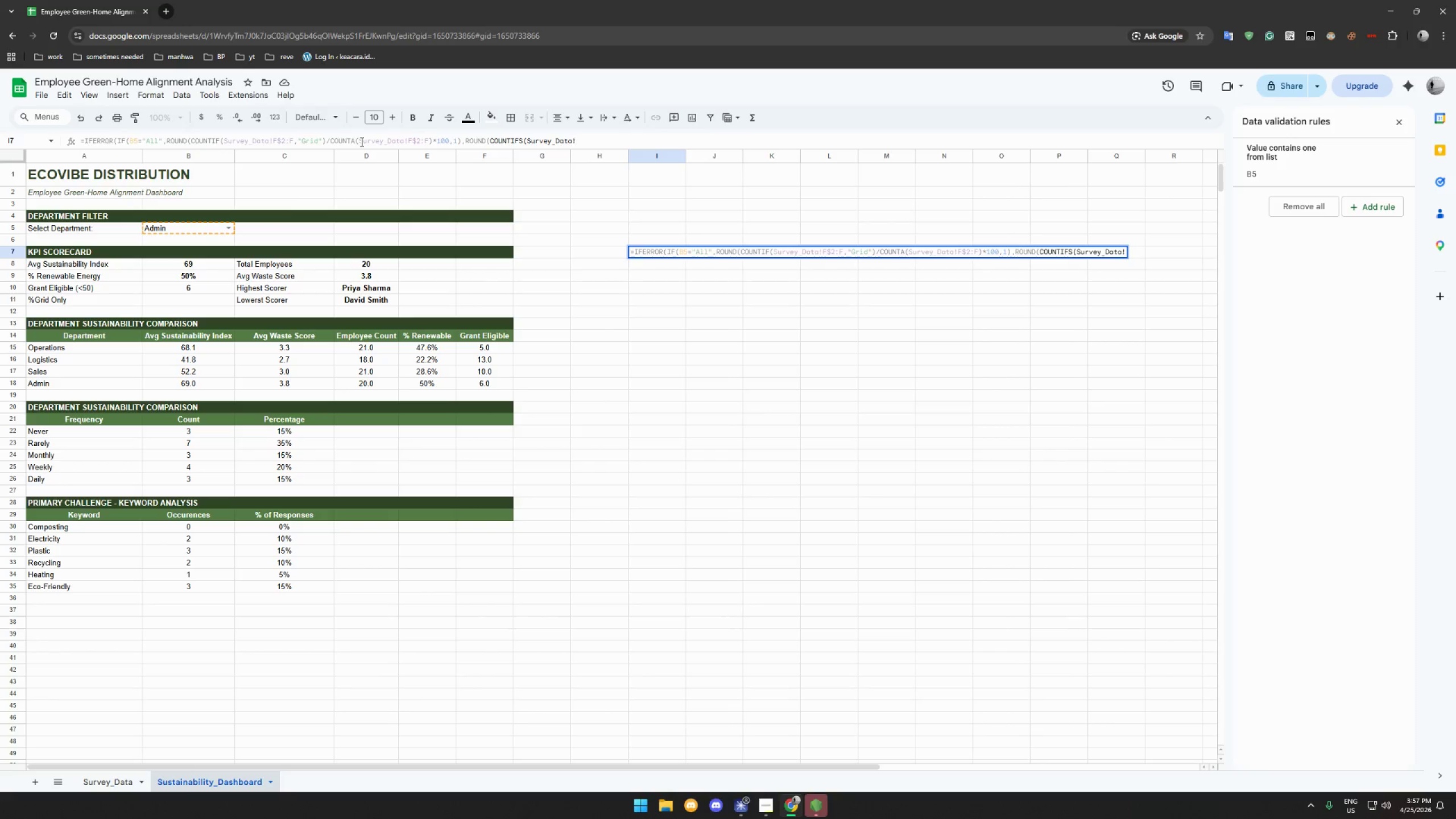 
type(C$2L)
key(Backspace)
type(K)
key(Backspace)
type(:C2)
key(Backspace)
 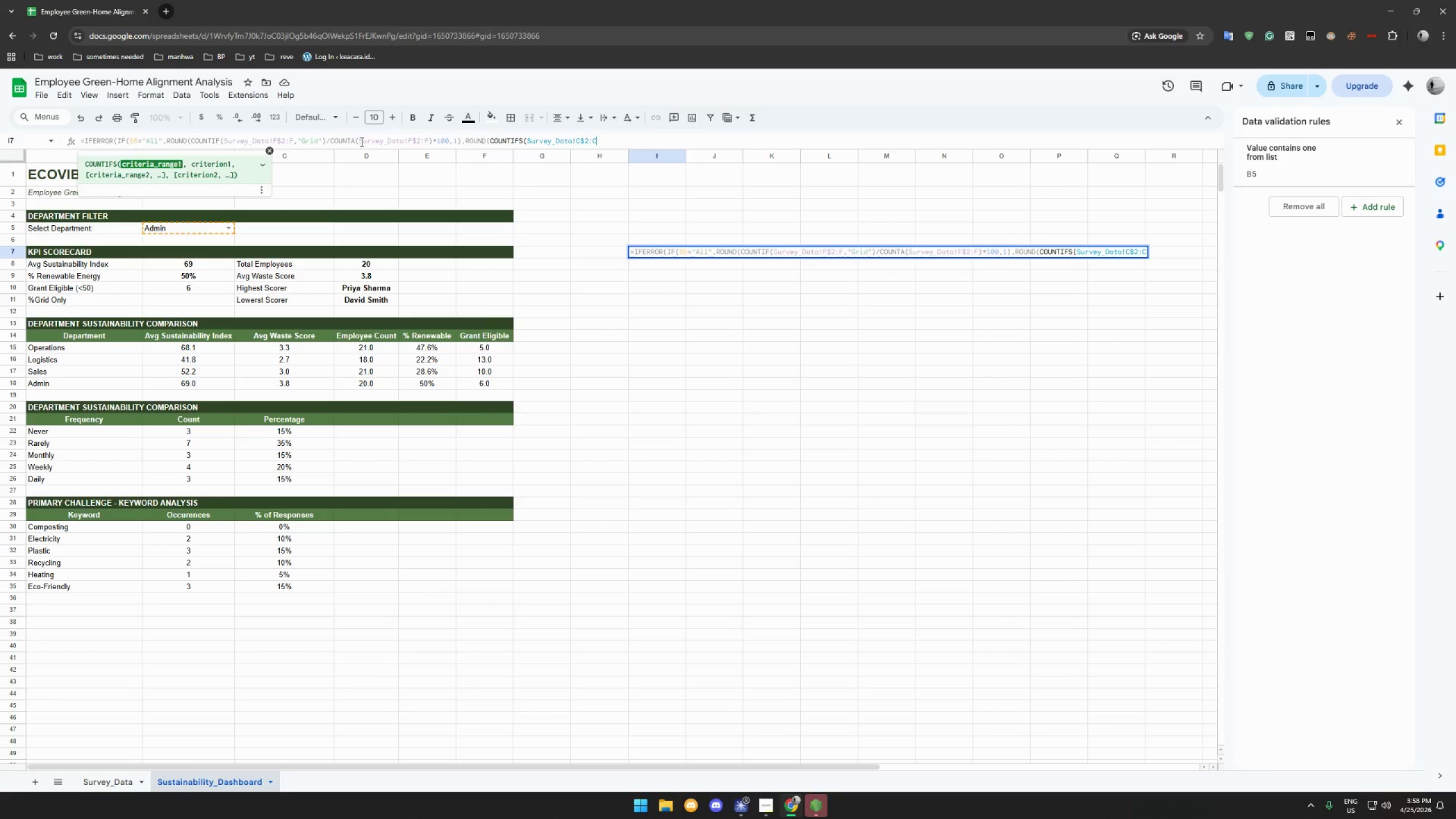 
 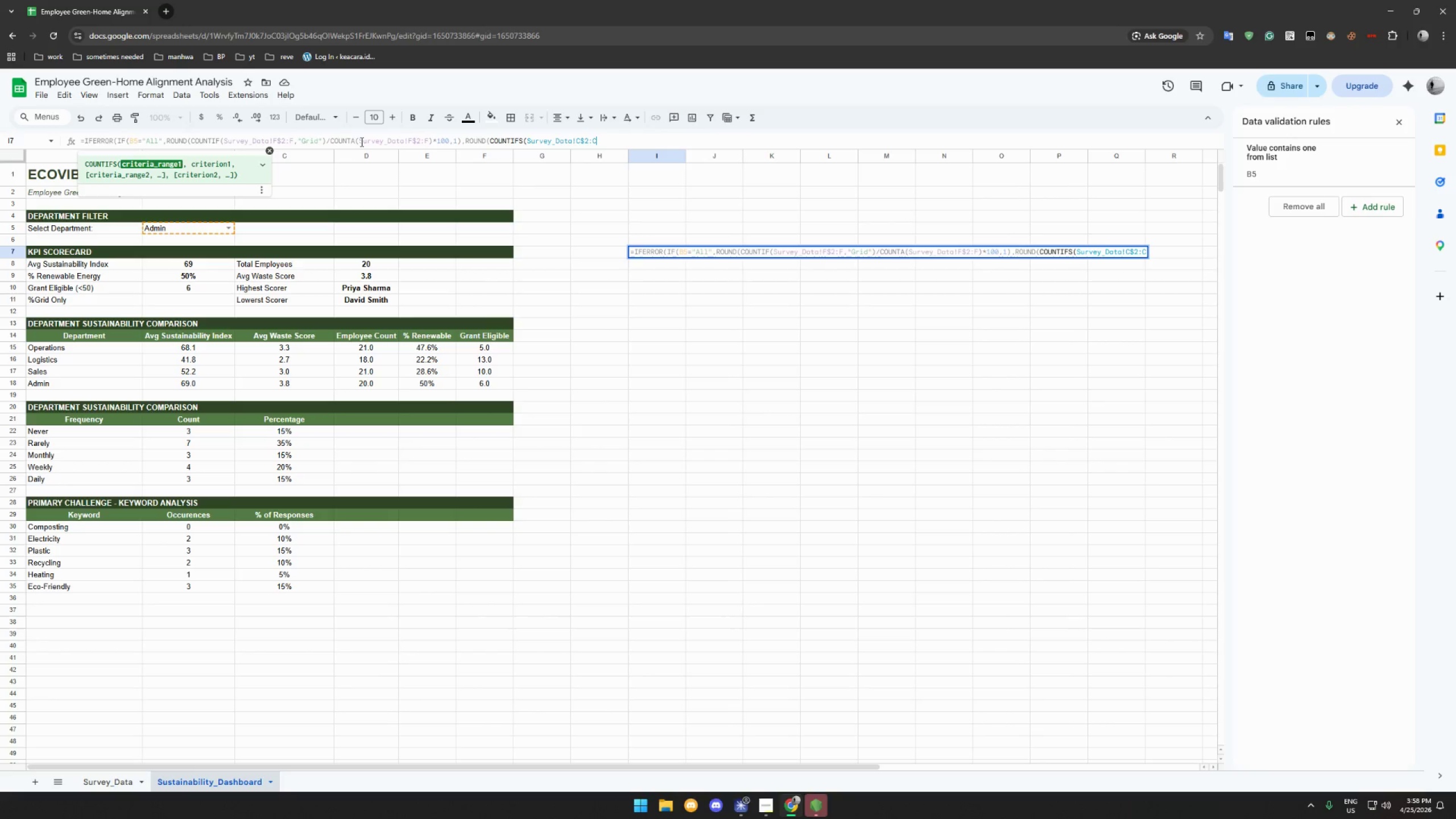 
hold_key(key=ShiftRight, duration=0.56)
 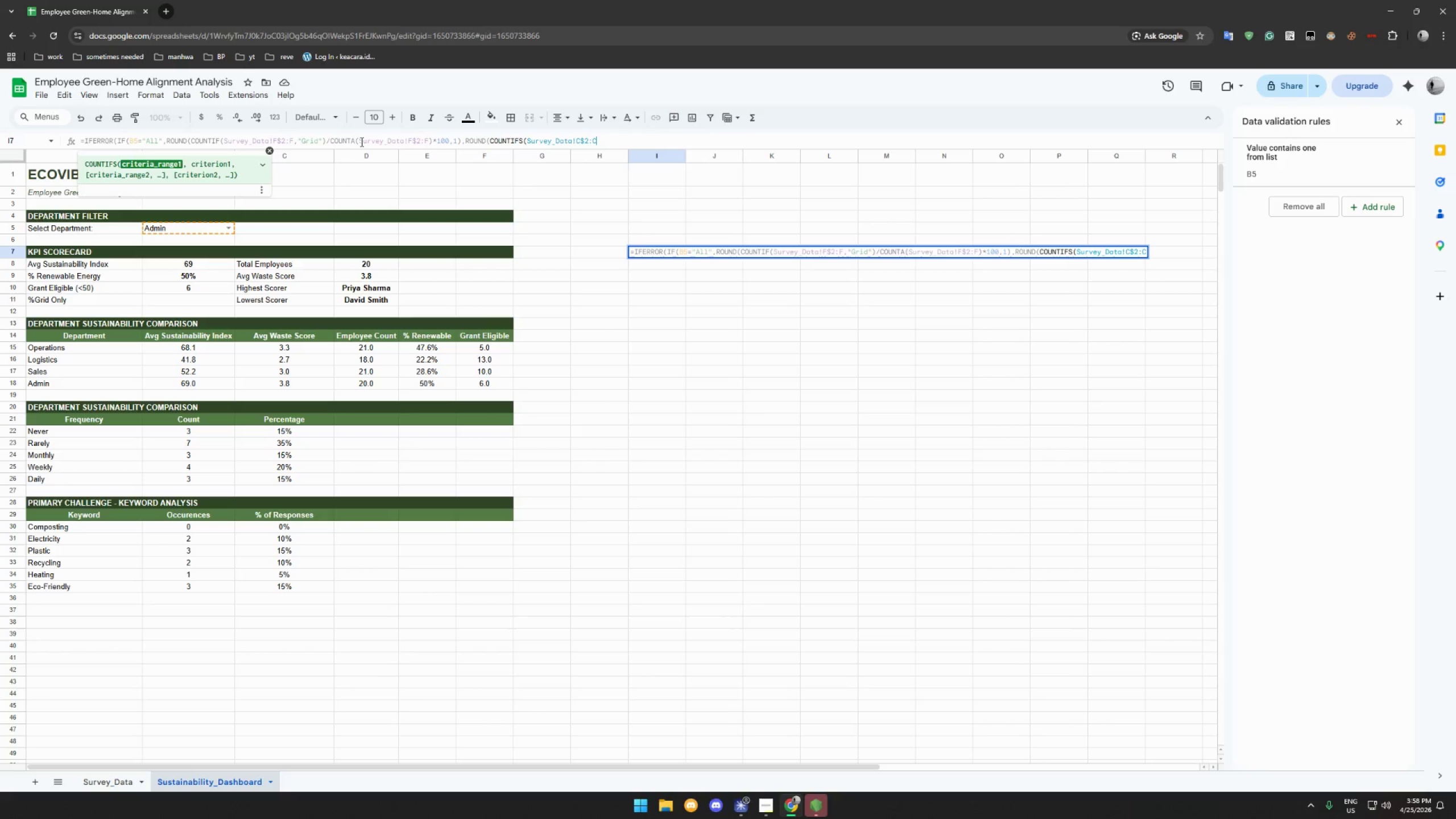 
type(,B5m)
key(Backspace)
type(m)
key(Backspace)
type(,)
 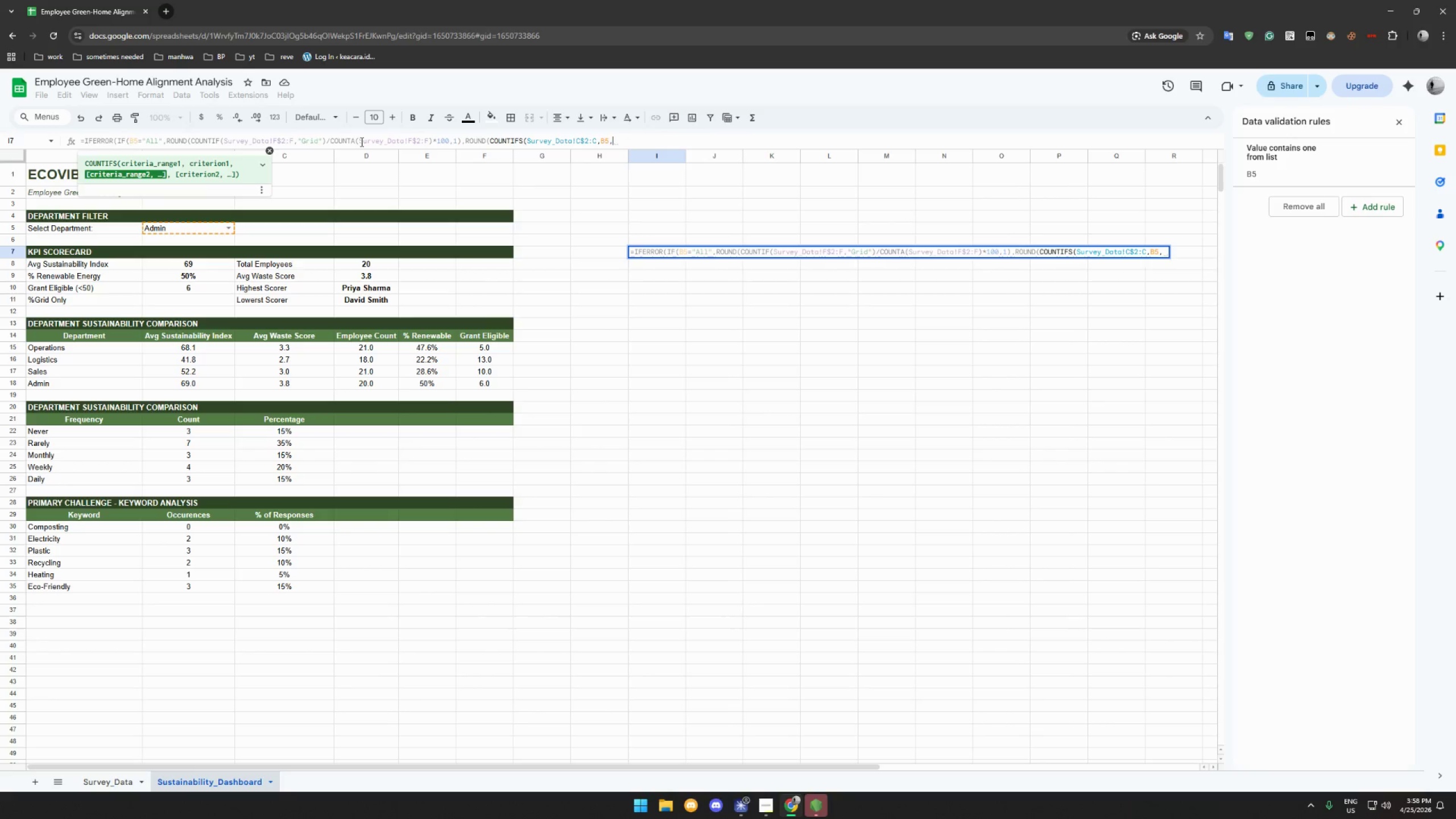 
wait(7.36)
 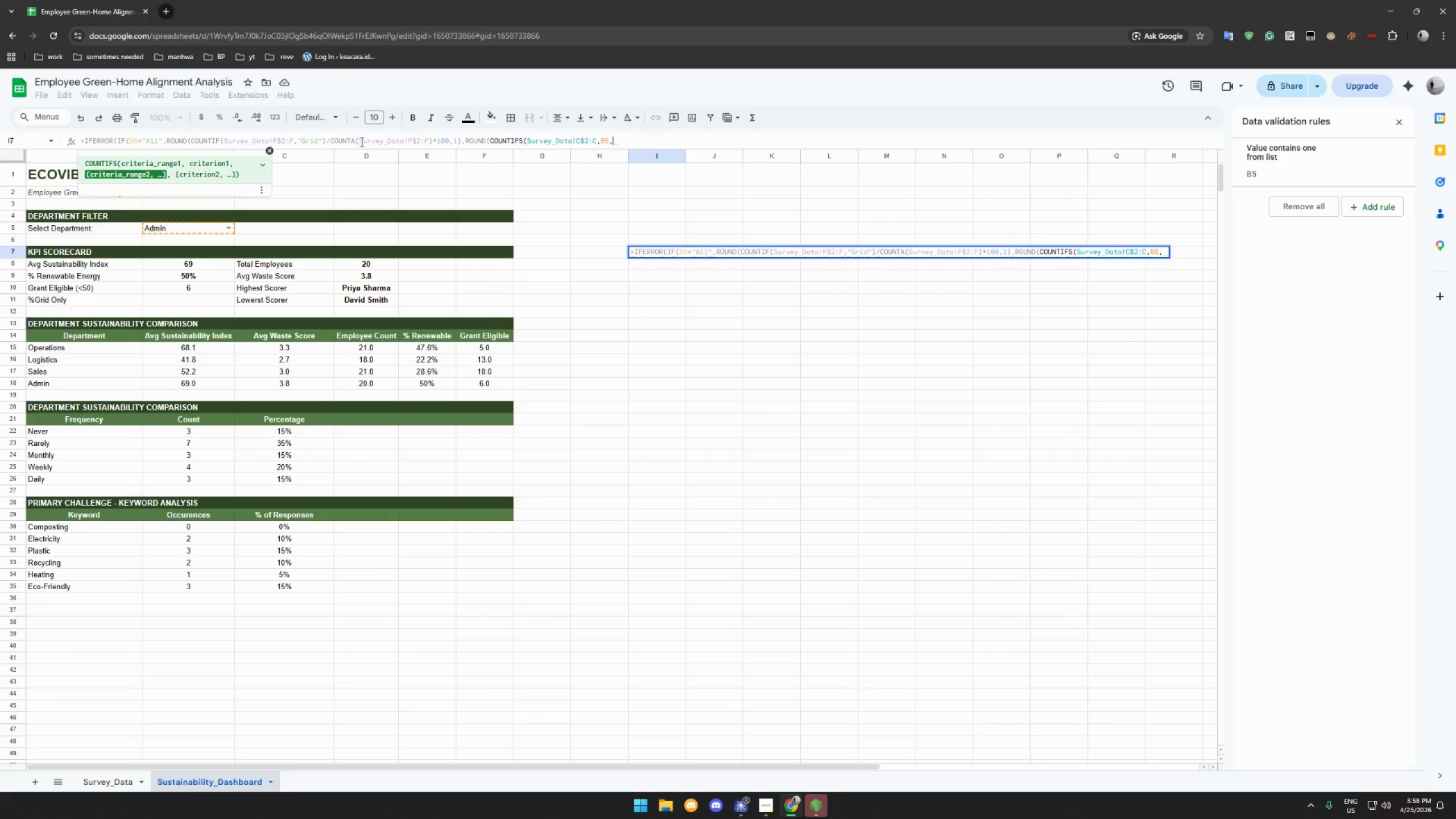 
type(Survey_Data!)
 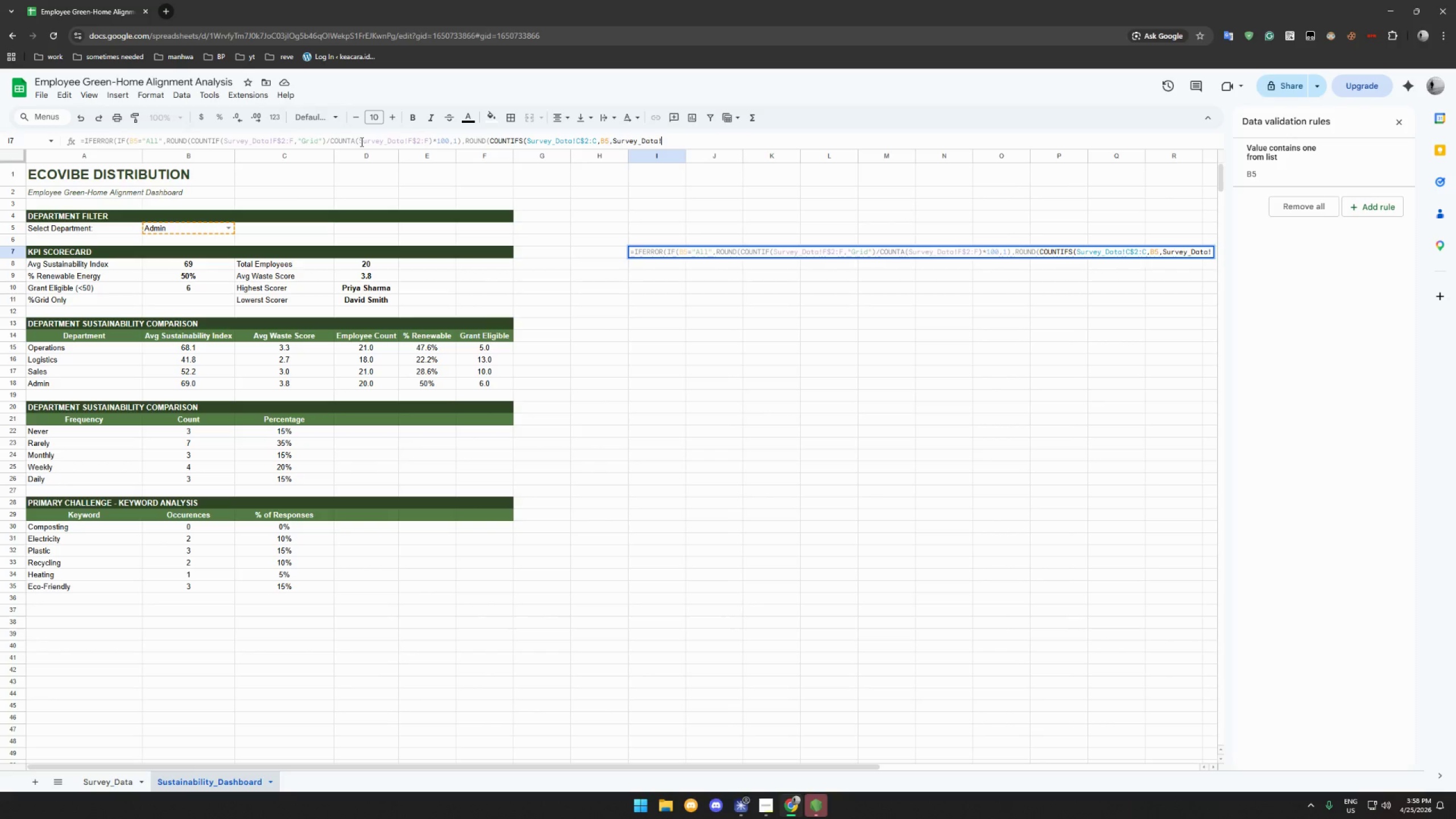 
type(F$2:F)
 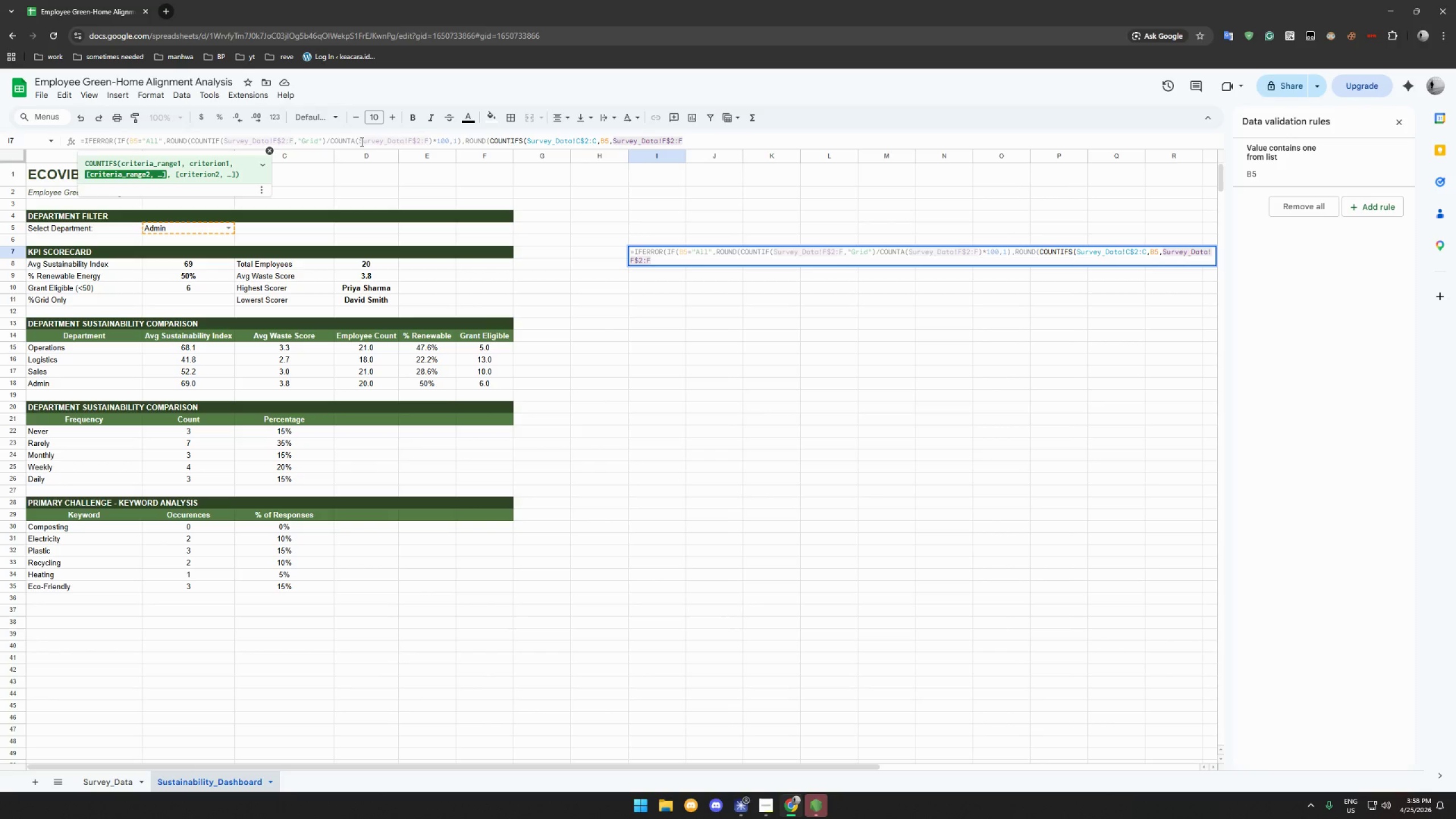 
type(,"Grid)
 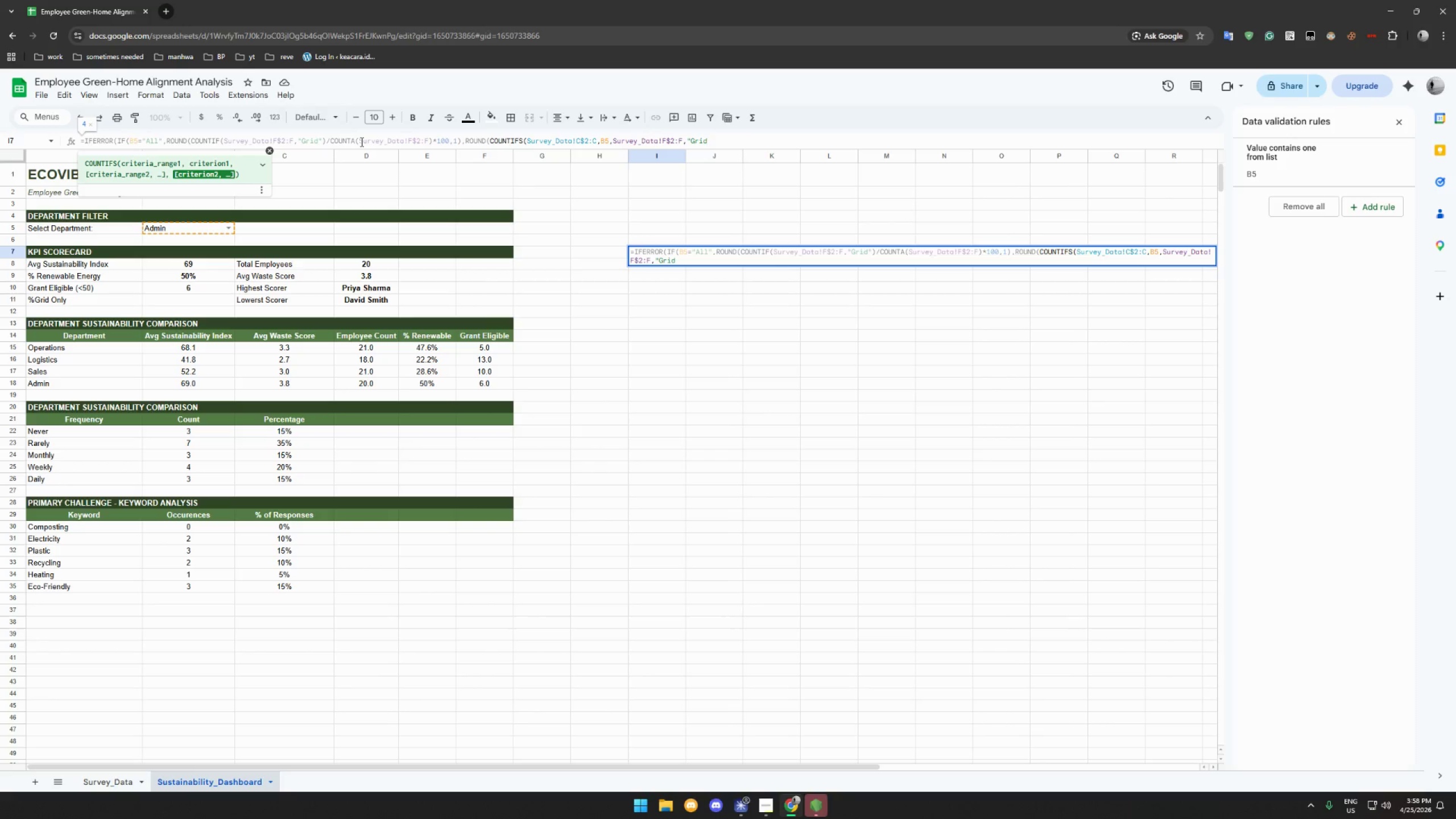 
type(")?)
key(Backspace)
type(/COOUI)
key(Backspace)
key(Backspace)
key(Backspace)
type(UNTIF()
 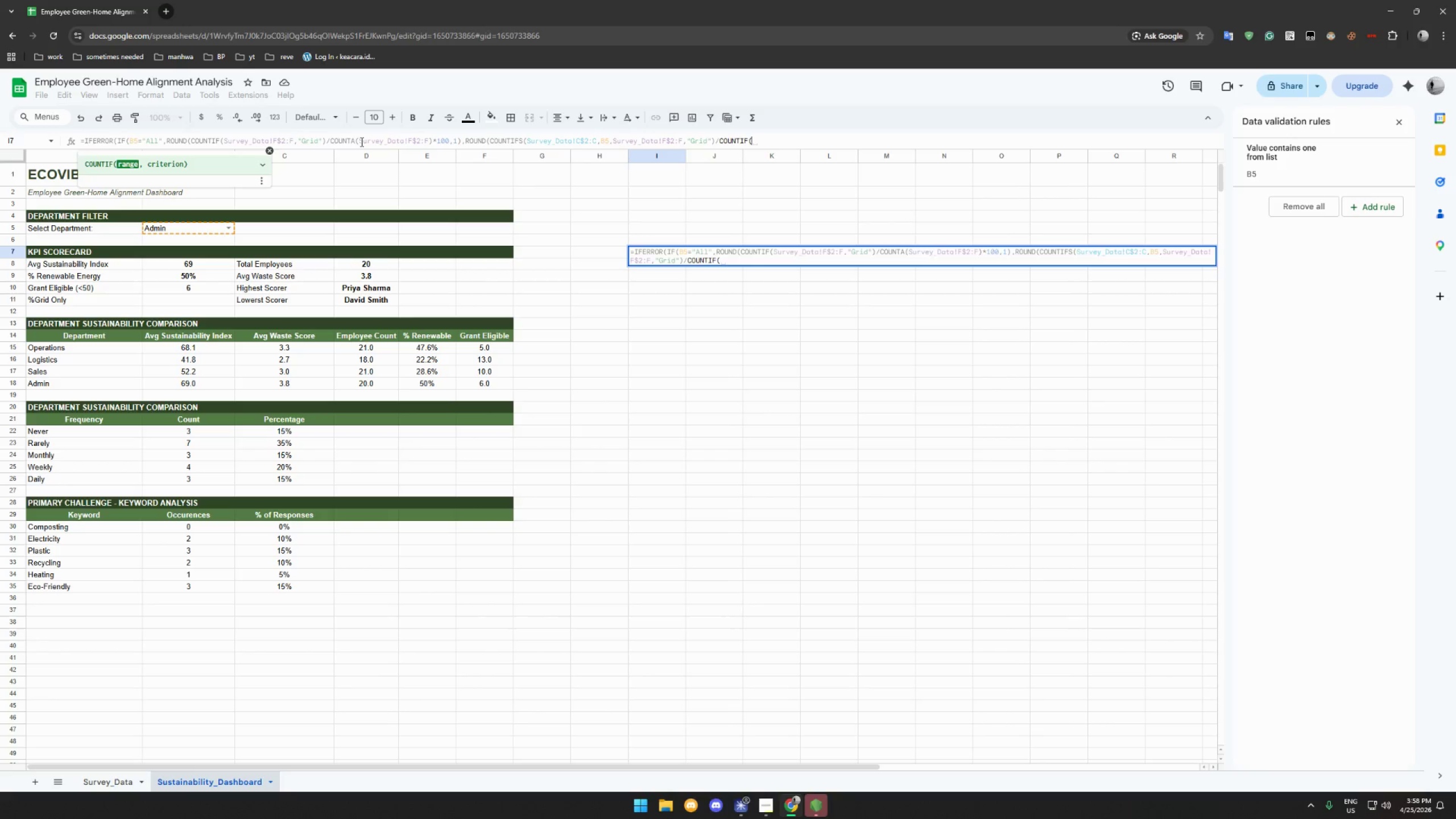 
wait(5.62)
 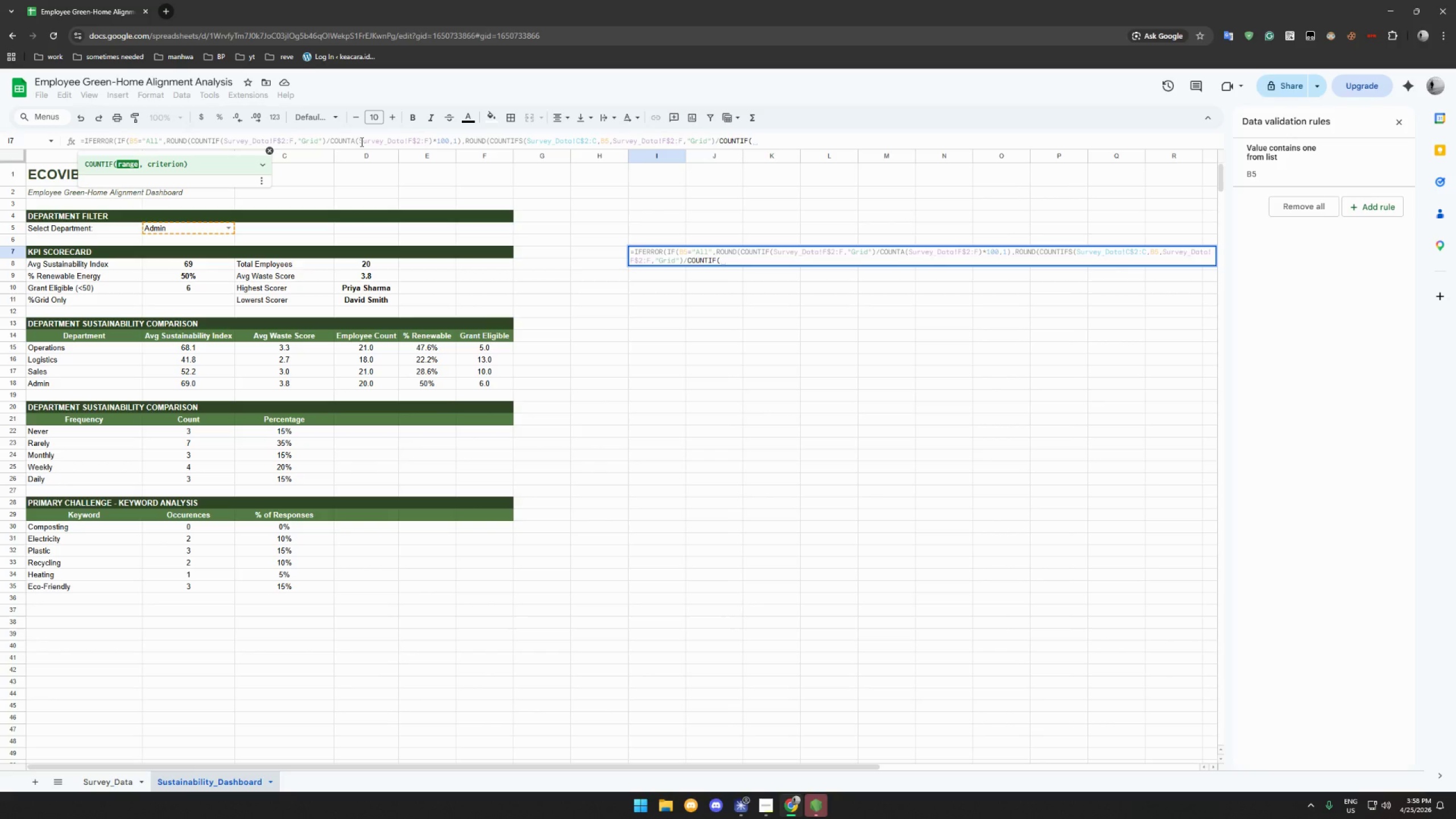 
type(Survey_Data!)
 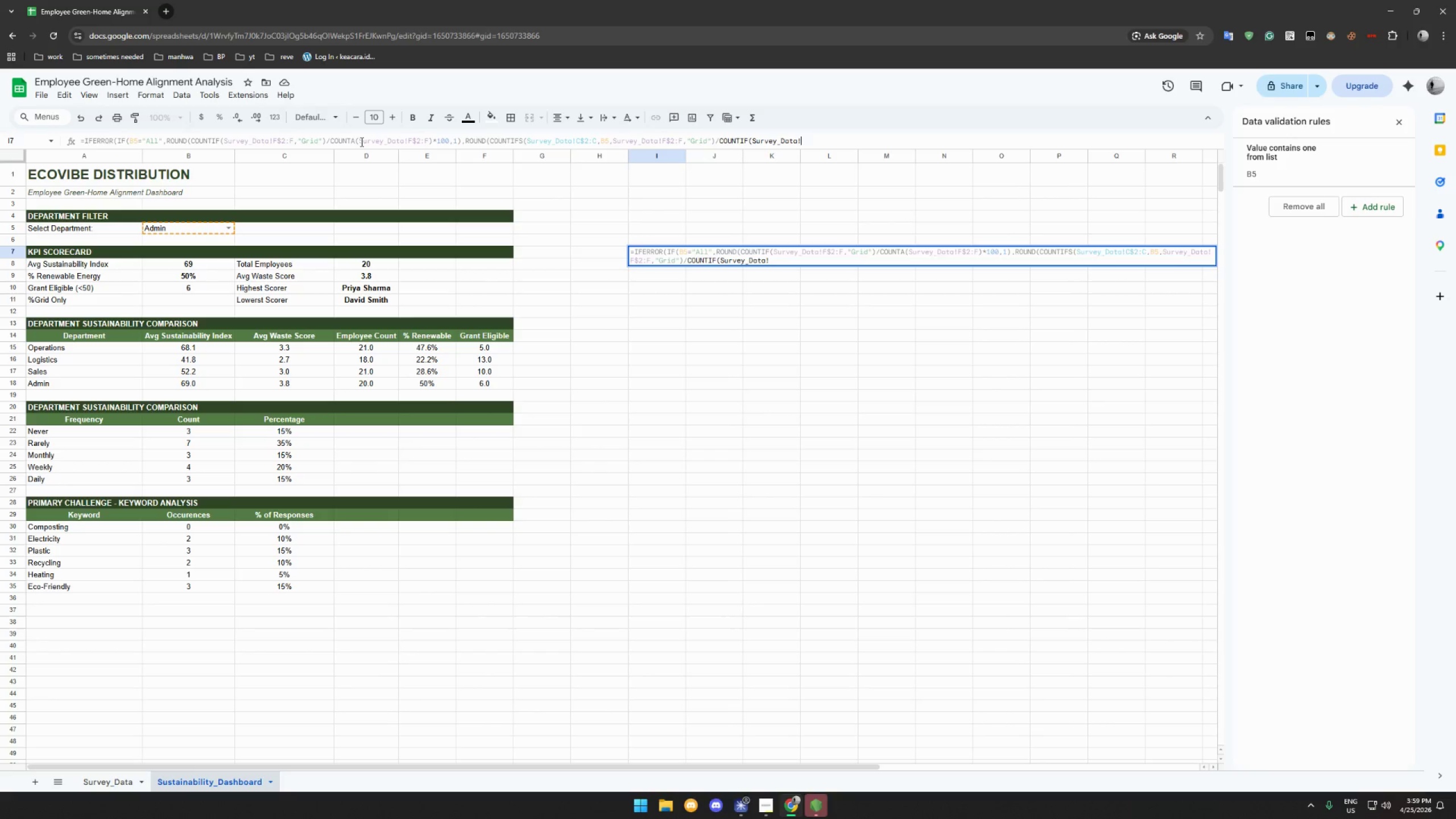 
type(C$2?)
key(Backspace)
type(:C,B5)*1)
 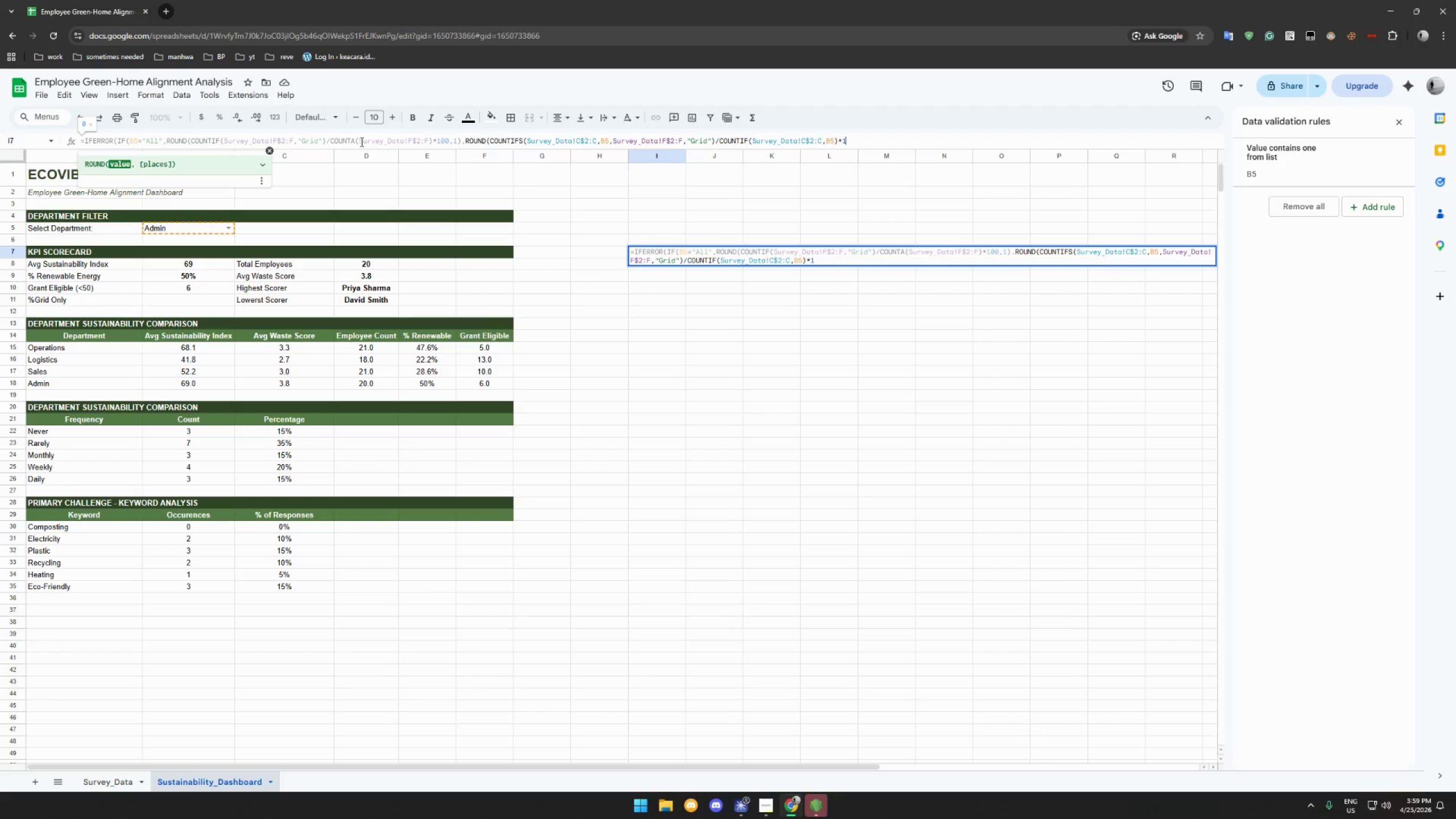 
type(00,m)
key(Backspace)
type(1))&"%:)
key(Backspace)
type(")
 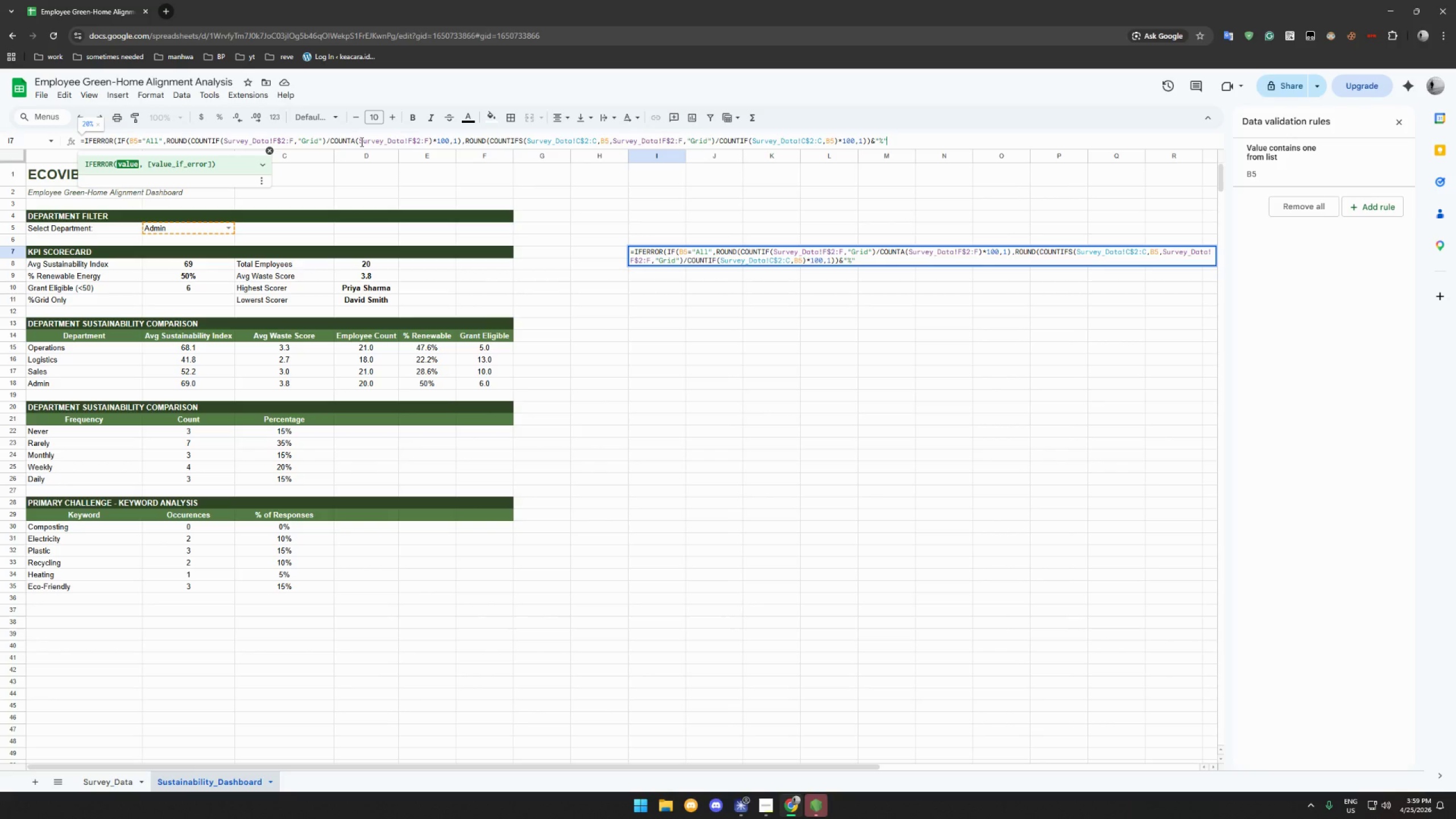 
key(Comma)
 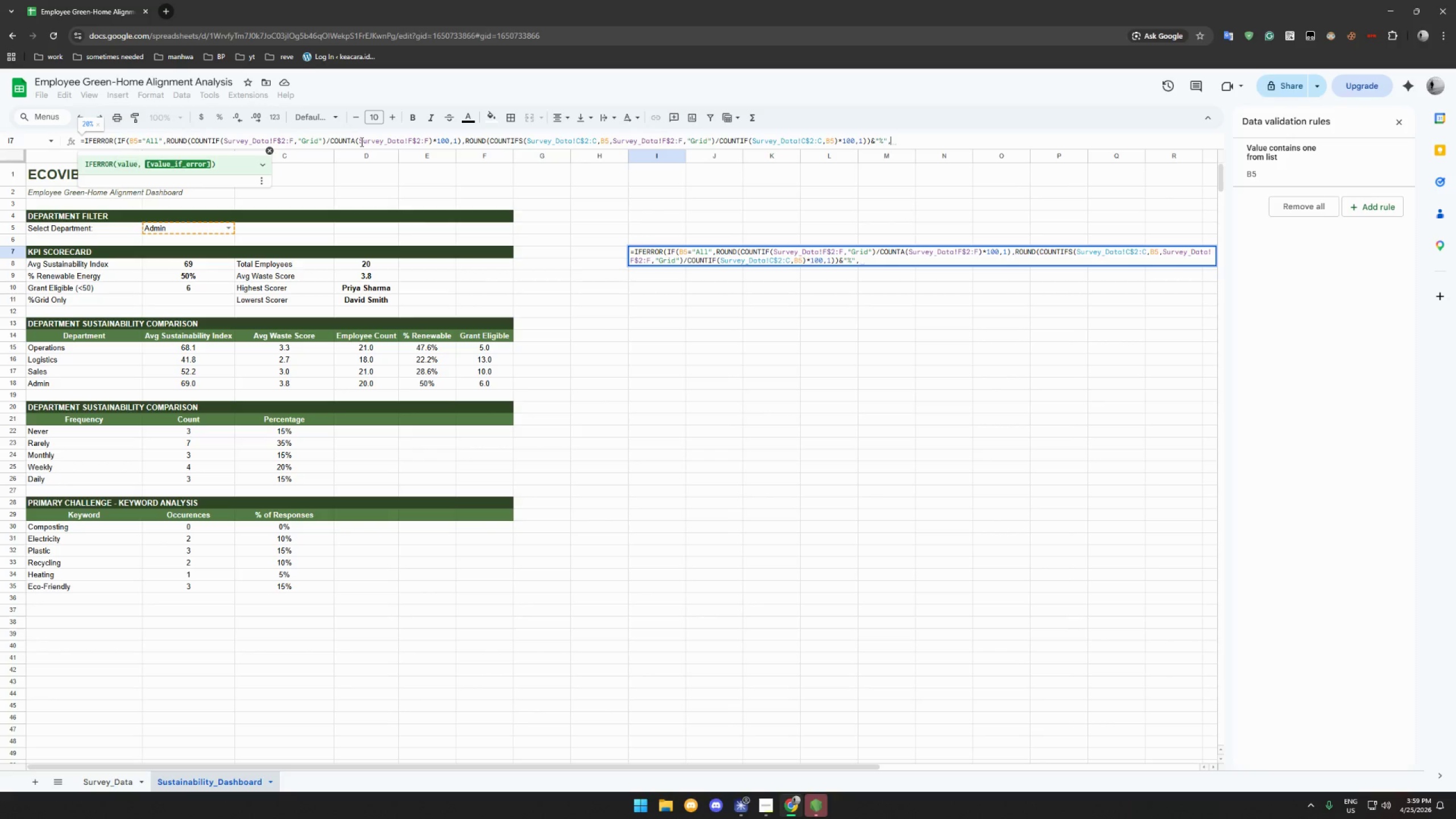 
key(Shift+Quote)
 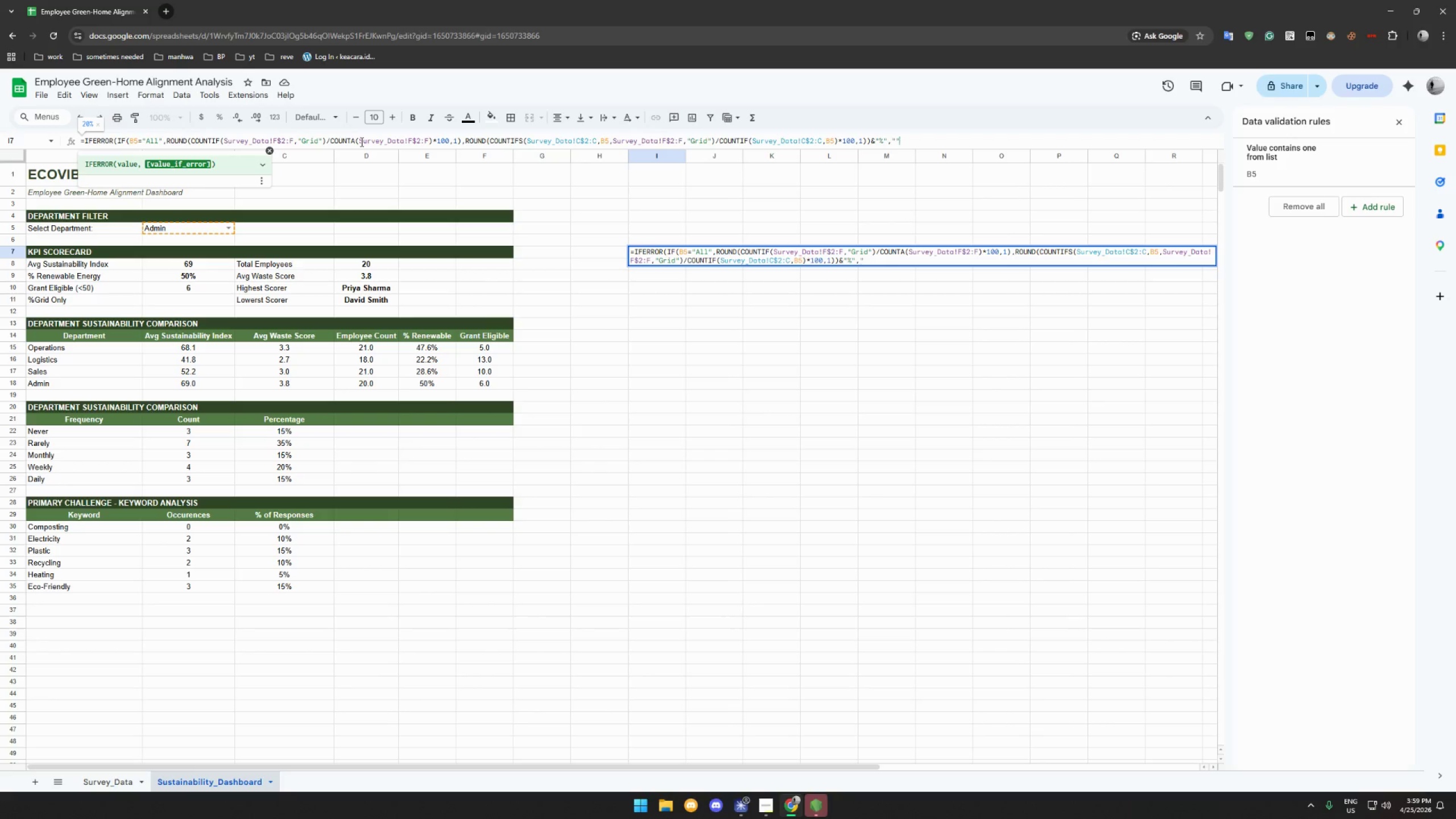 
key(Shift+Quote)
 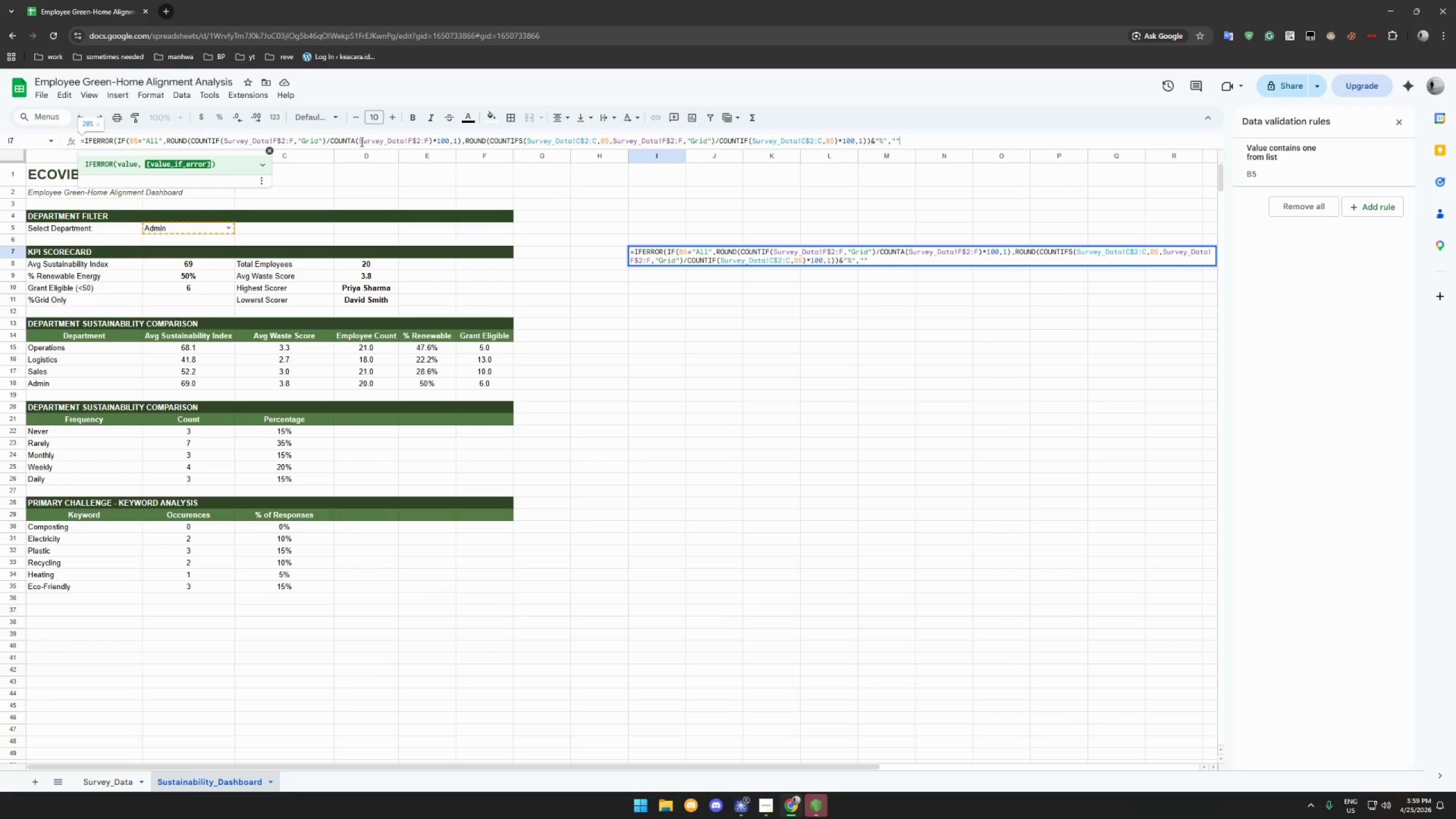 
key(Shift+0)
 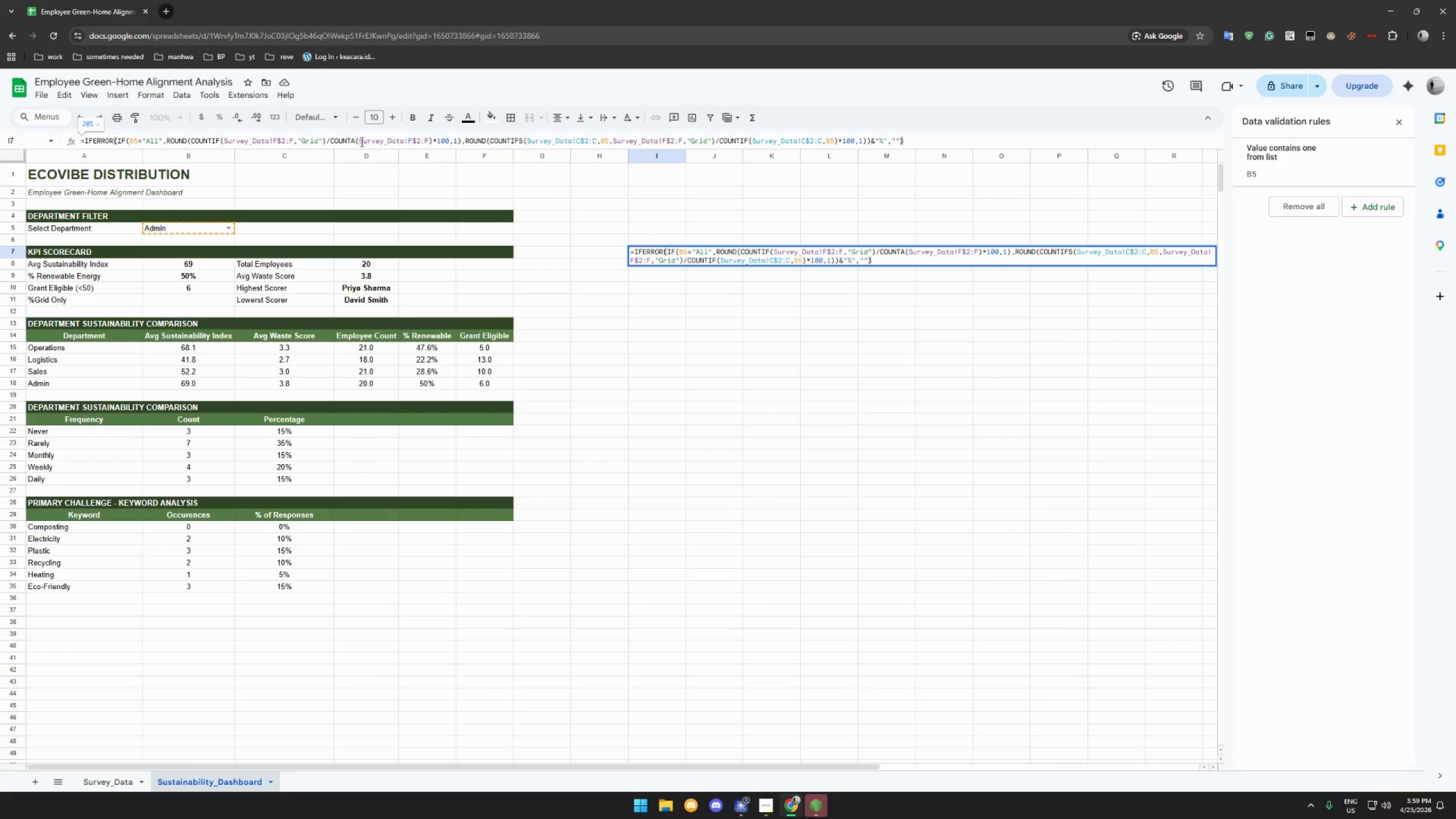 
key(Enter)
 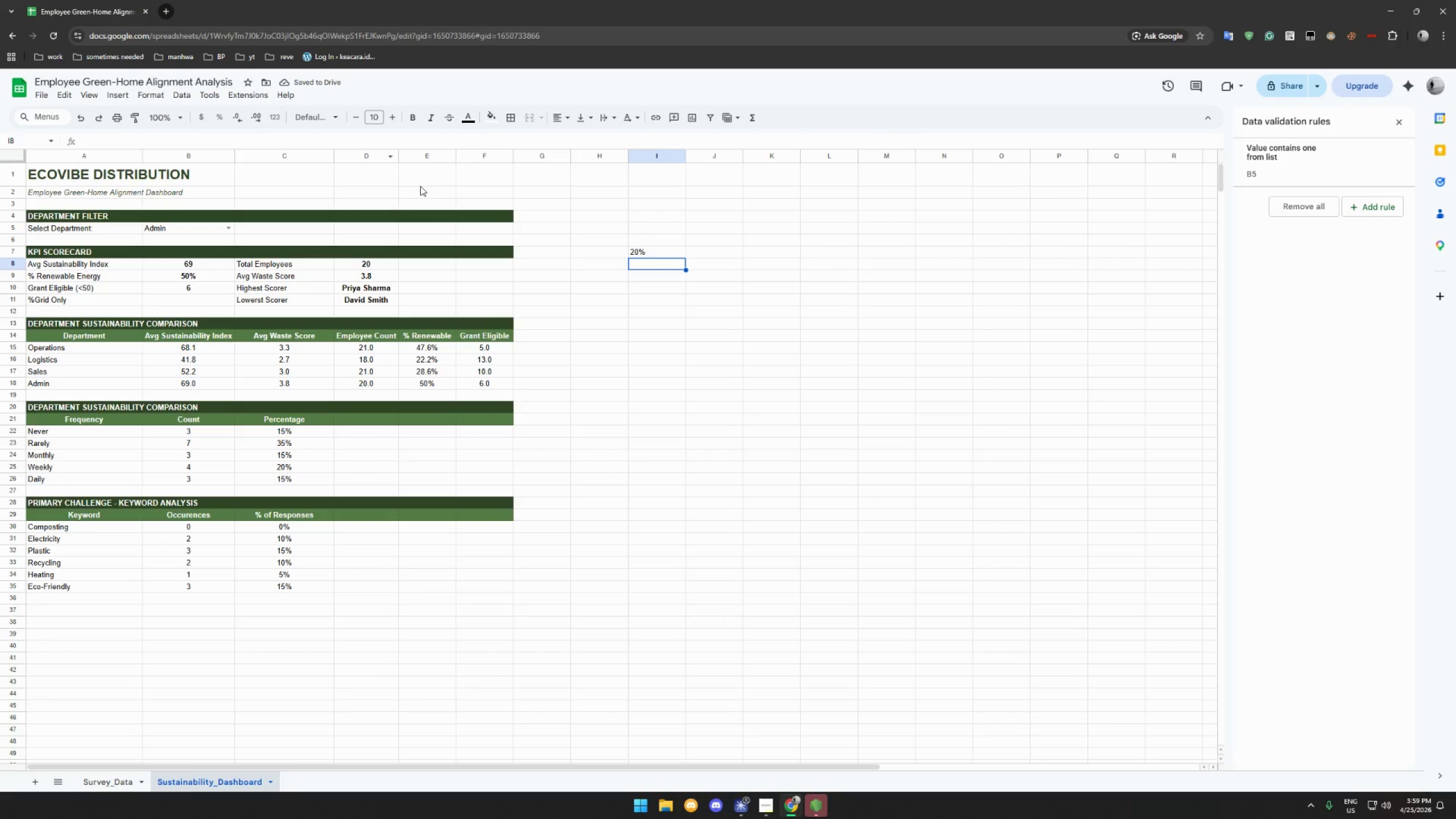 
left_click([651, 251])
 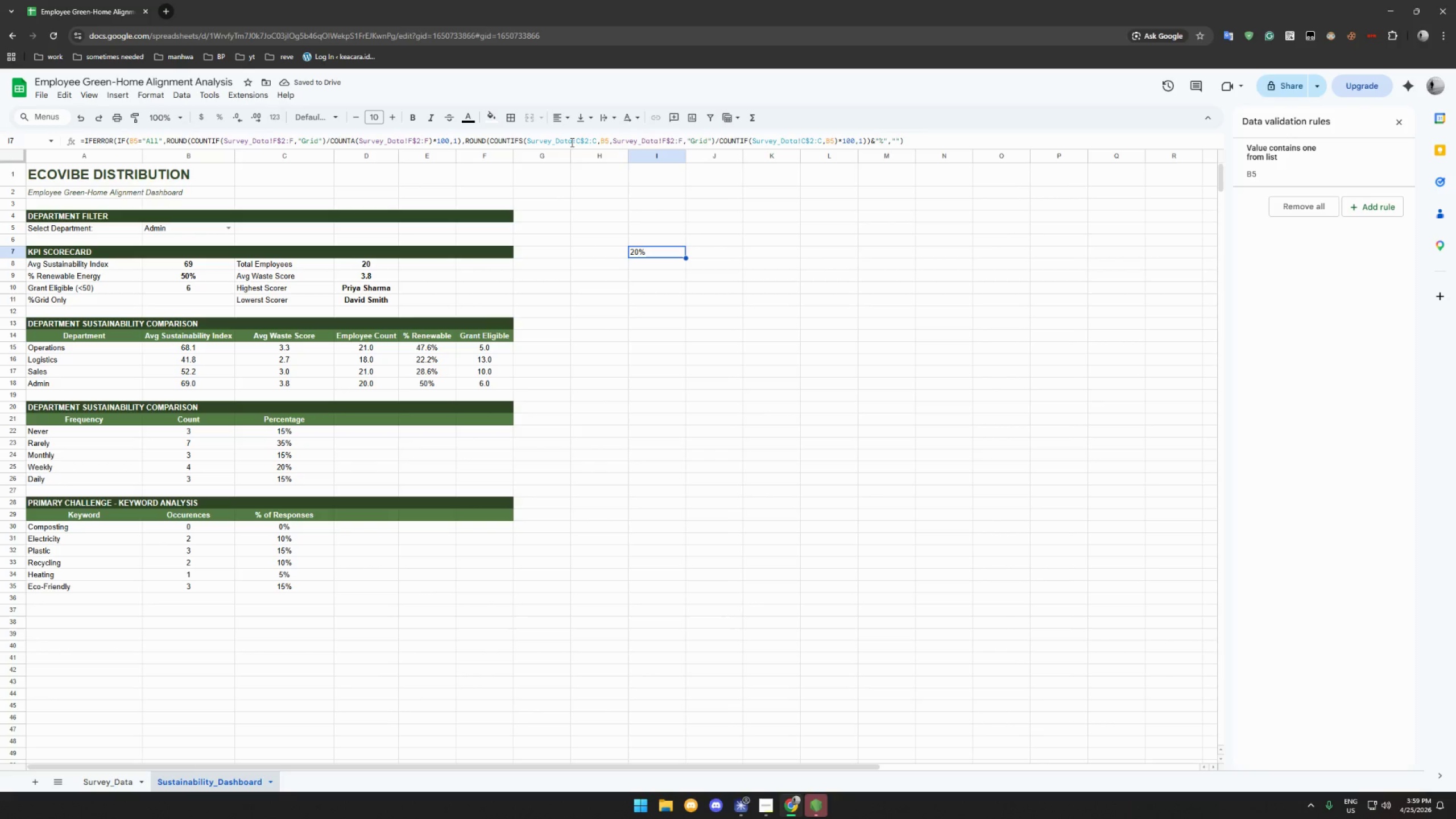 
key(Control+ControlLeft)
 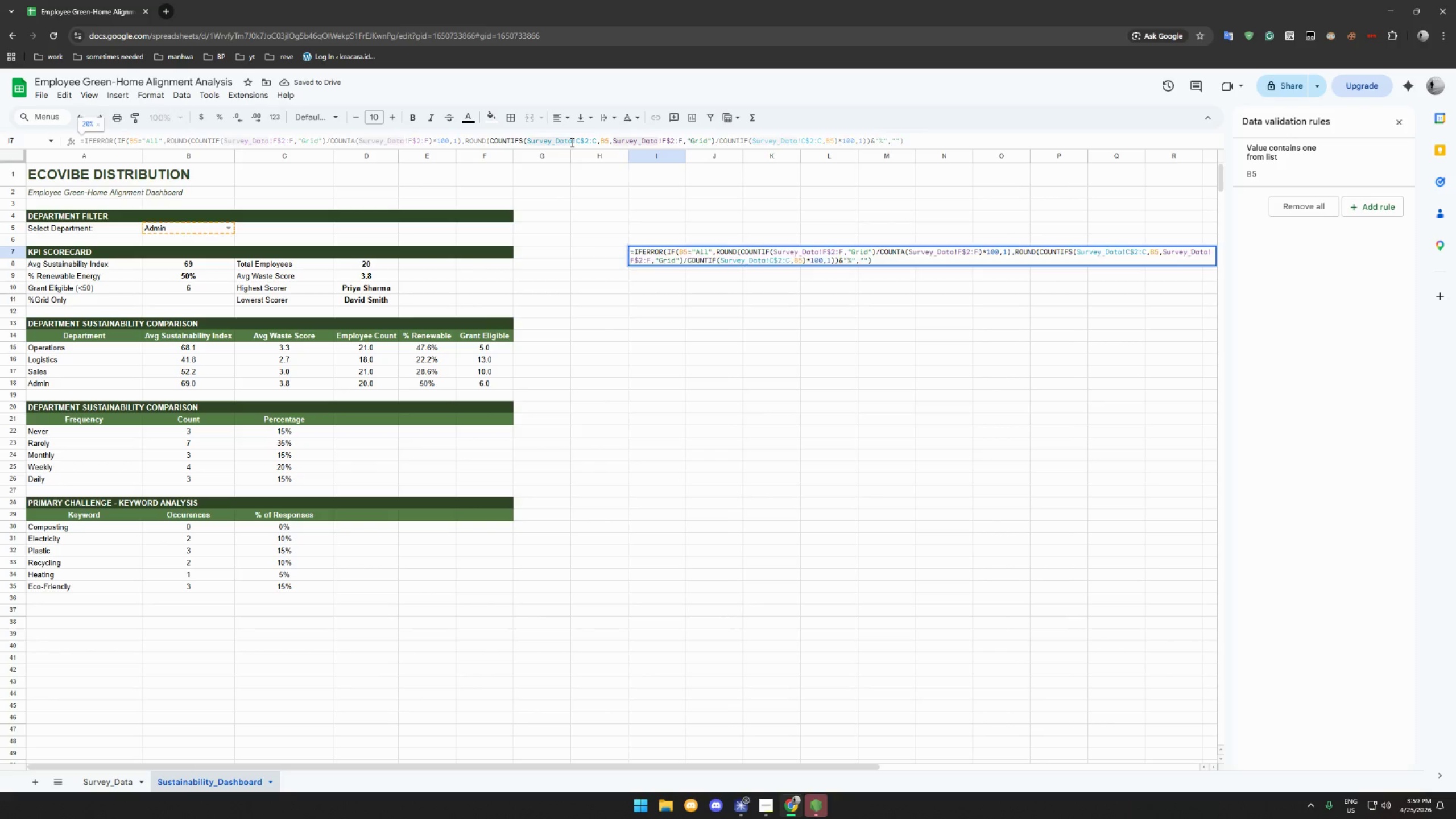 
left_click([571, 142])
 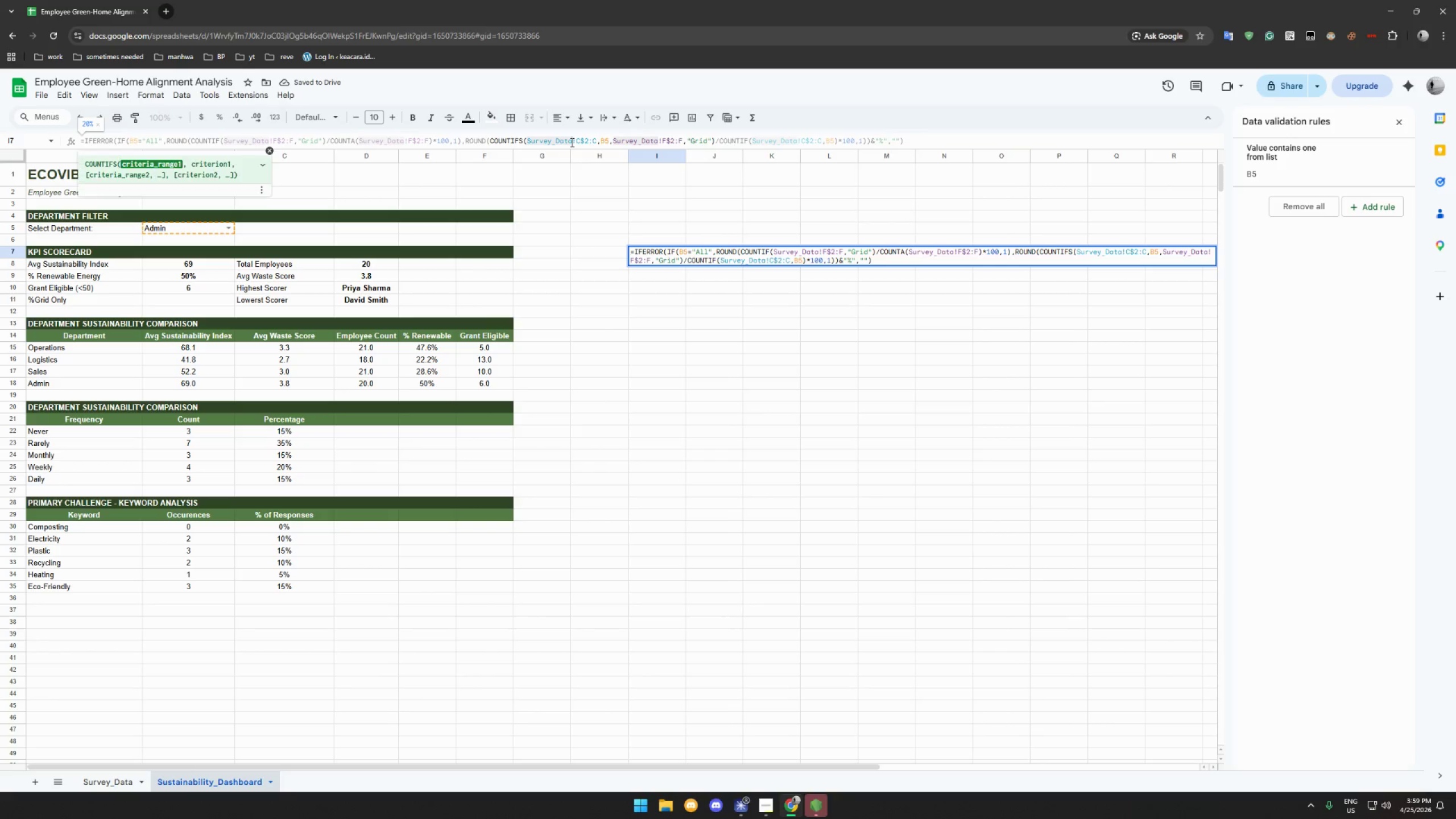 
key(Control+A)
 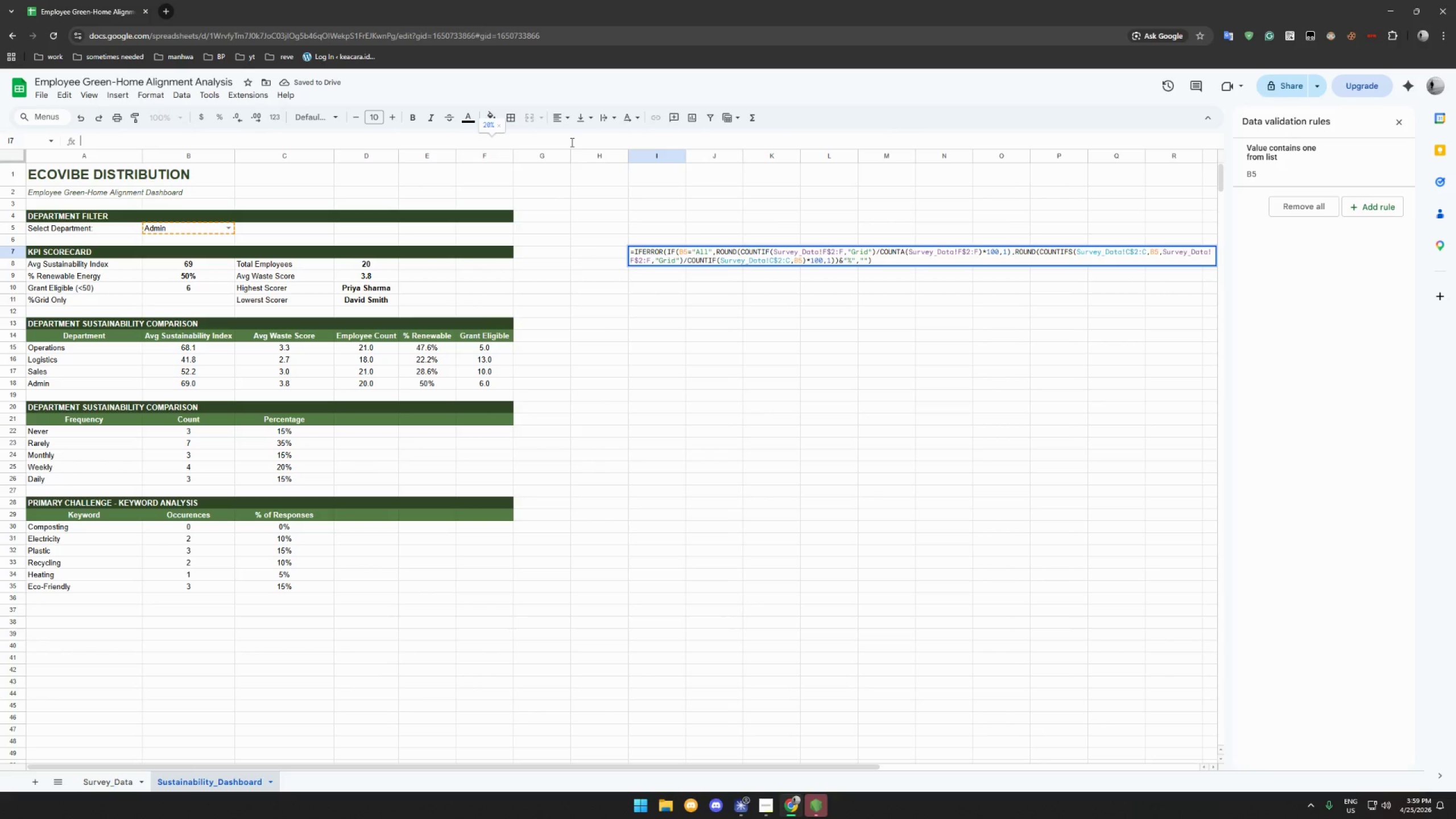 
key(Control+X)
 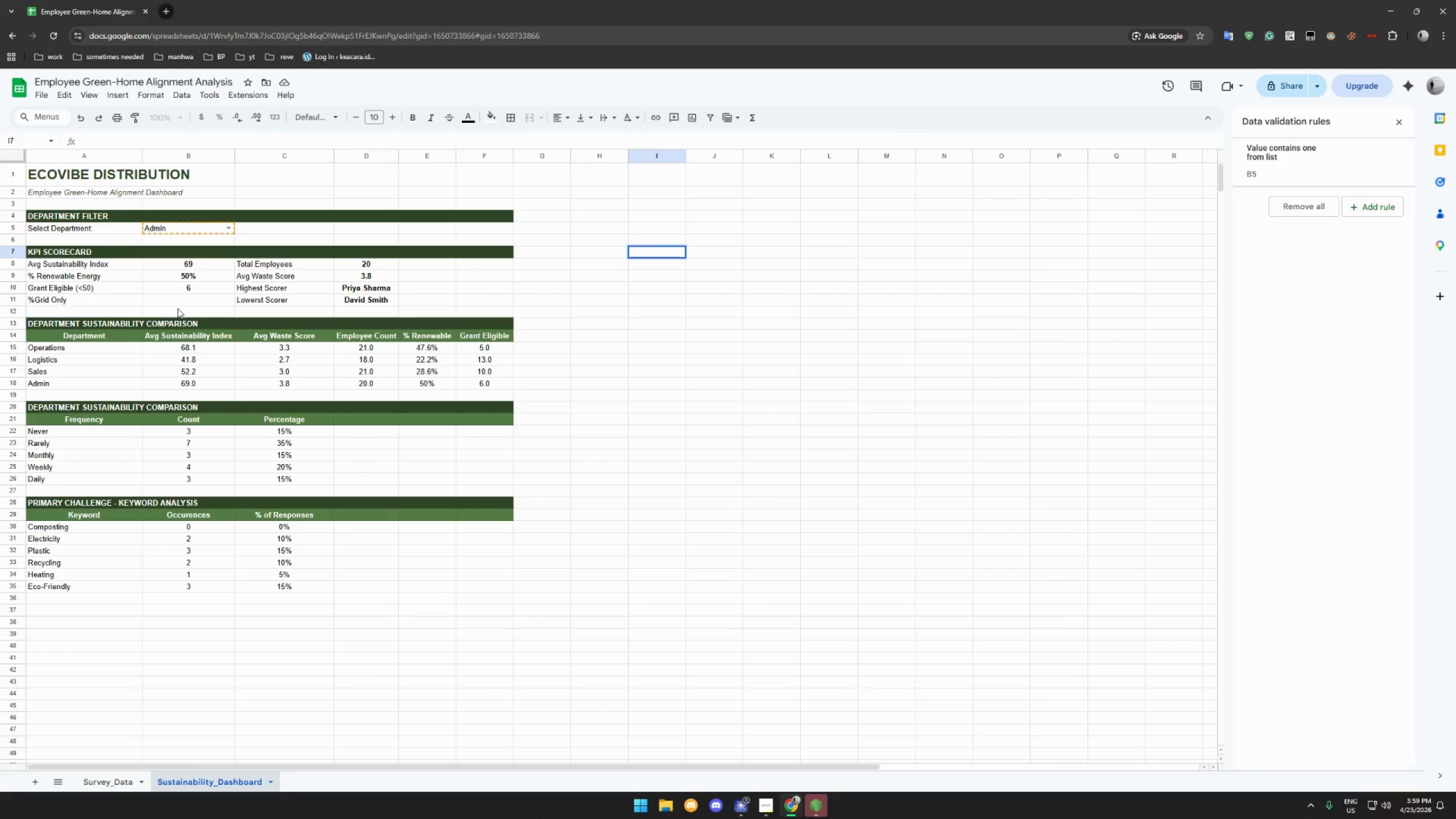 
left_click([184, 300])
 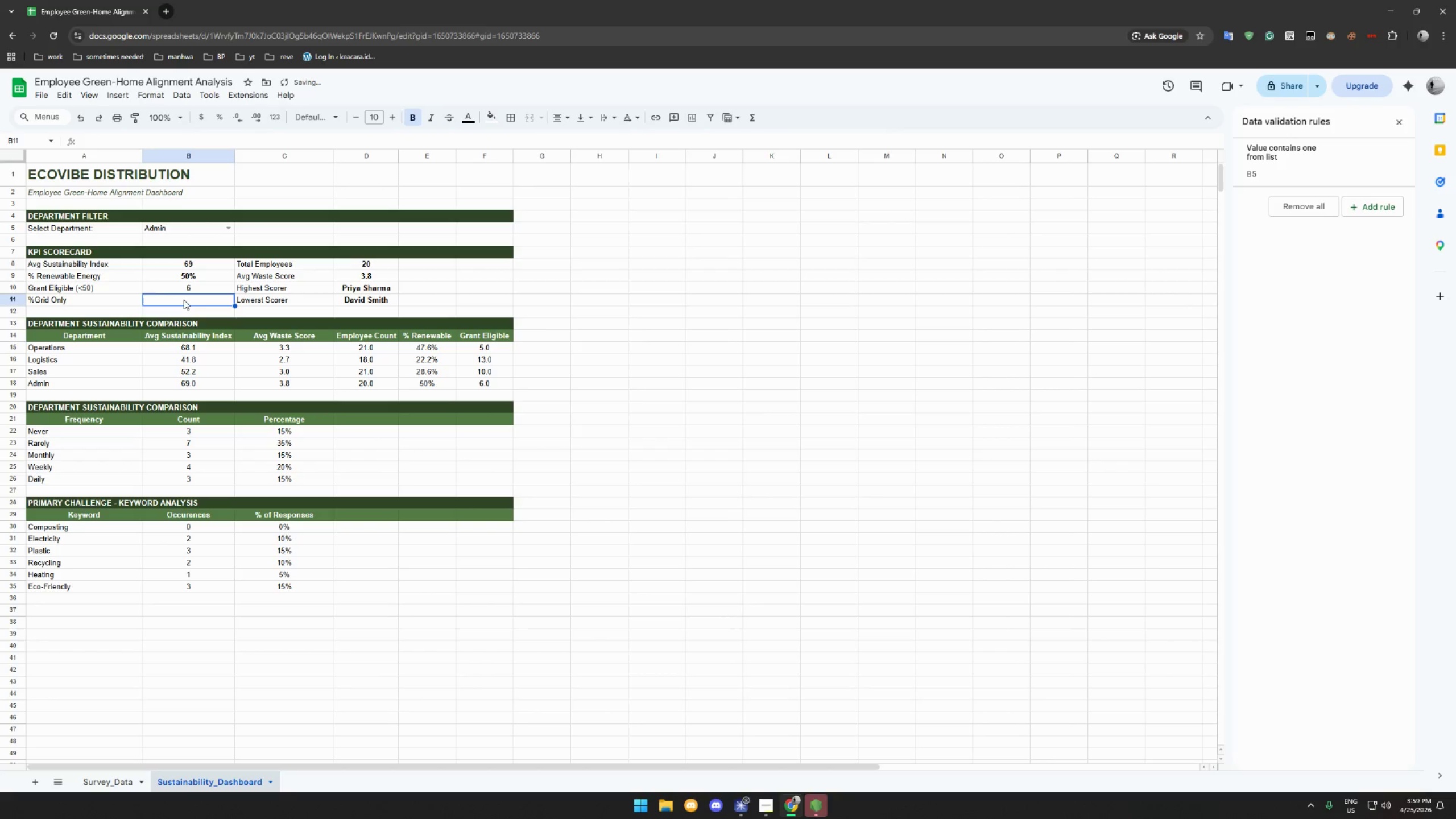 
key(Control+V)
 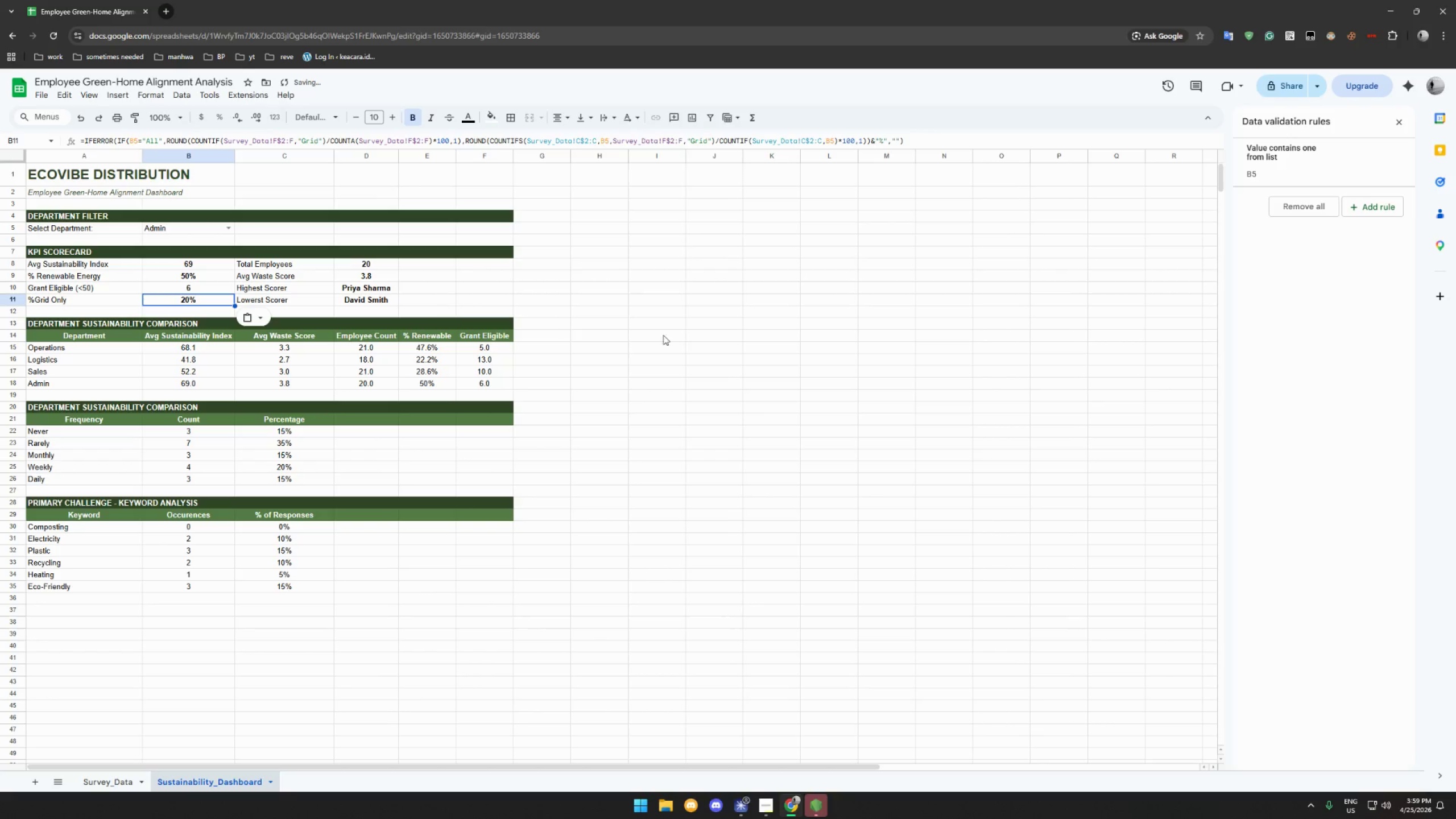 
left_click([692, 340])
 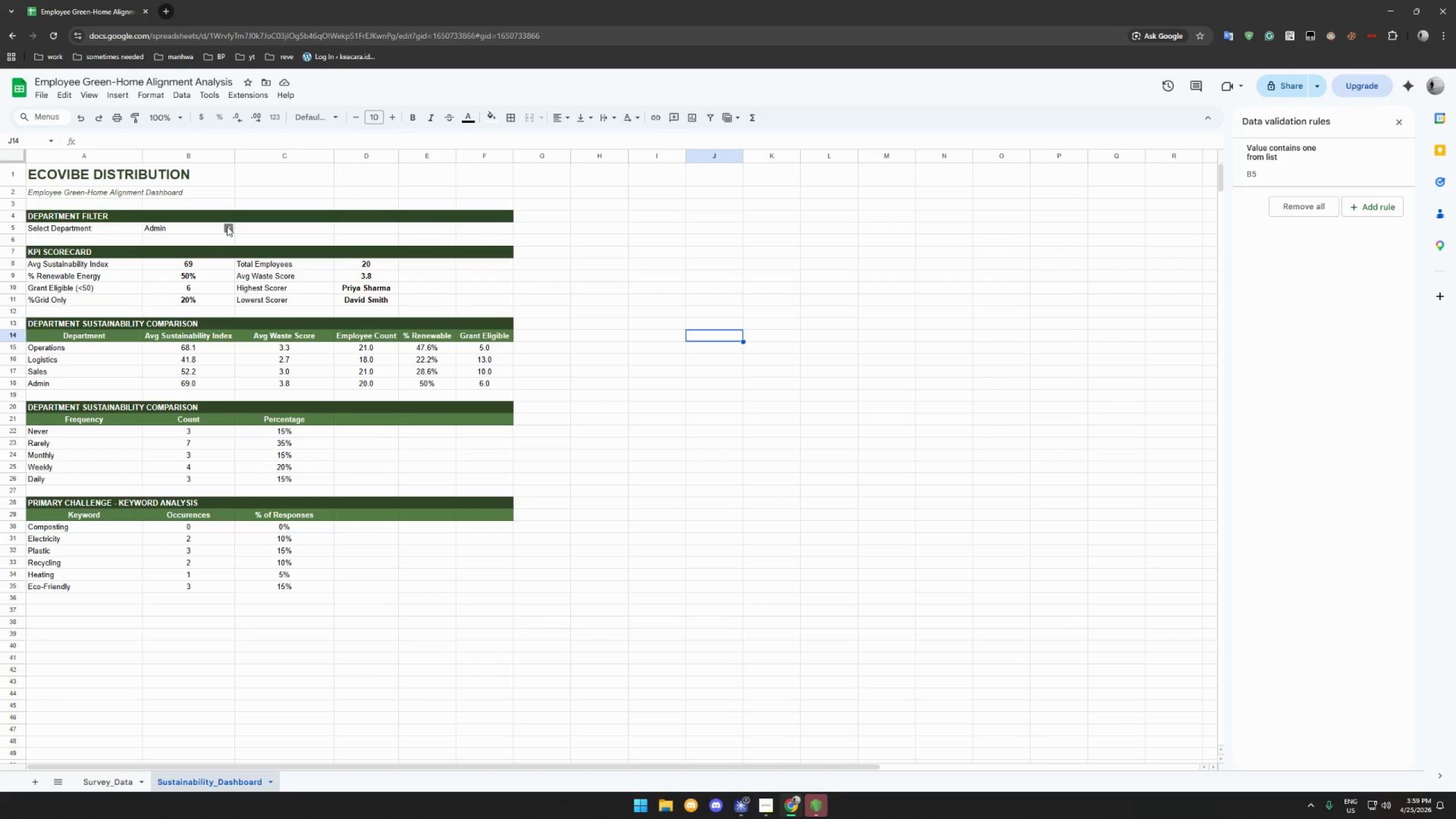 
wait(12.42)
 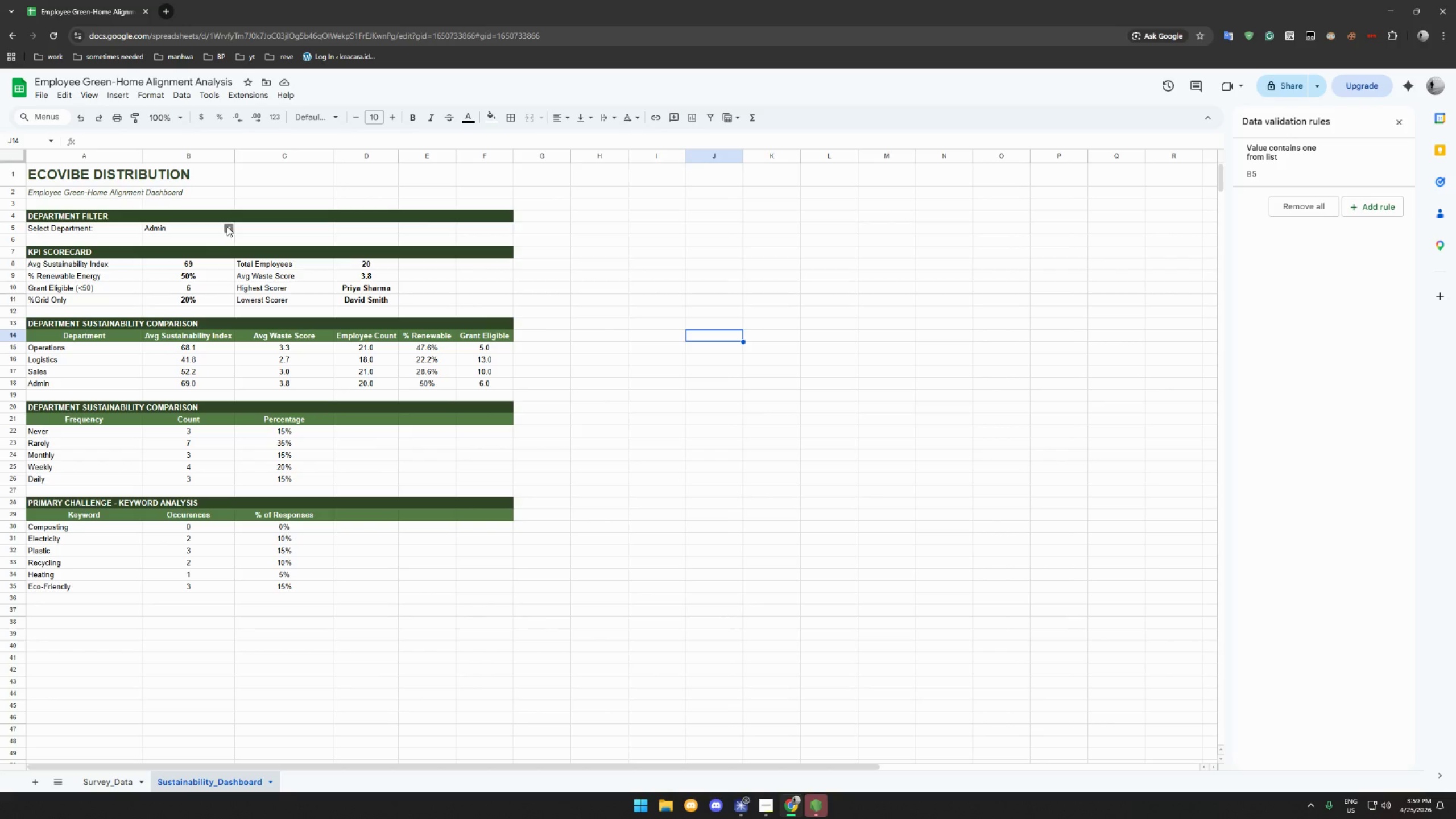 
left_click([225, 225])
 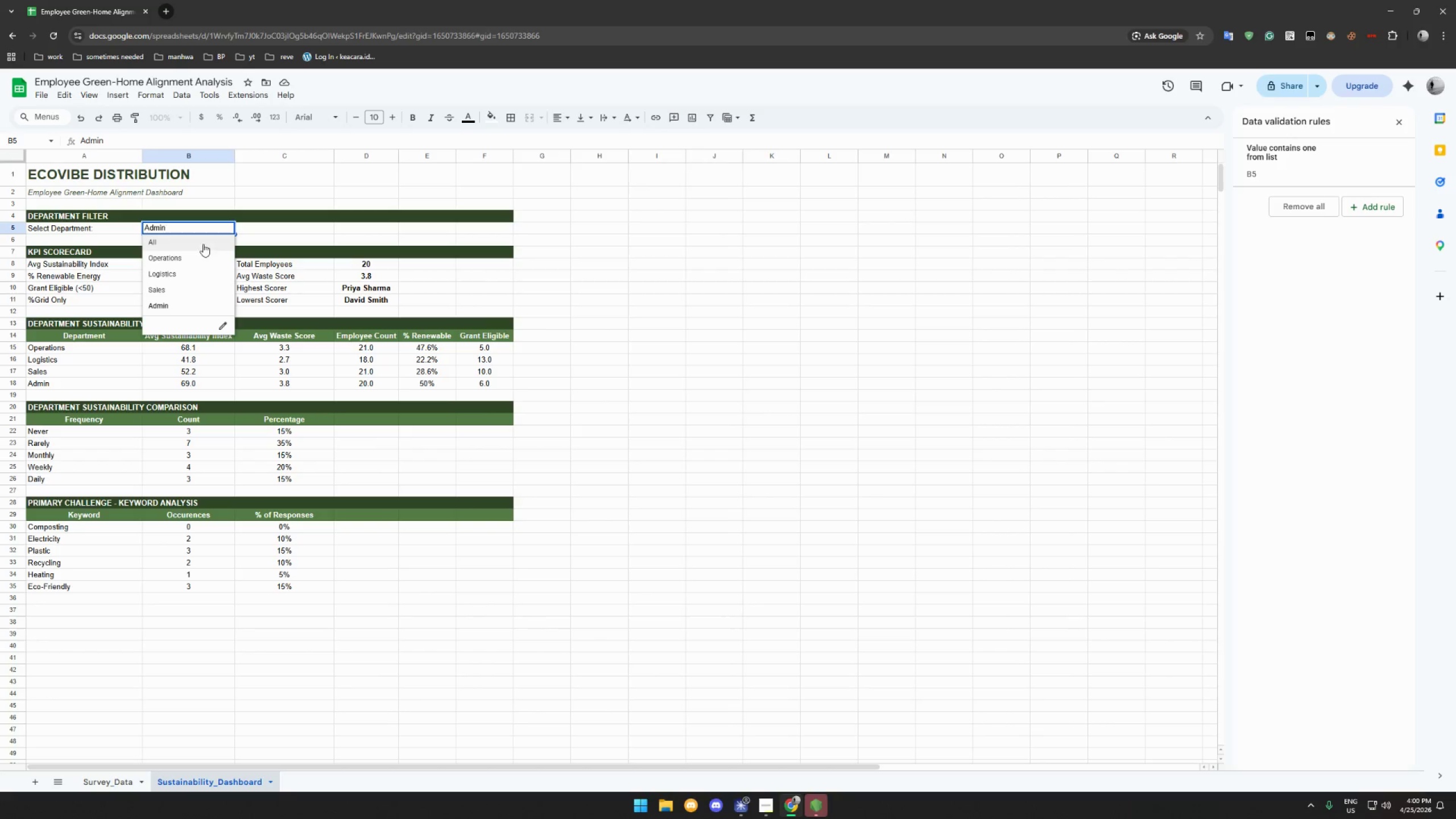 
left_click([203, 244])
 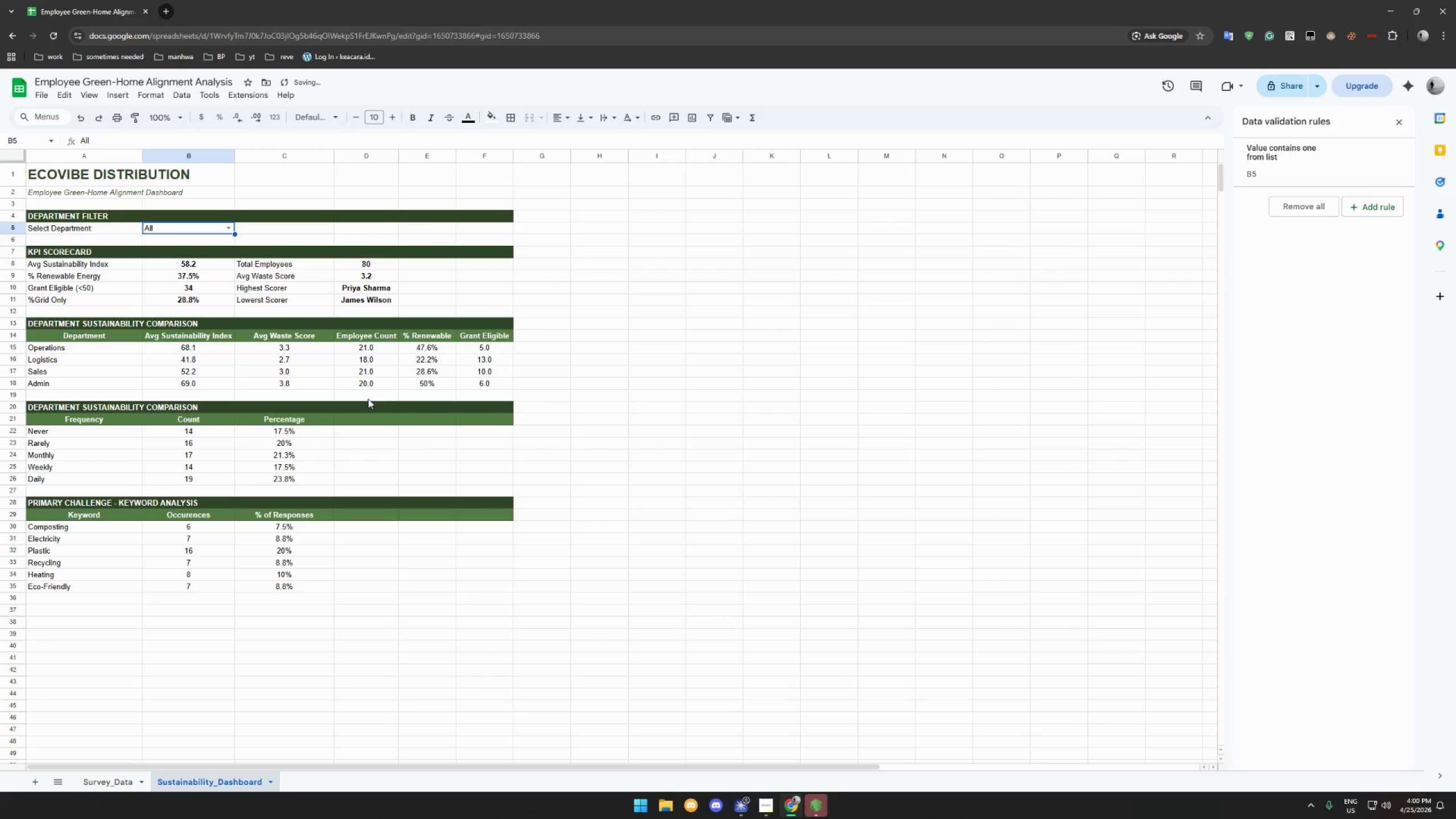 
left_click_drag(start_coordinate=[410, 668], to_coordinate=[412, 636])
 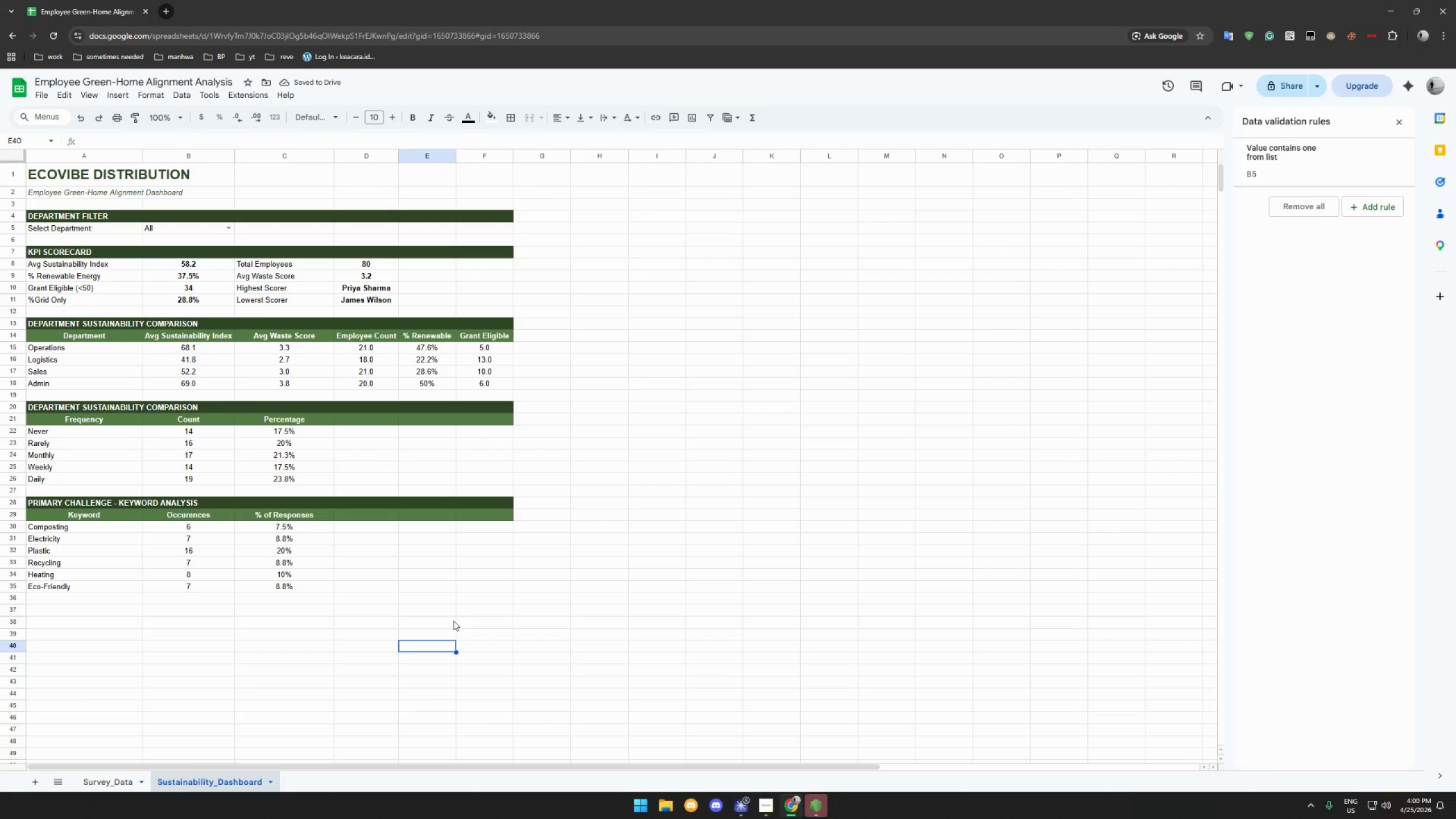 
scroll: coordinate [467, 606], scroll_direction: down, amount: 7.0
 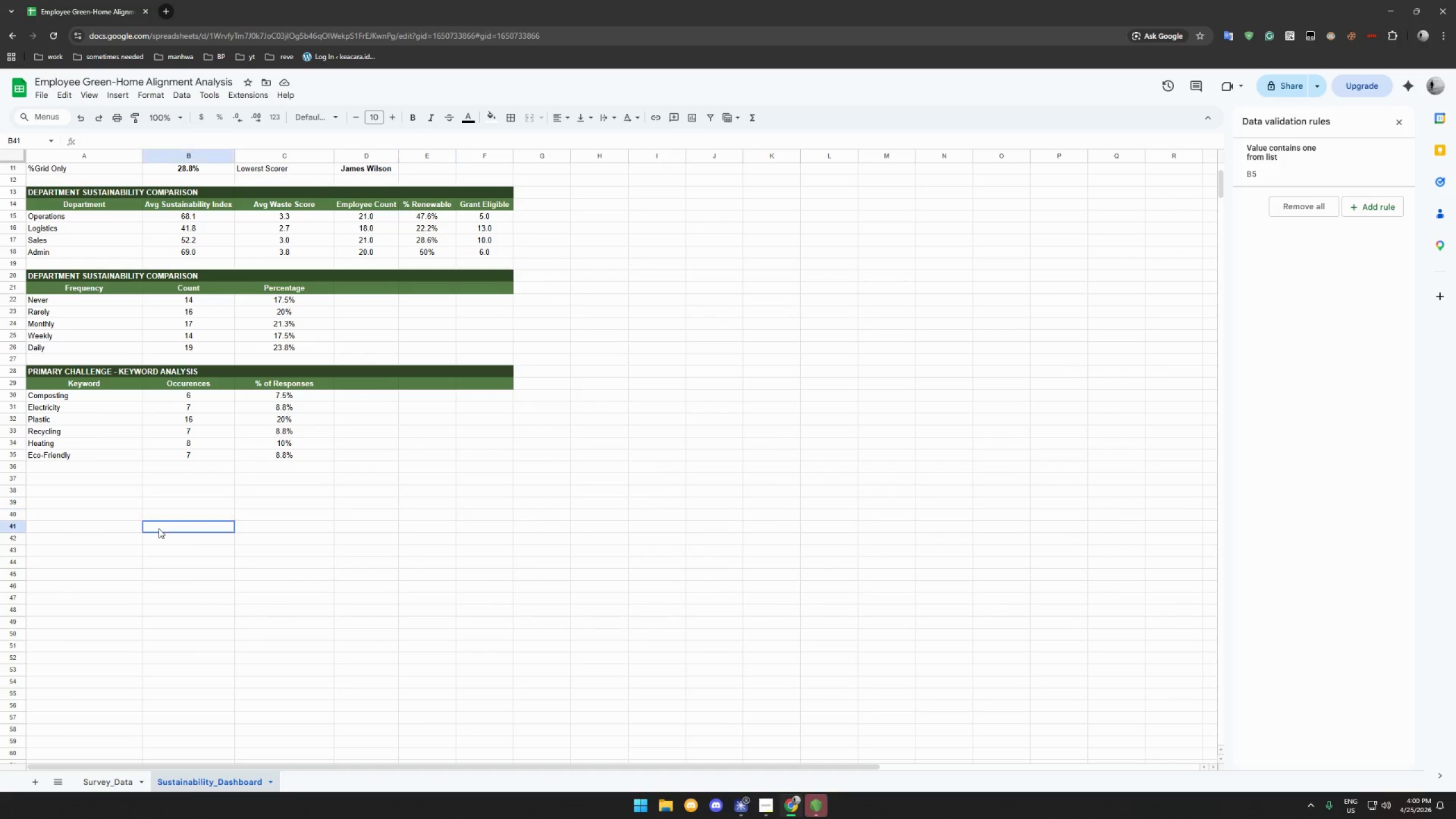 
double_click([75, 490])
 